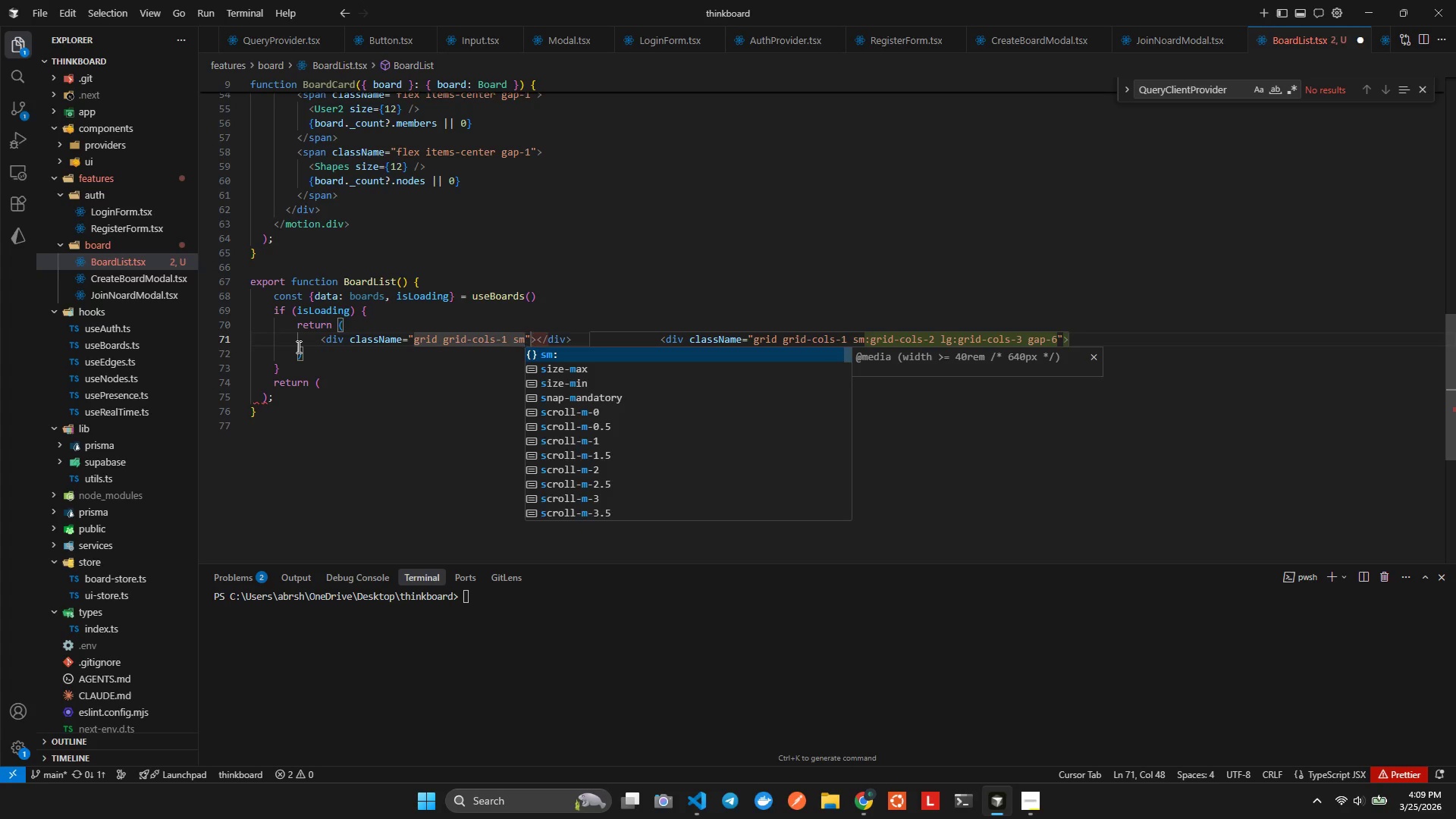 
key(Tab)
 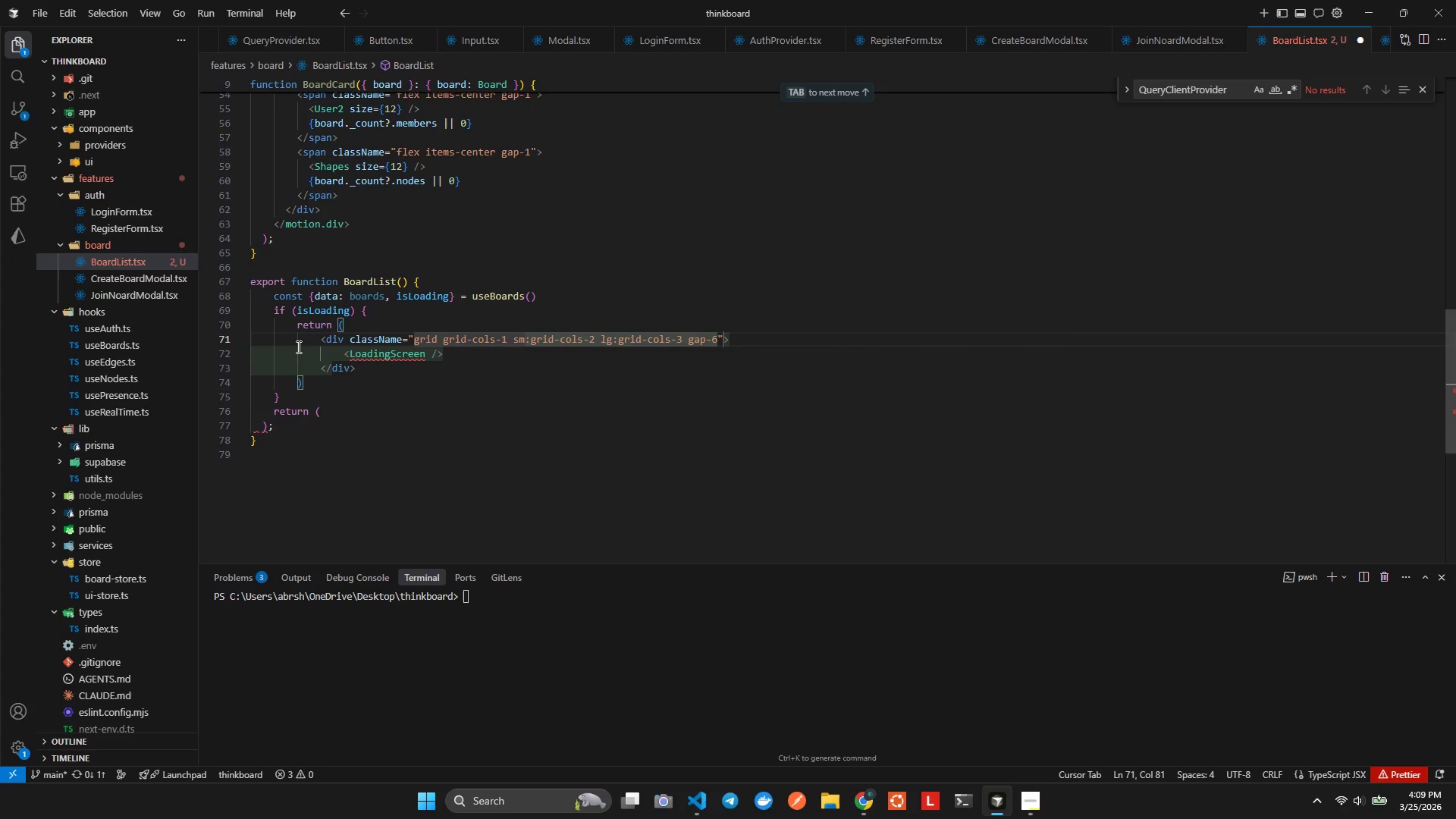 
key(Backspace)
 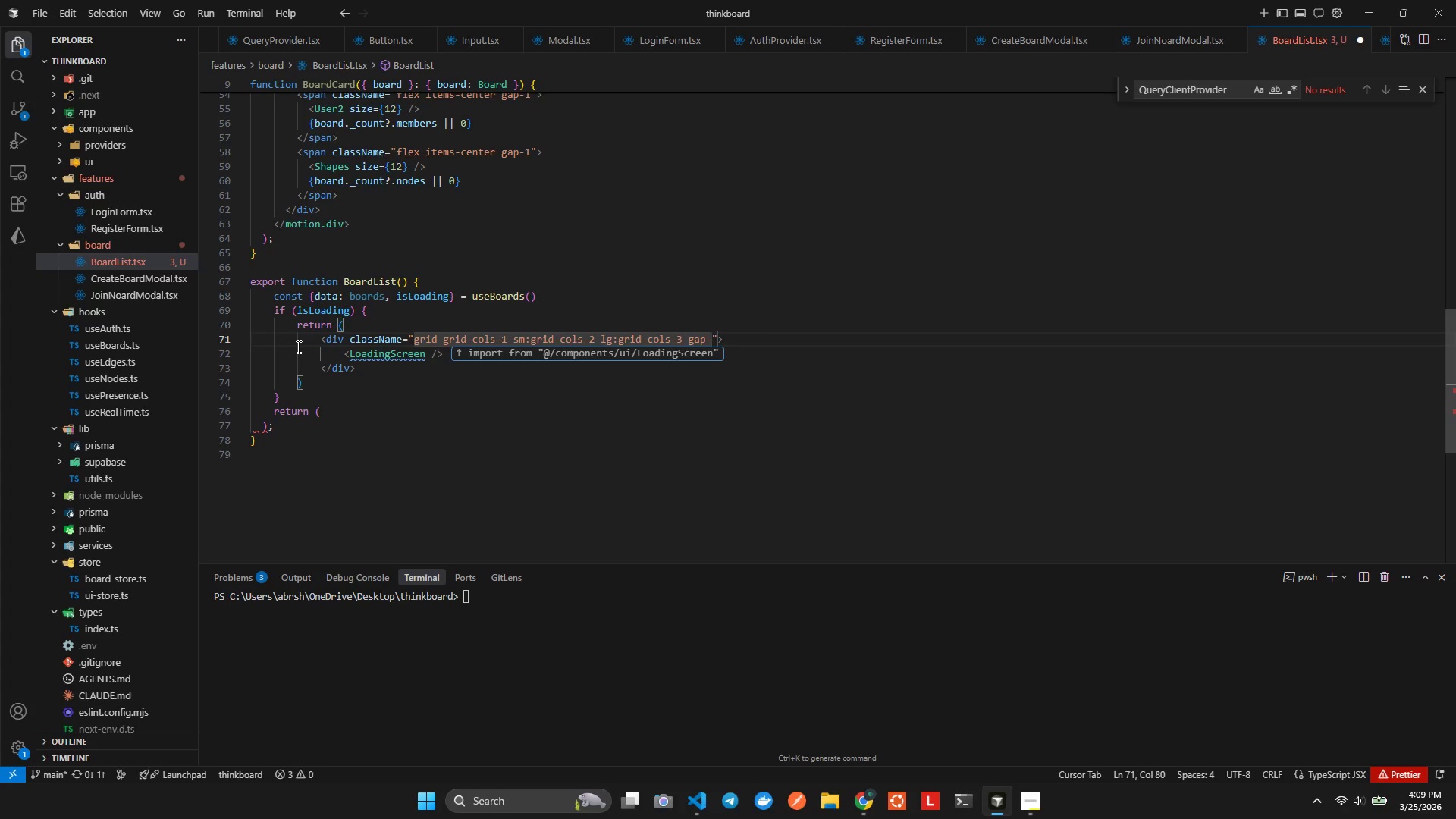 
key(4)
 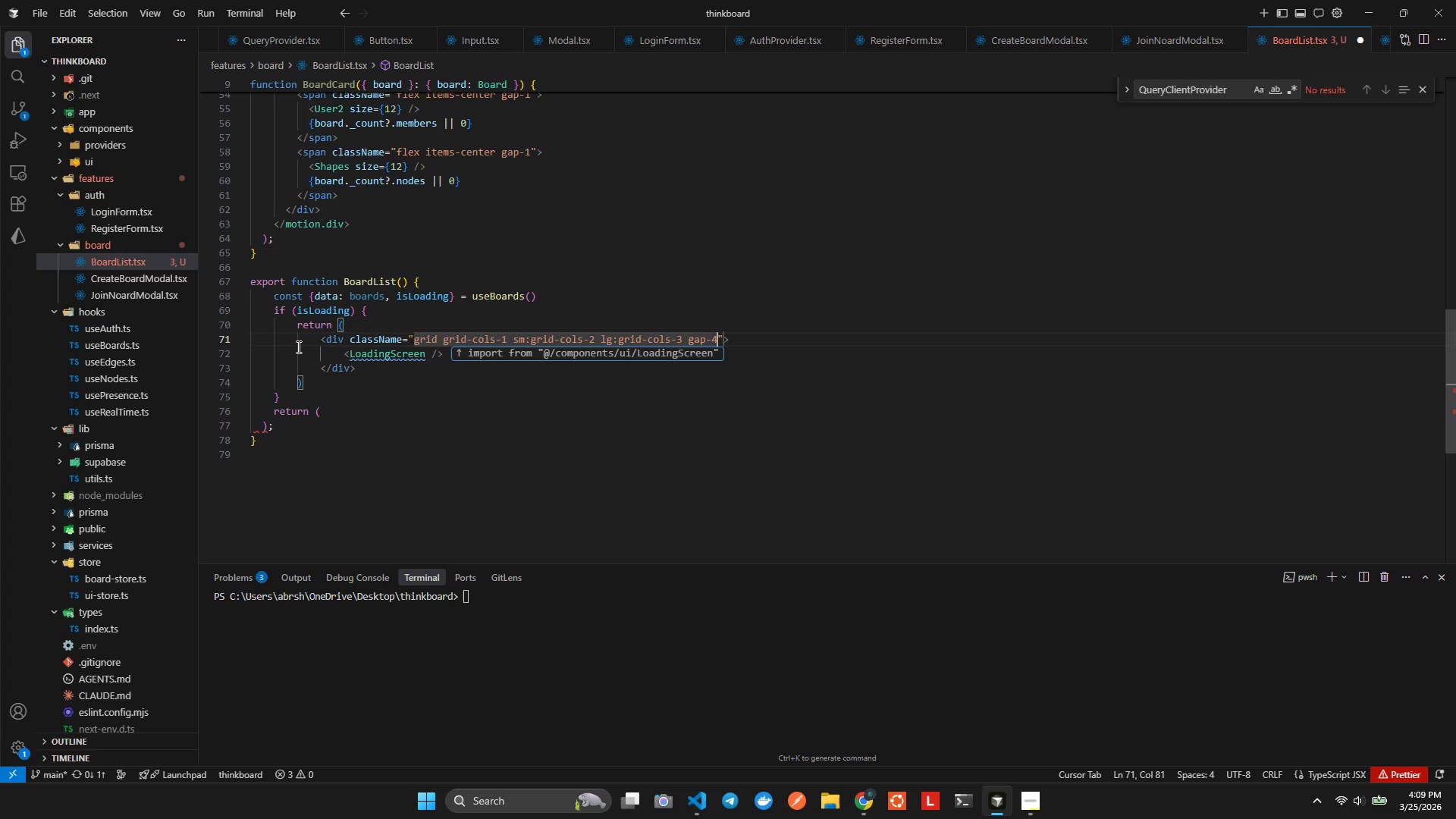 
key(ArrowRight)
 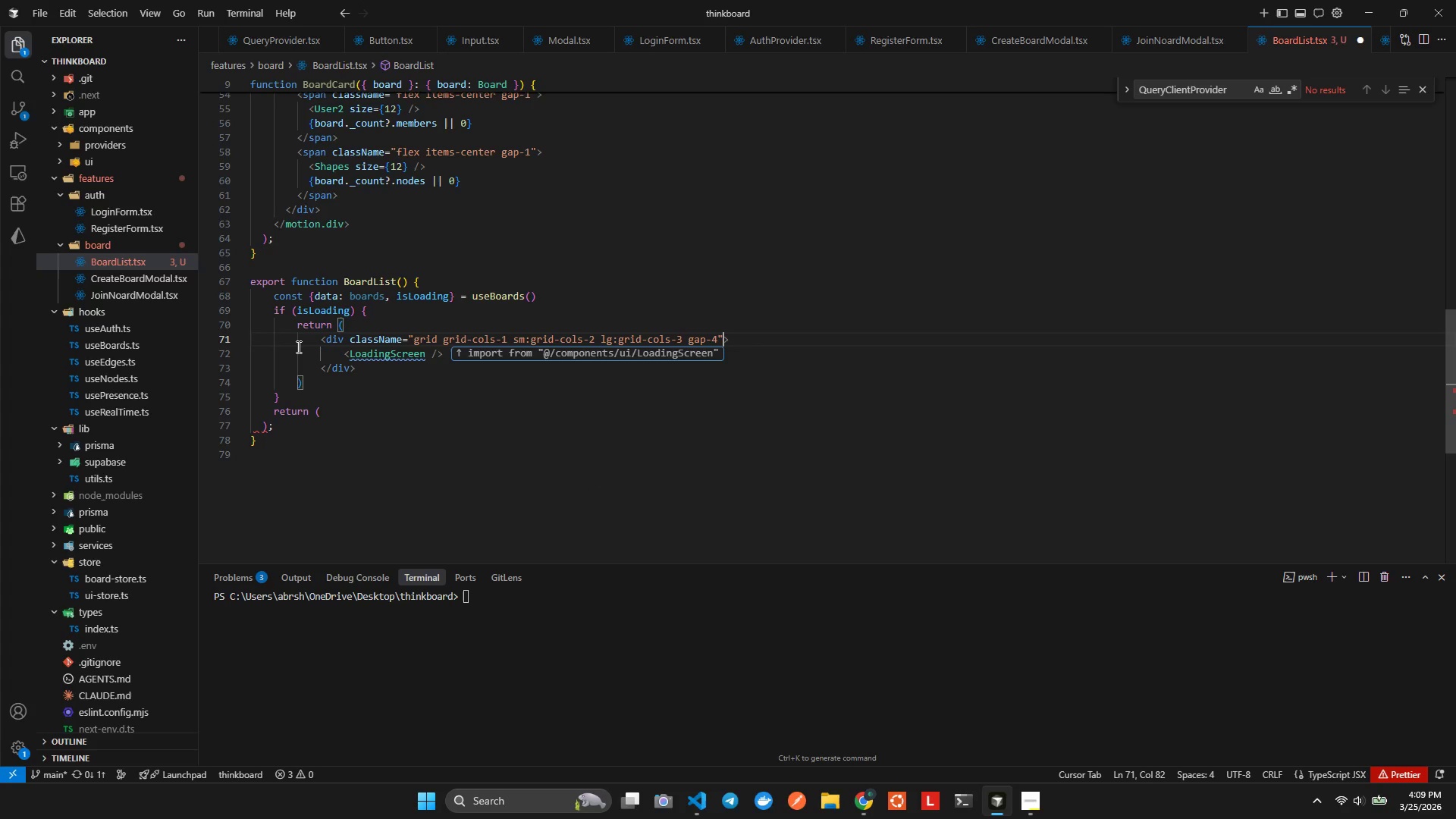 
key(ArrowRight)
 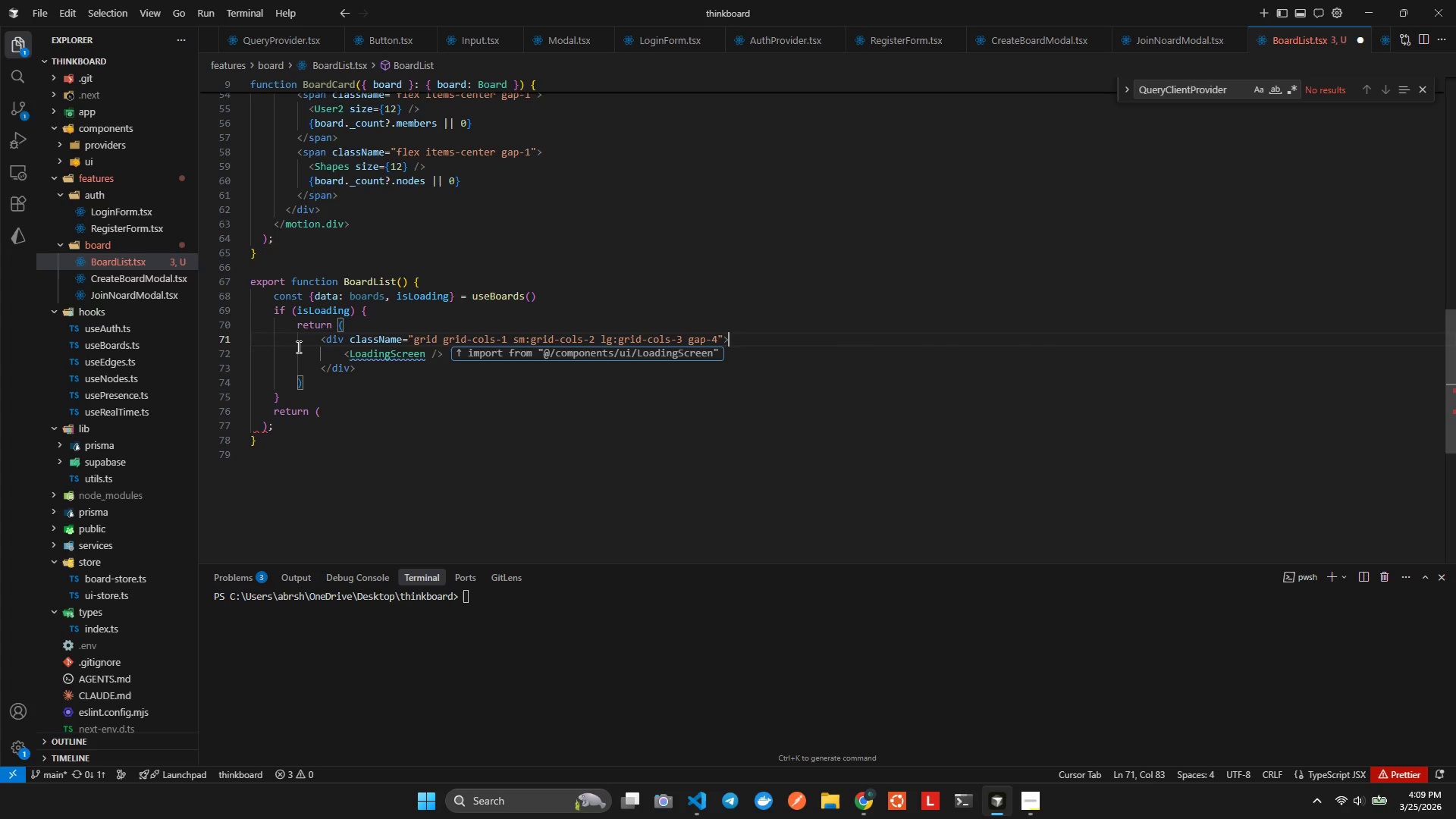 
key(Enter)
 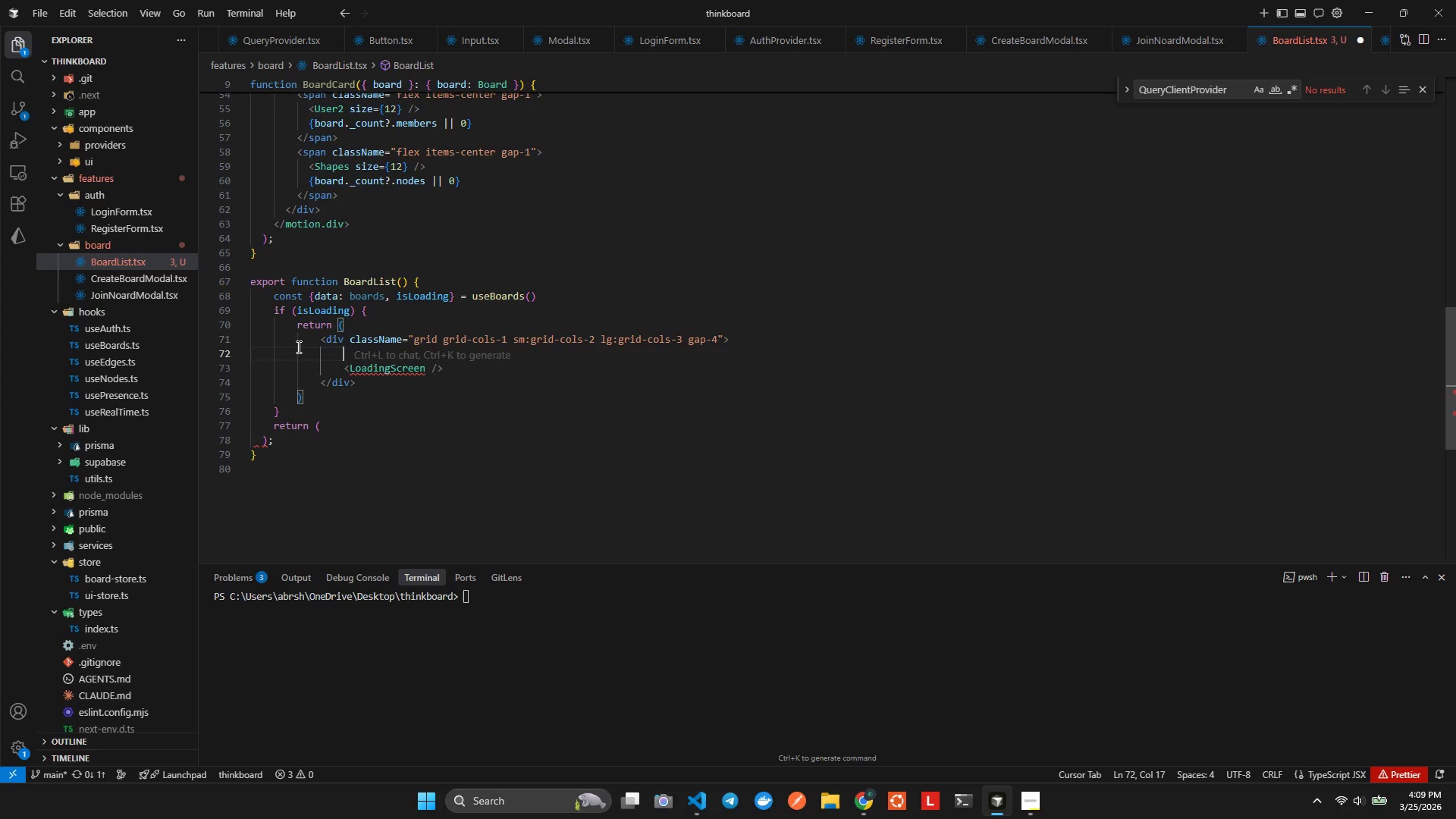 
key(ArrowDown)
 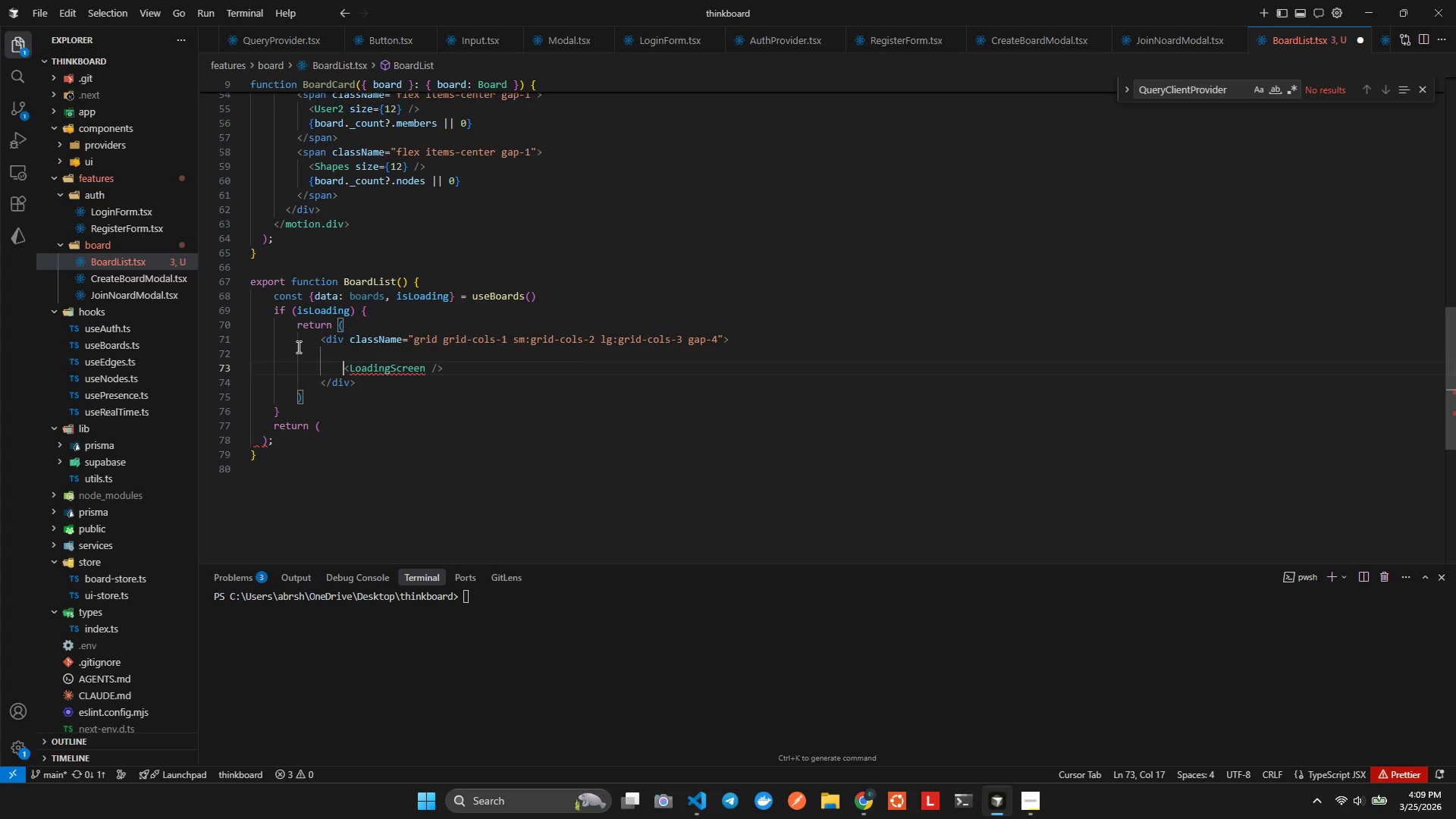 
key(Control+ControlLeft)
 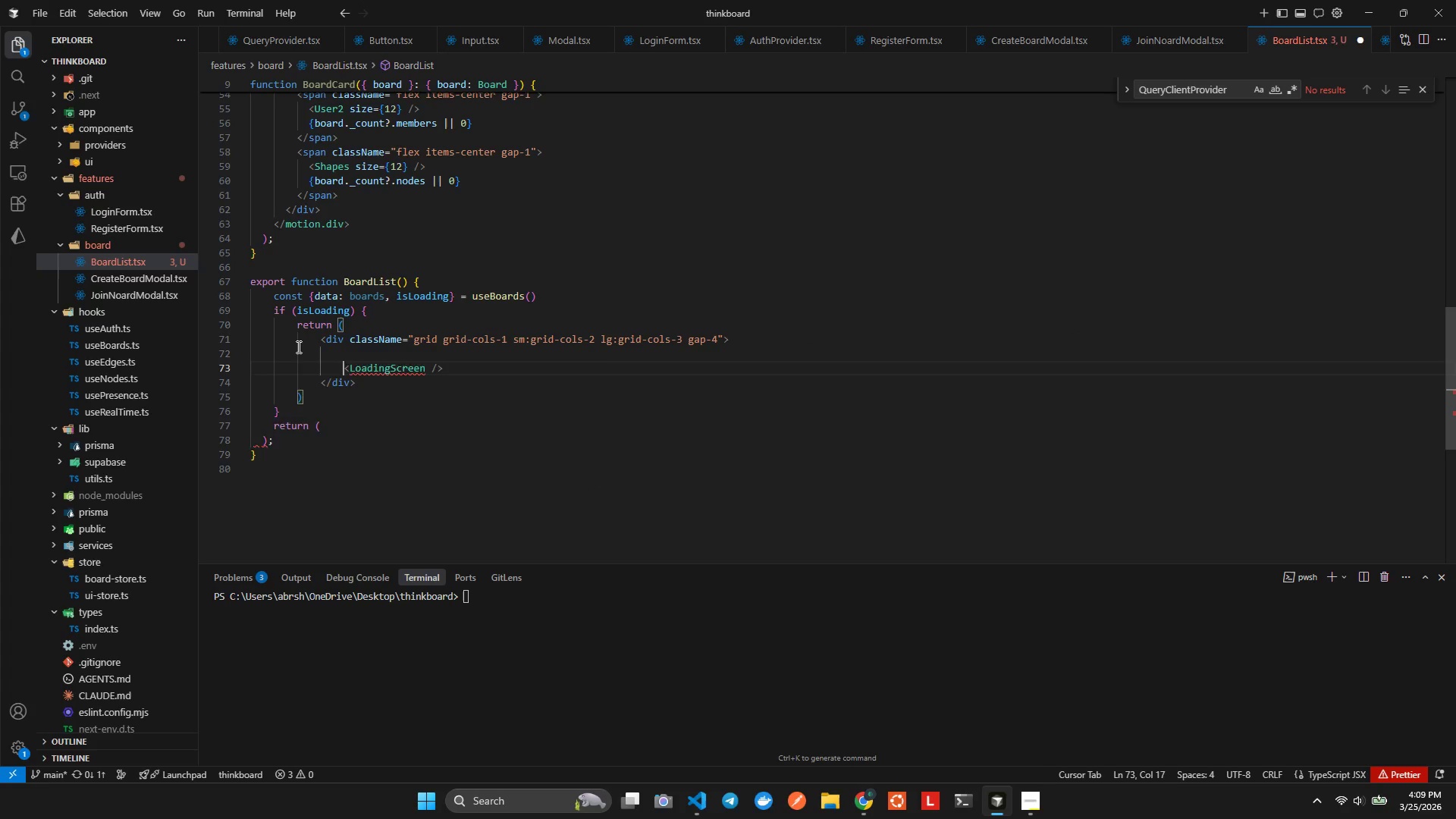 
key(Control+X)
 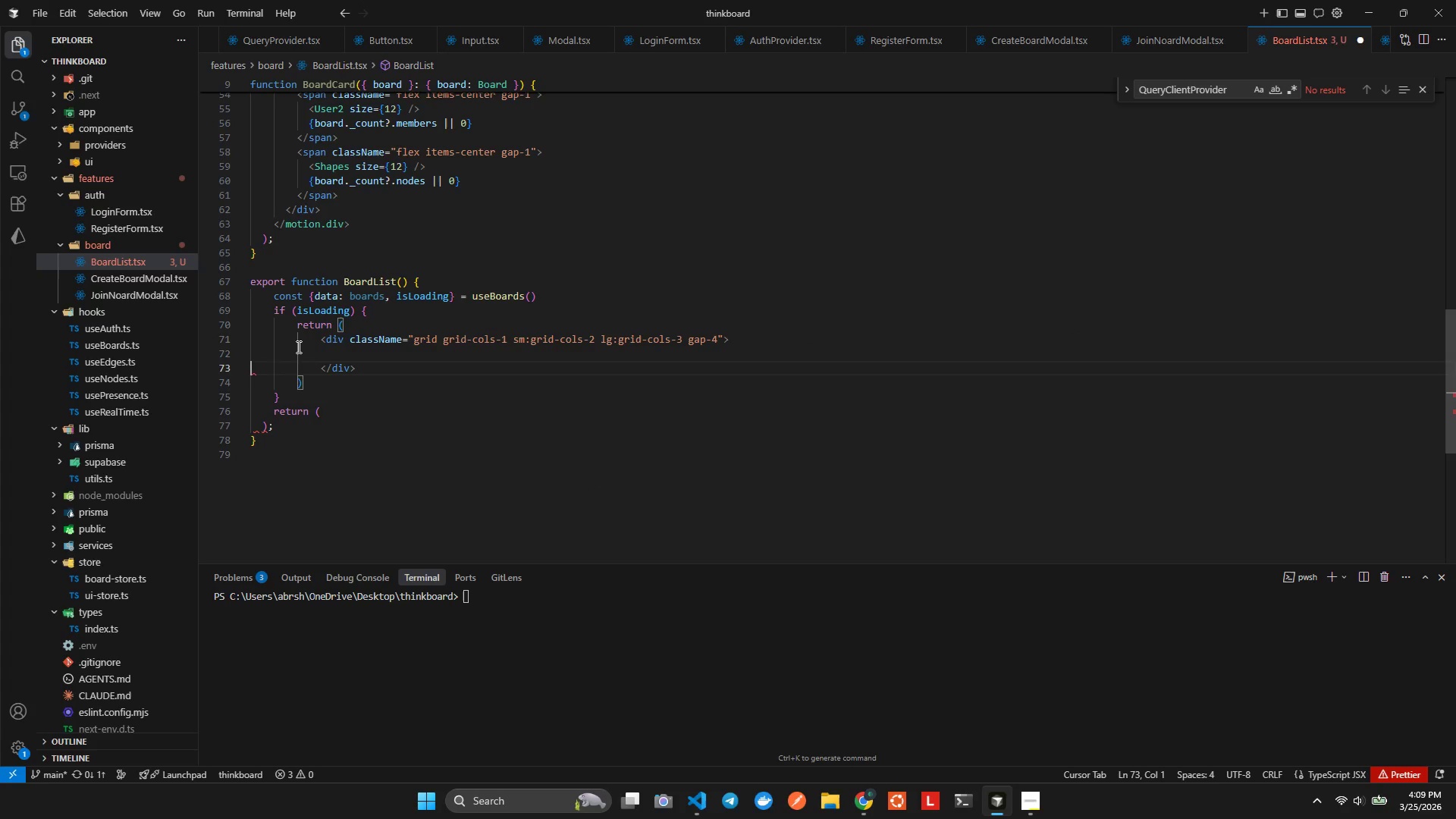 
key(ArrowUp)
 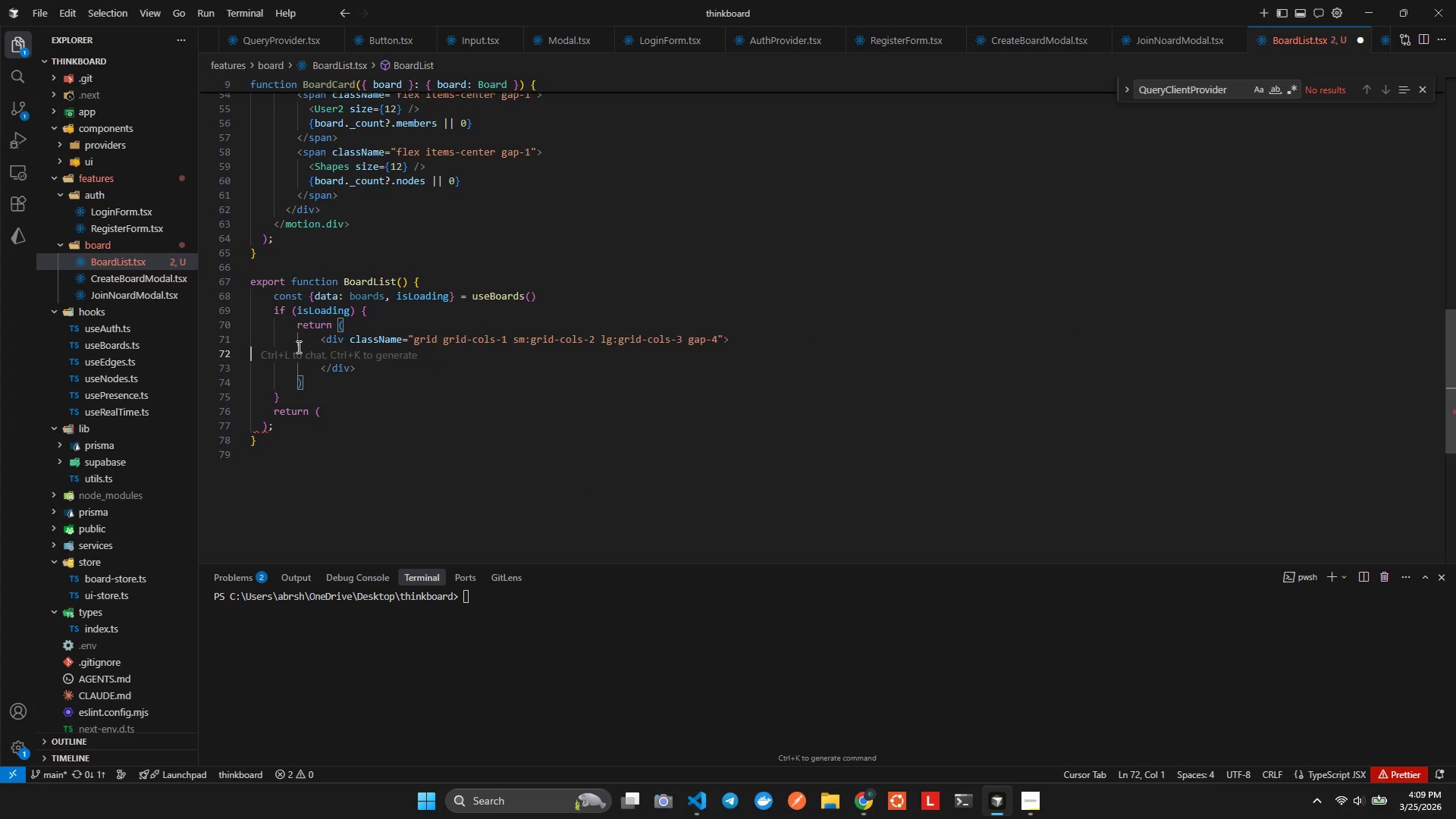 
key(Backspace)
 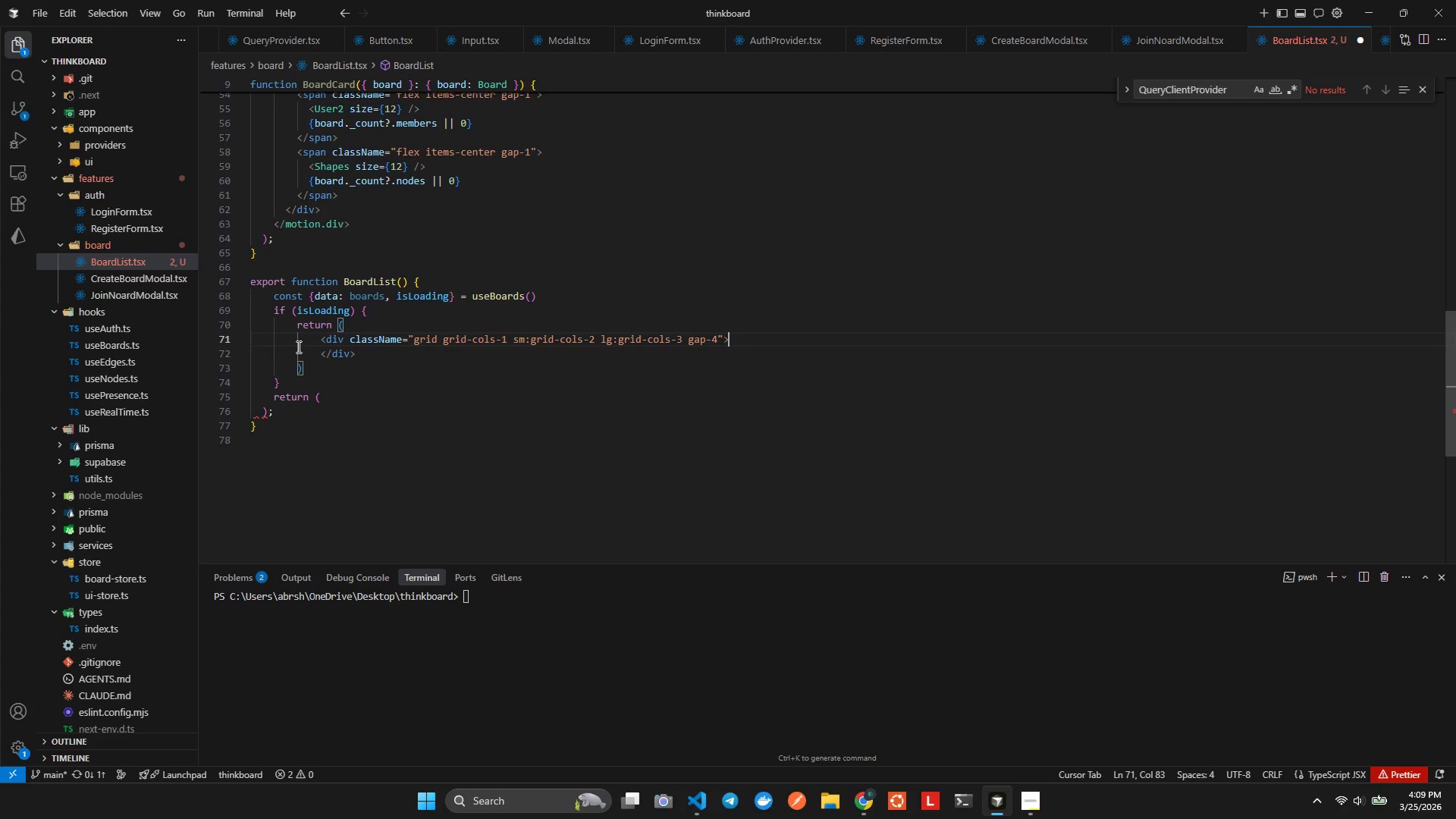 
key(Enter)
 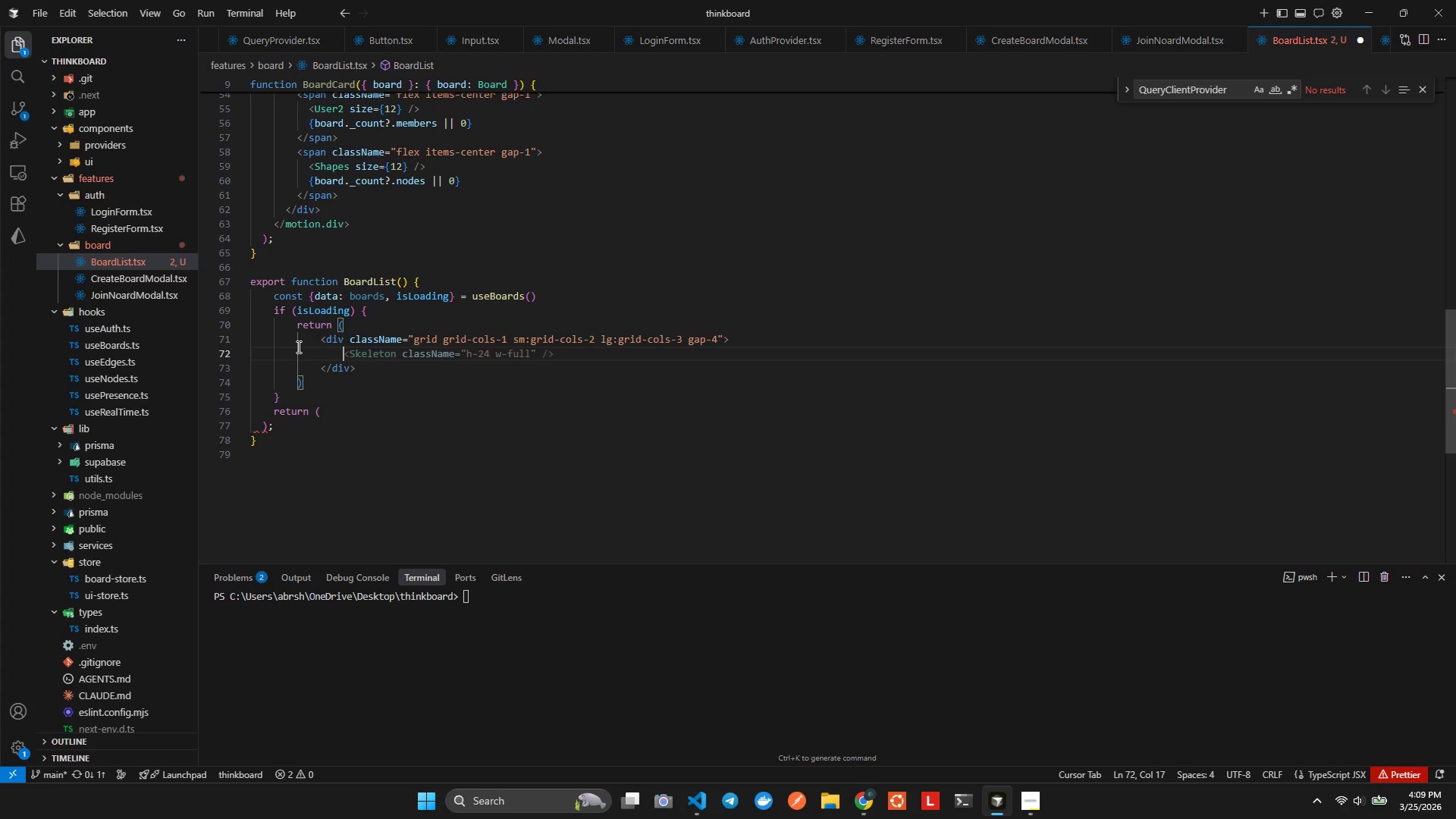 
key(Shift+BracketLeft)
 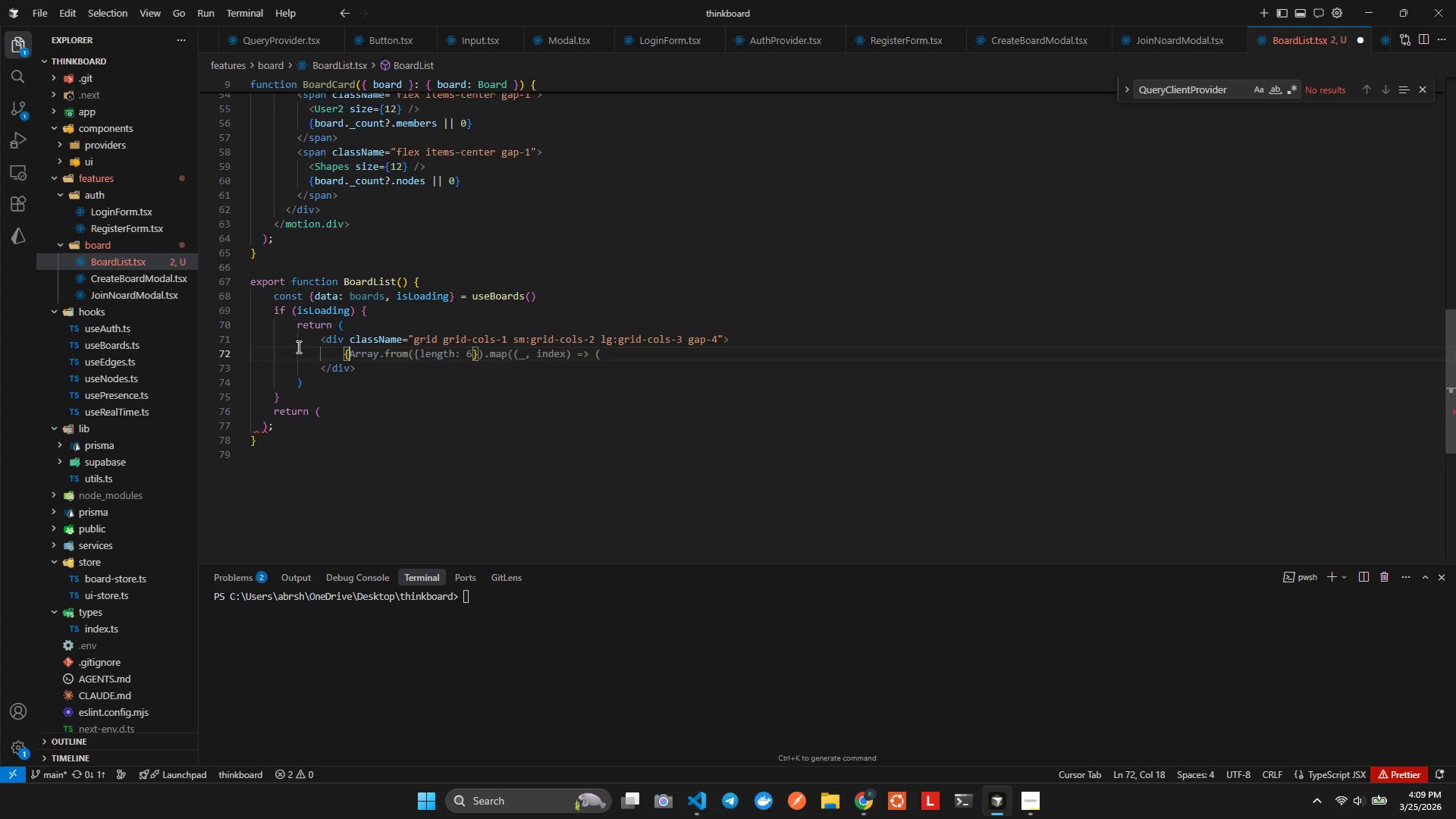 
key(BracketLeft)
 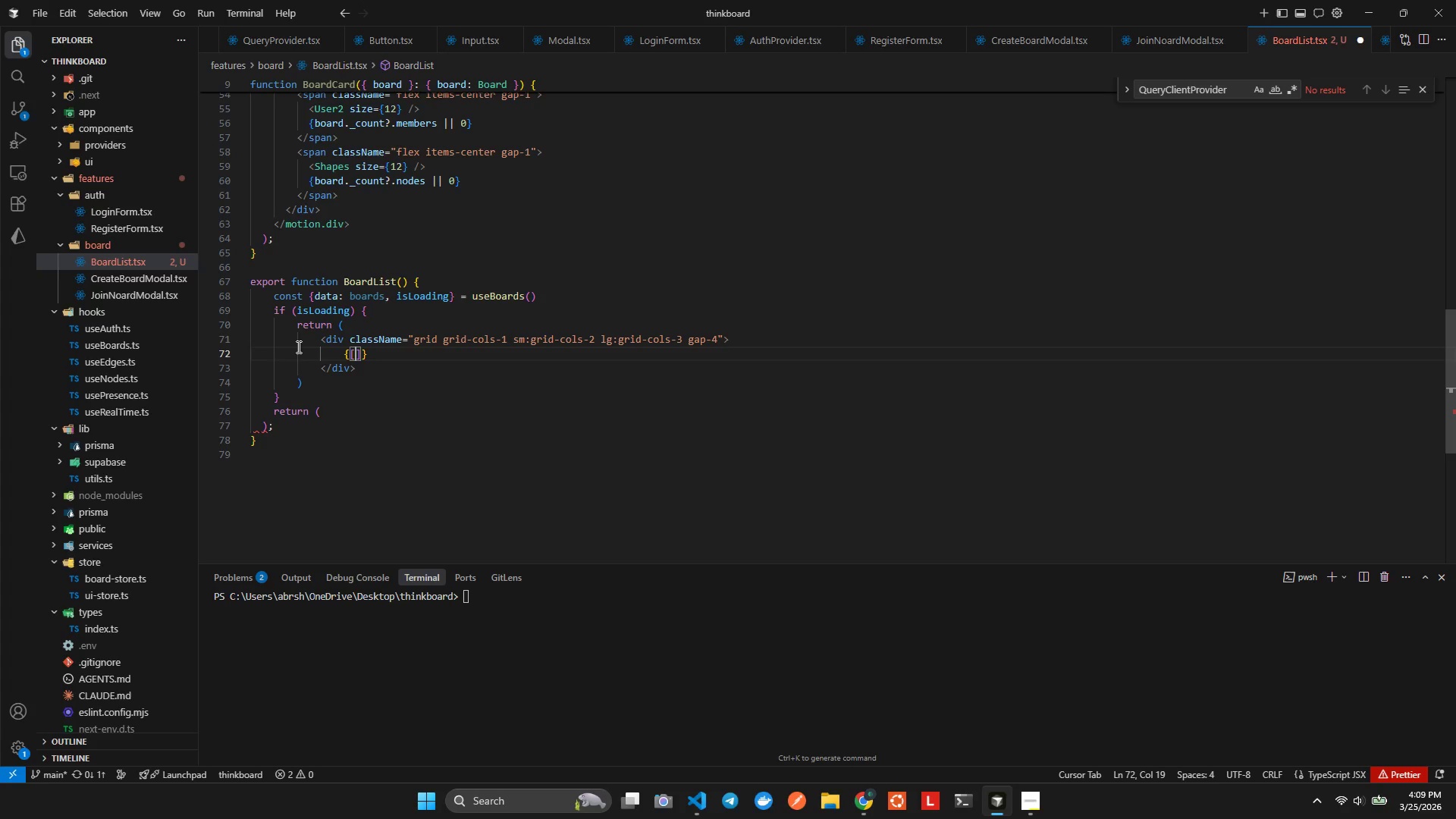 
key(1)
 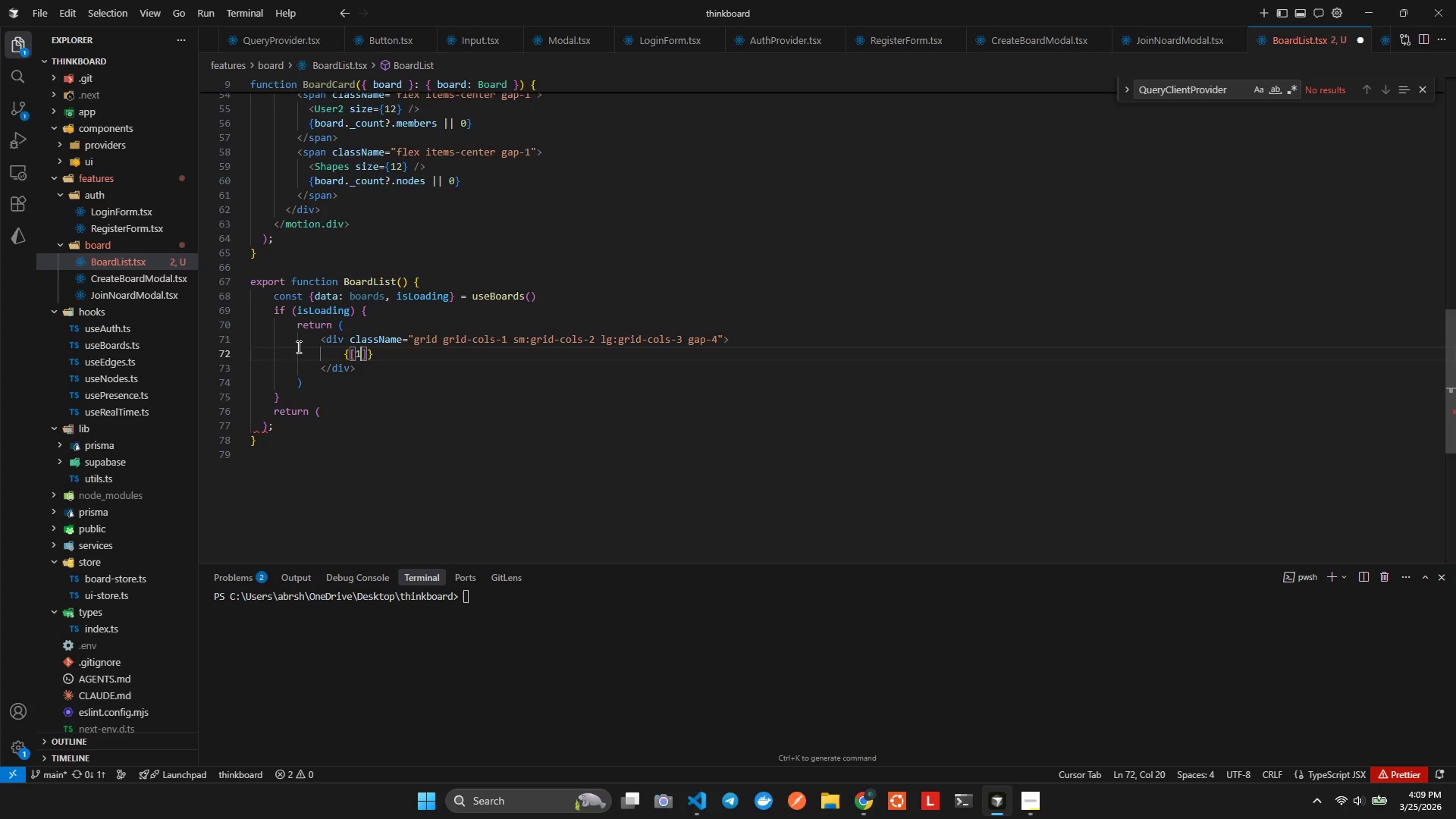 
key(Comma)
 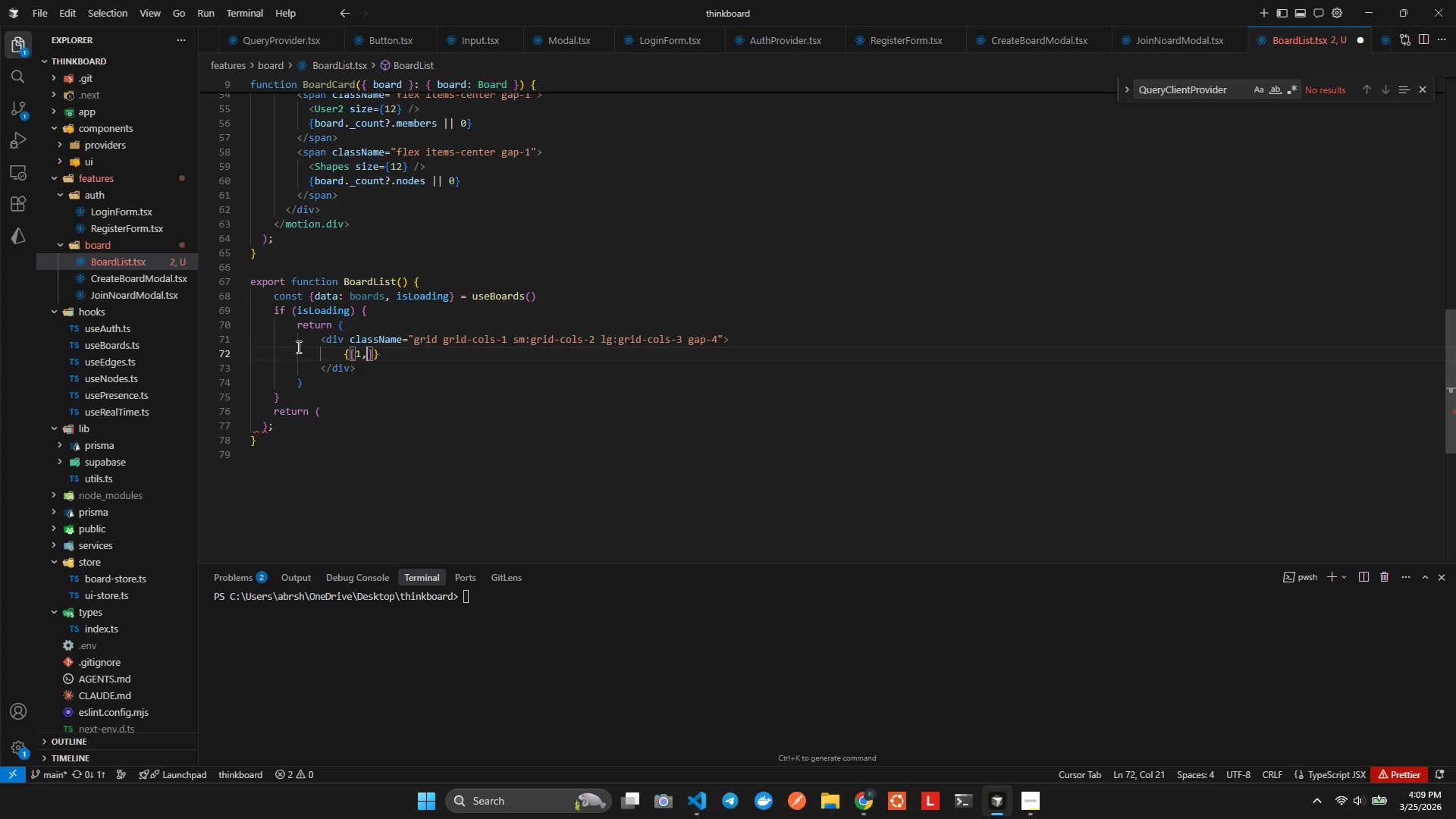 
key(2)
 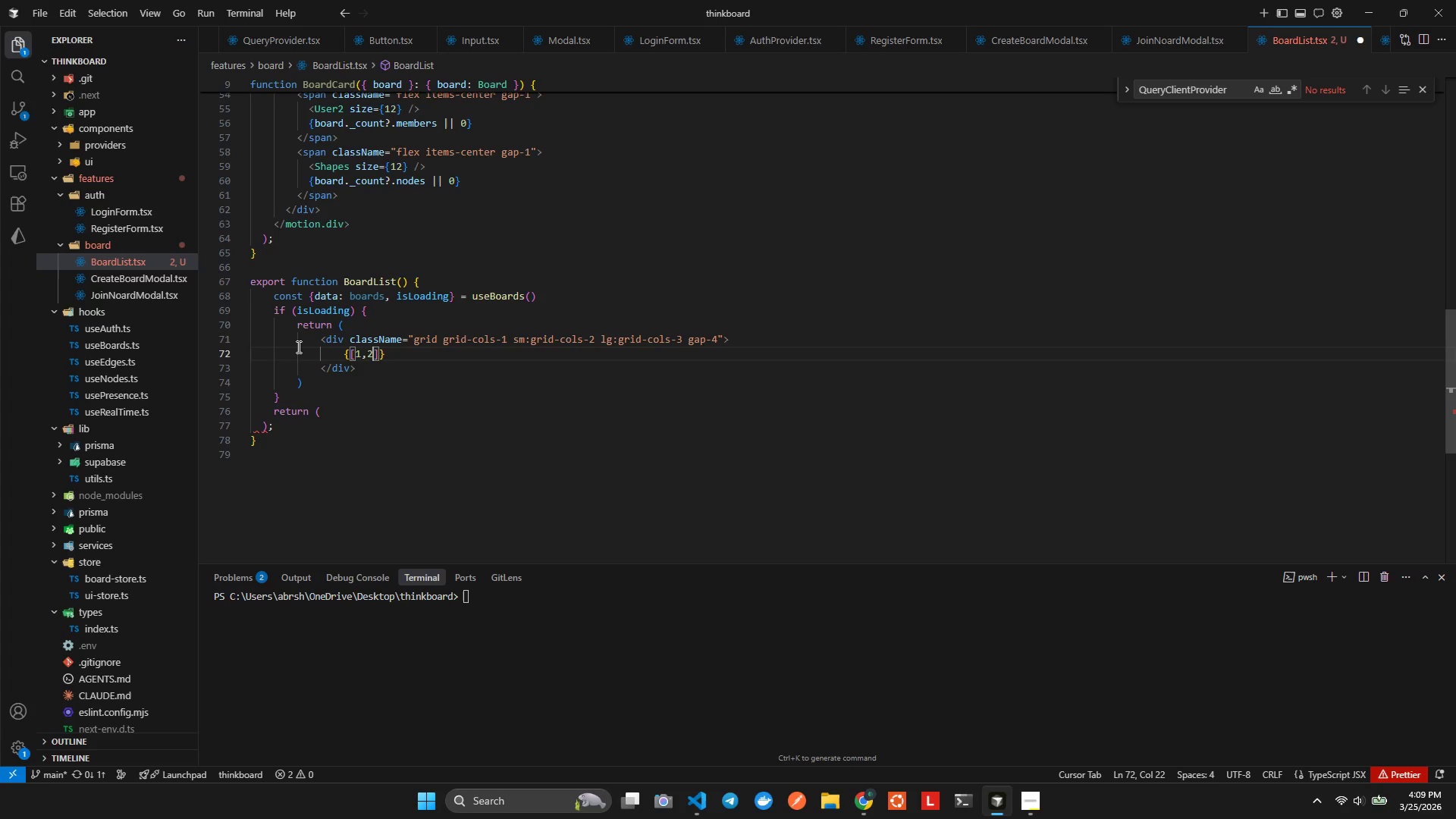 
key(Comma)
 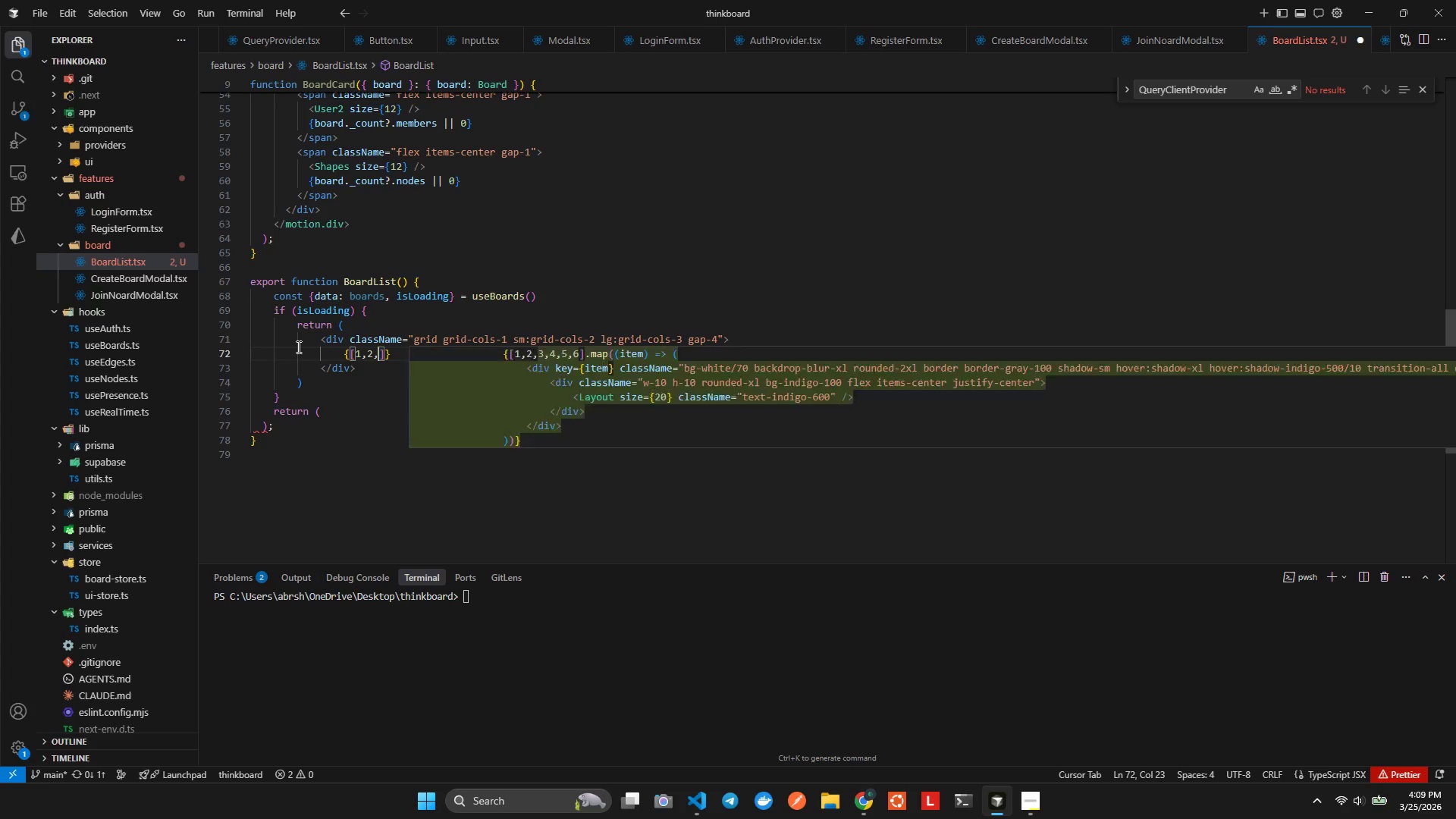 
key(4)
 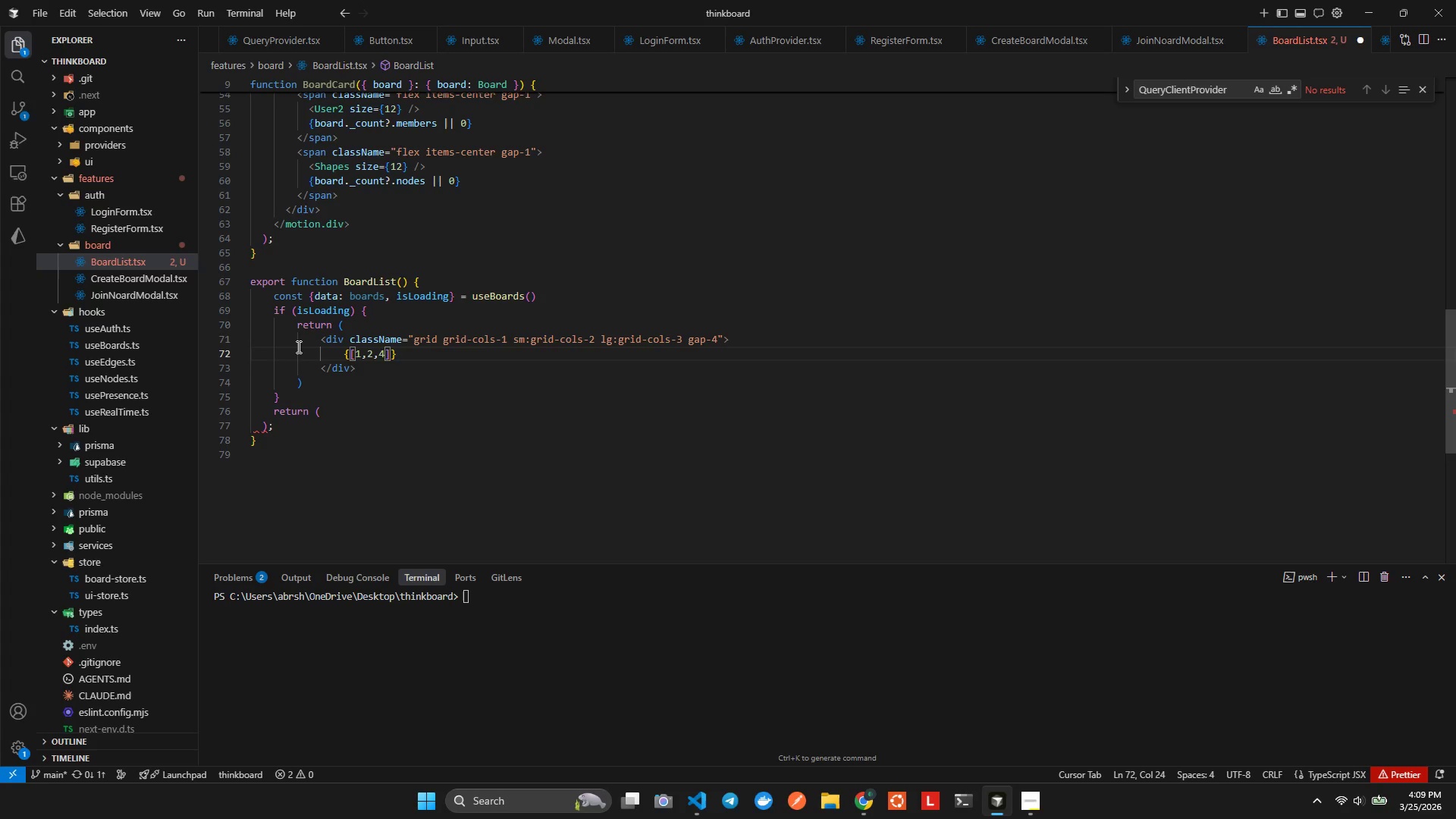 
key(Backspace)
 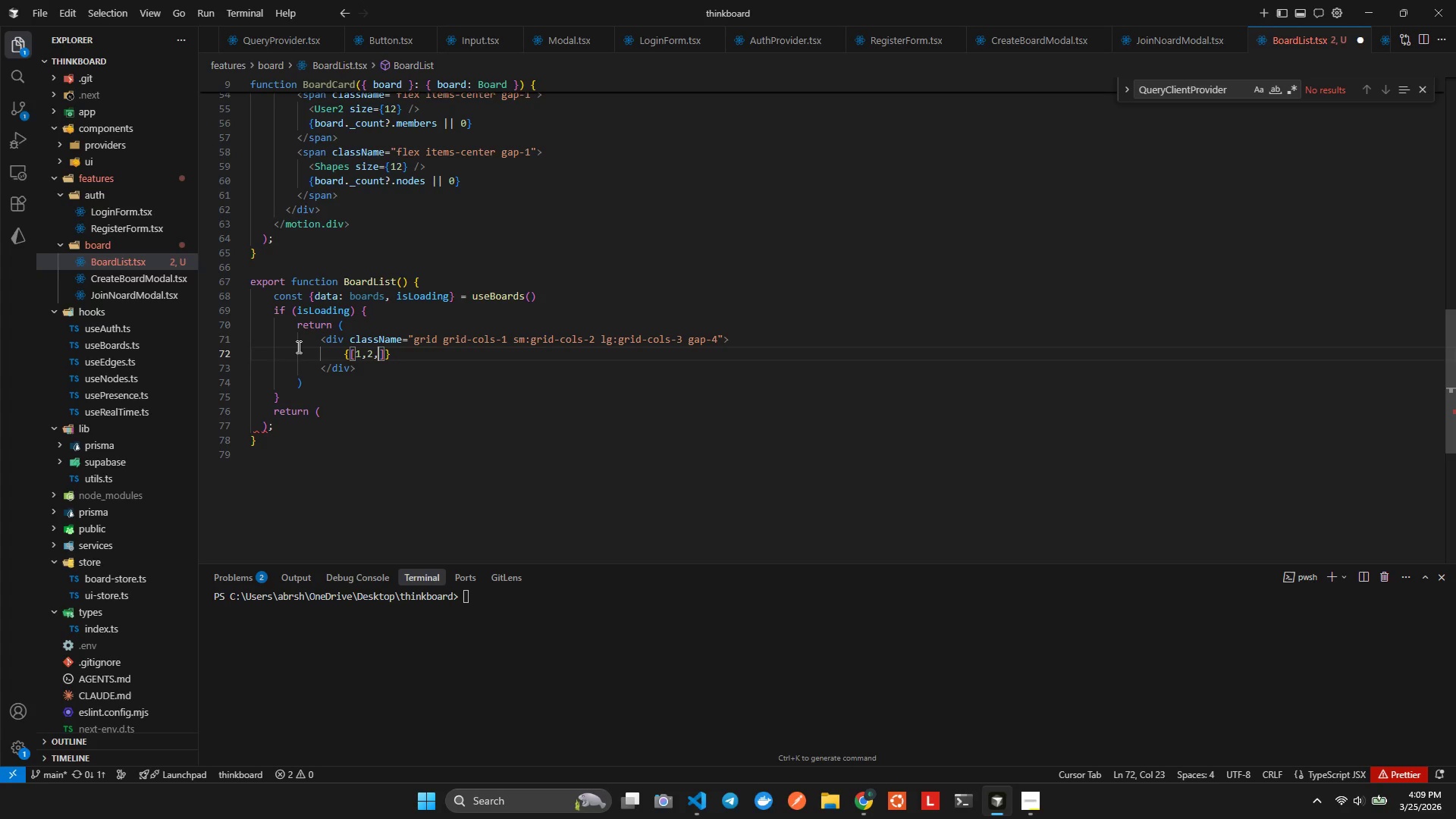 
key(3)
 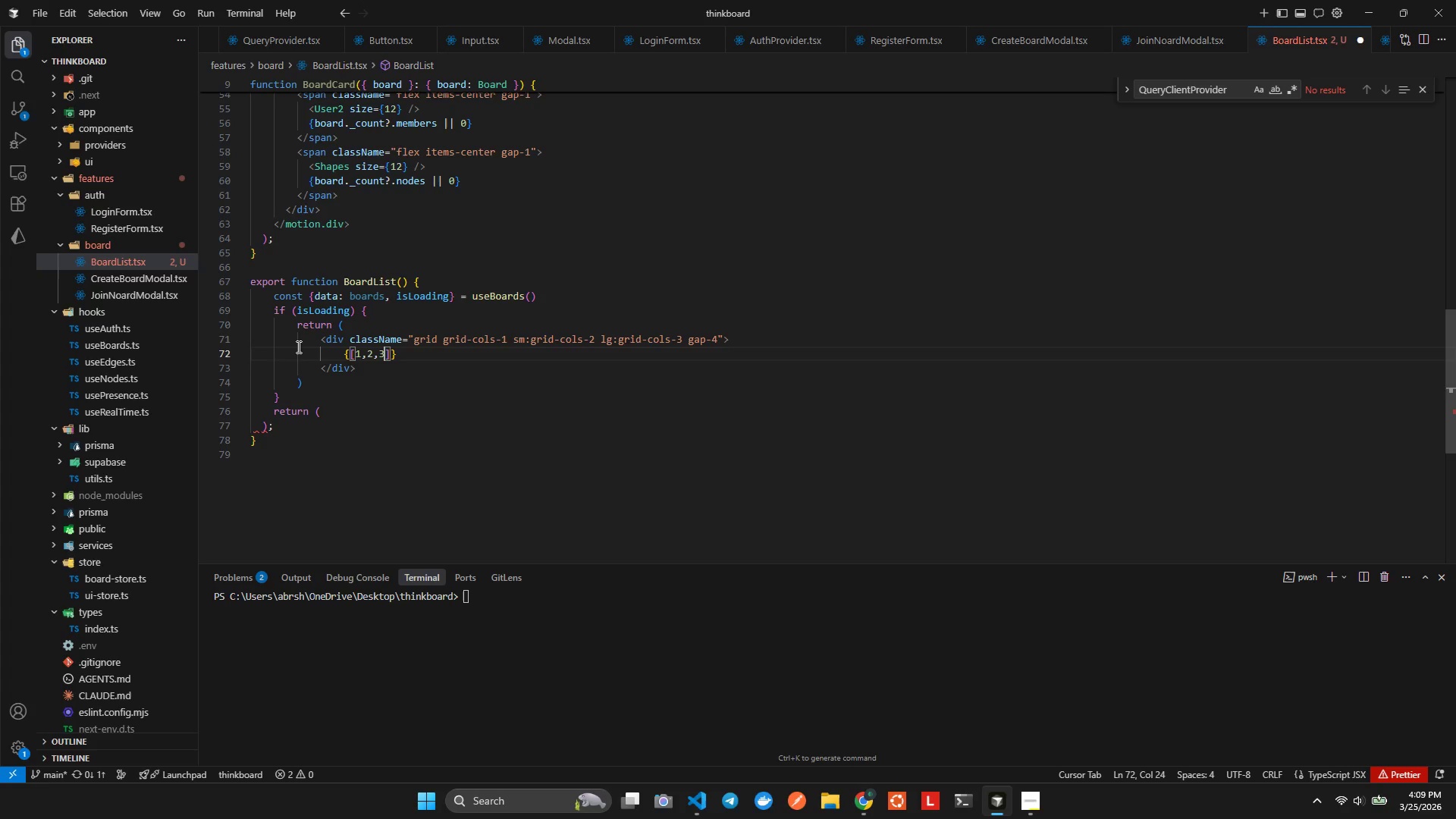 
key(ArrowRight)
 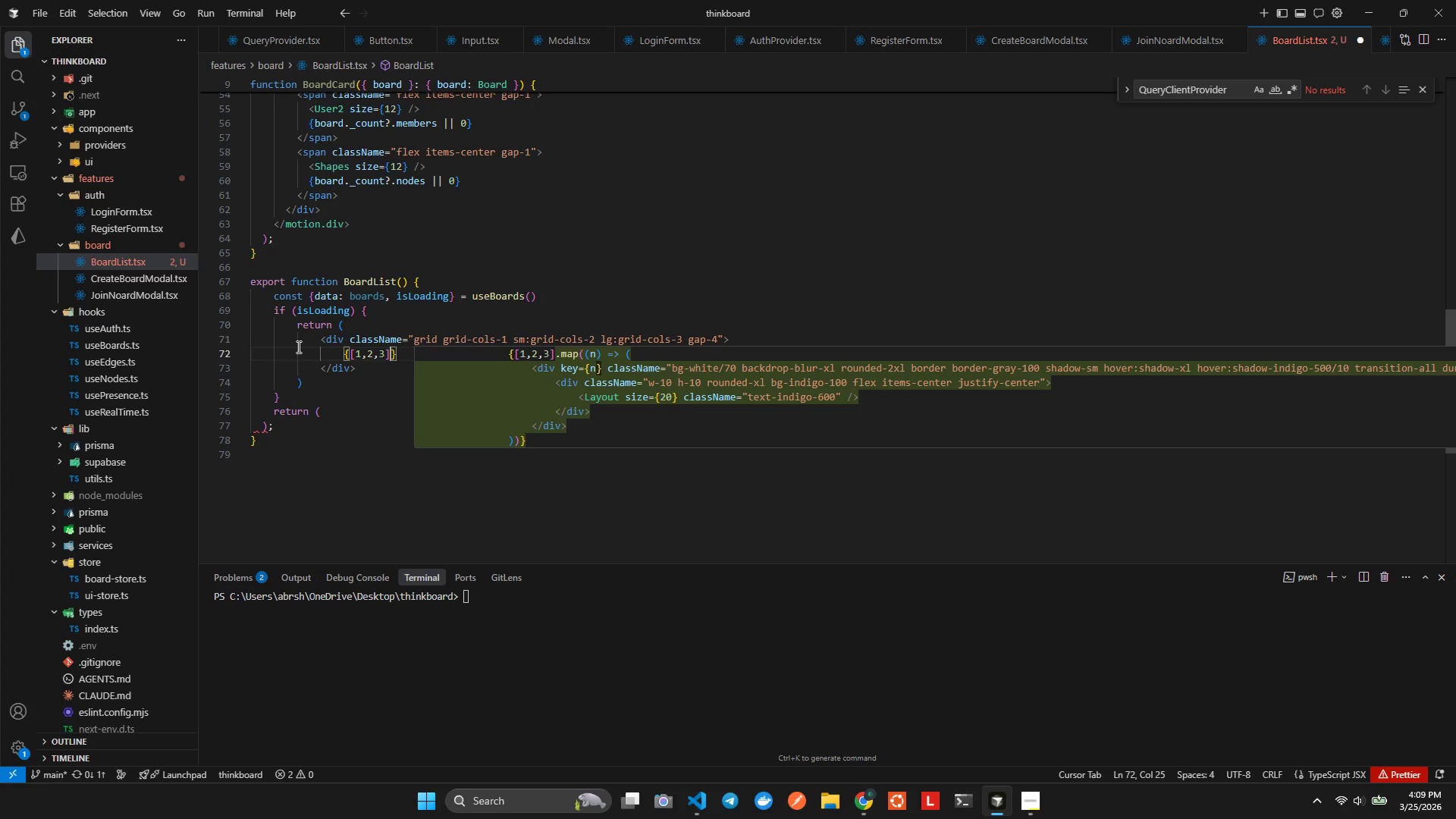 
wait(11.3)
 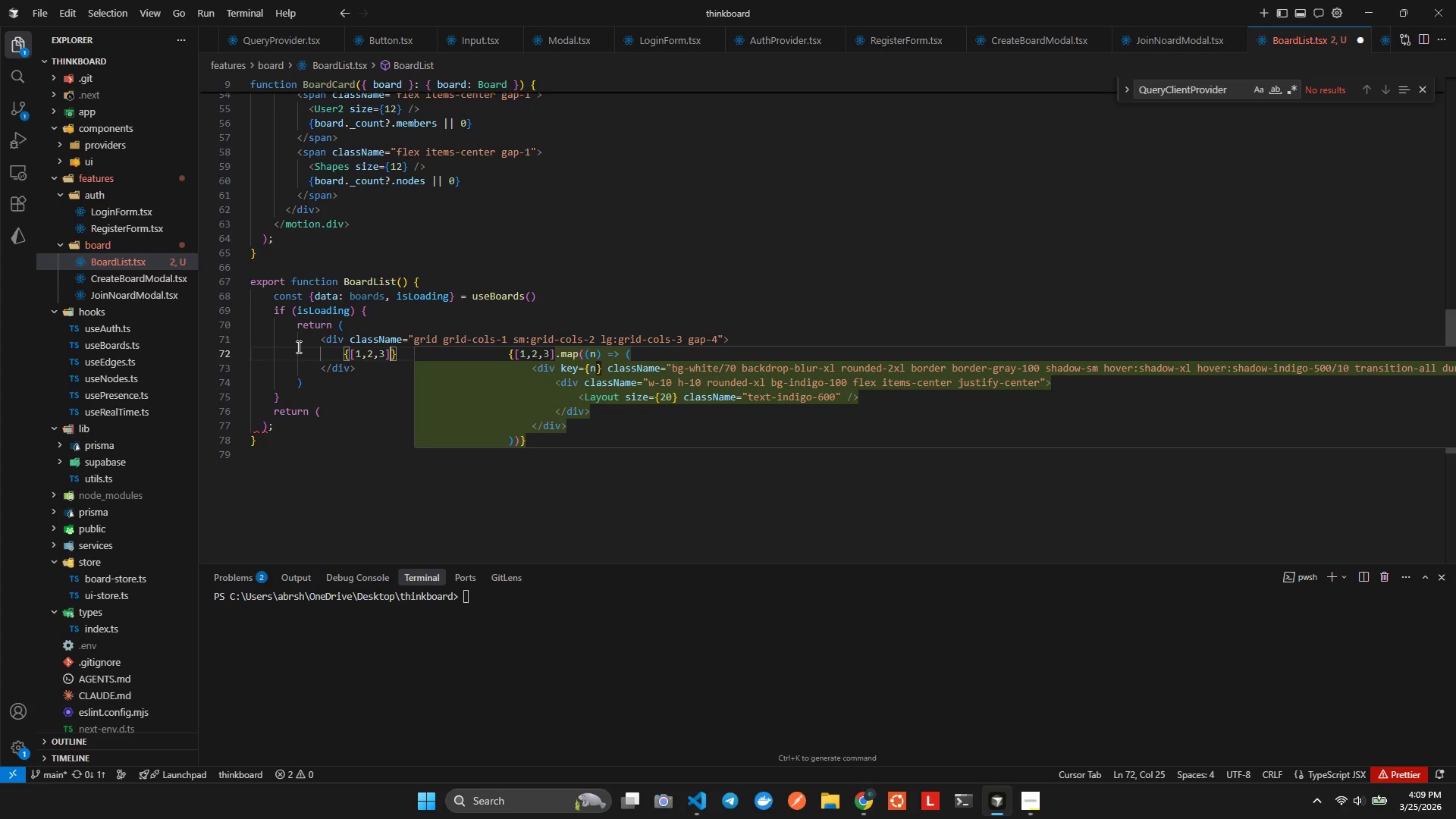 
type(.ap(i)
 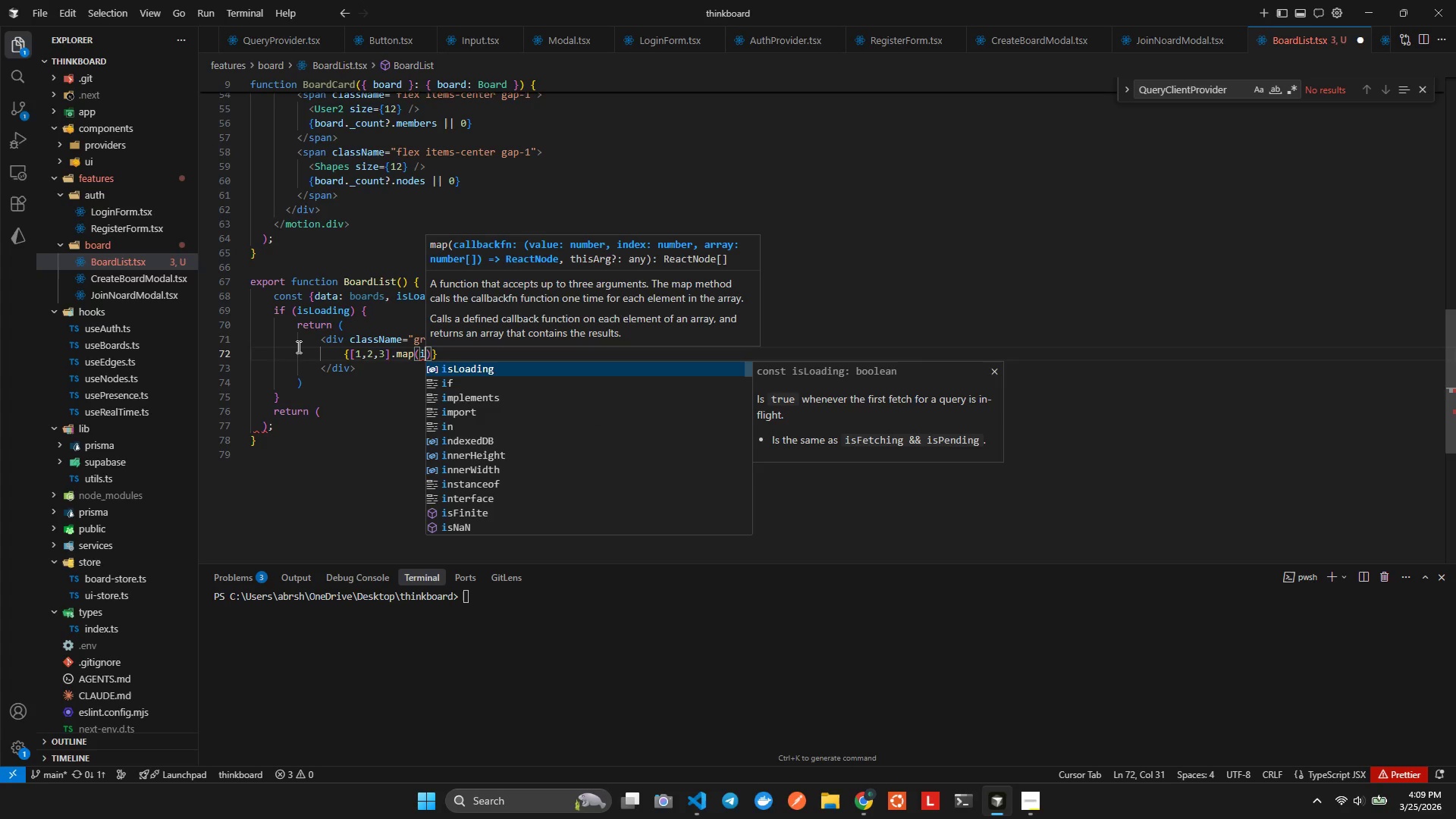 
hold_key(key=M, duration=0.41)
 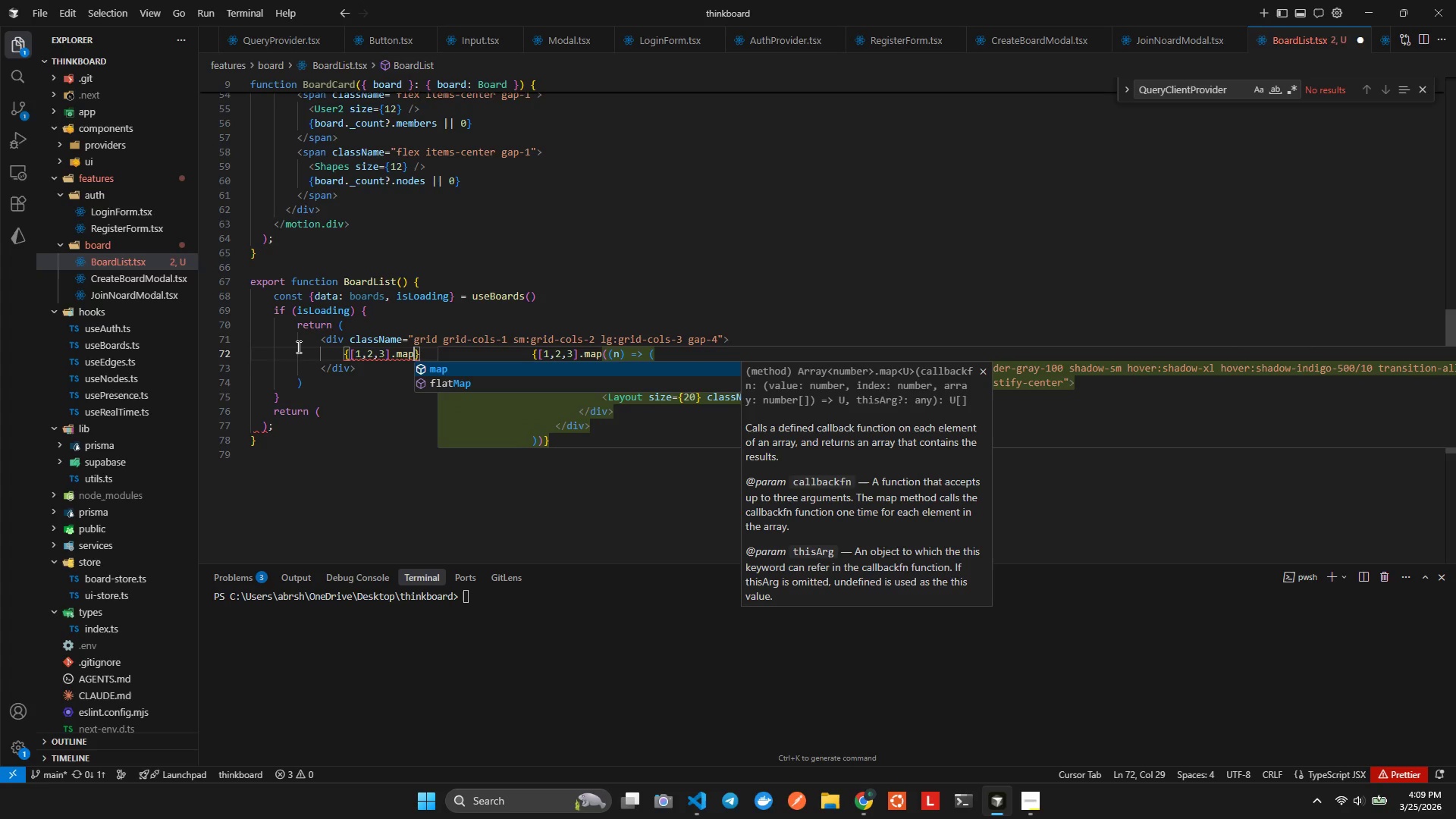 
key(Shift+ArrowLeft)
 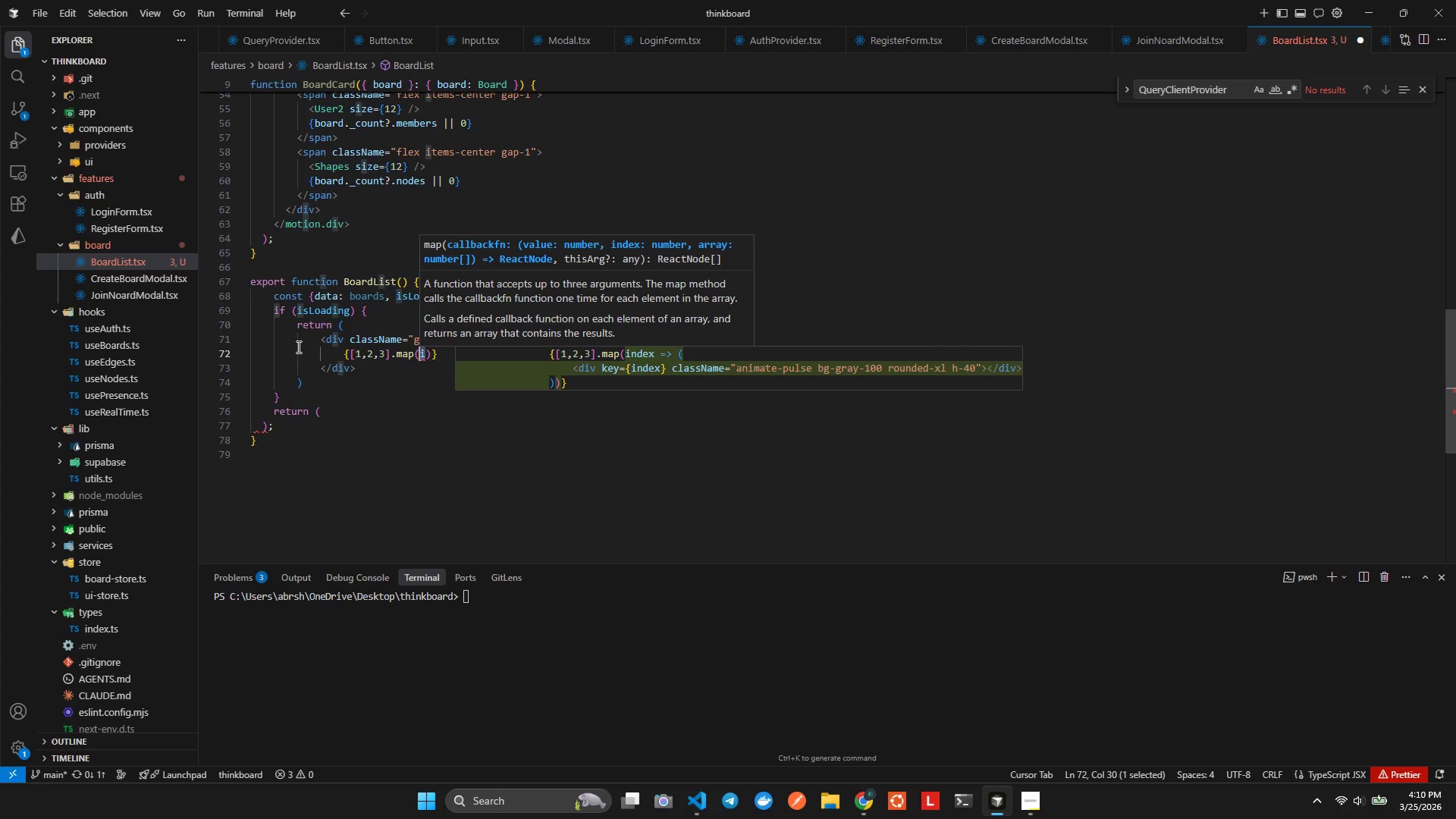 
key(Shift+9)
 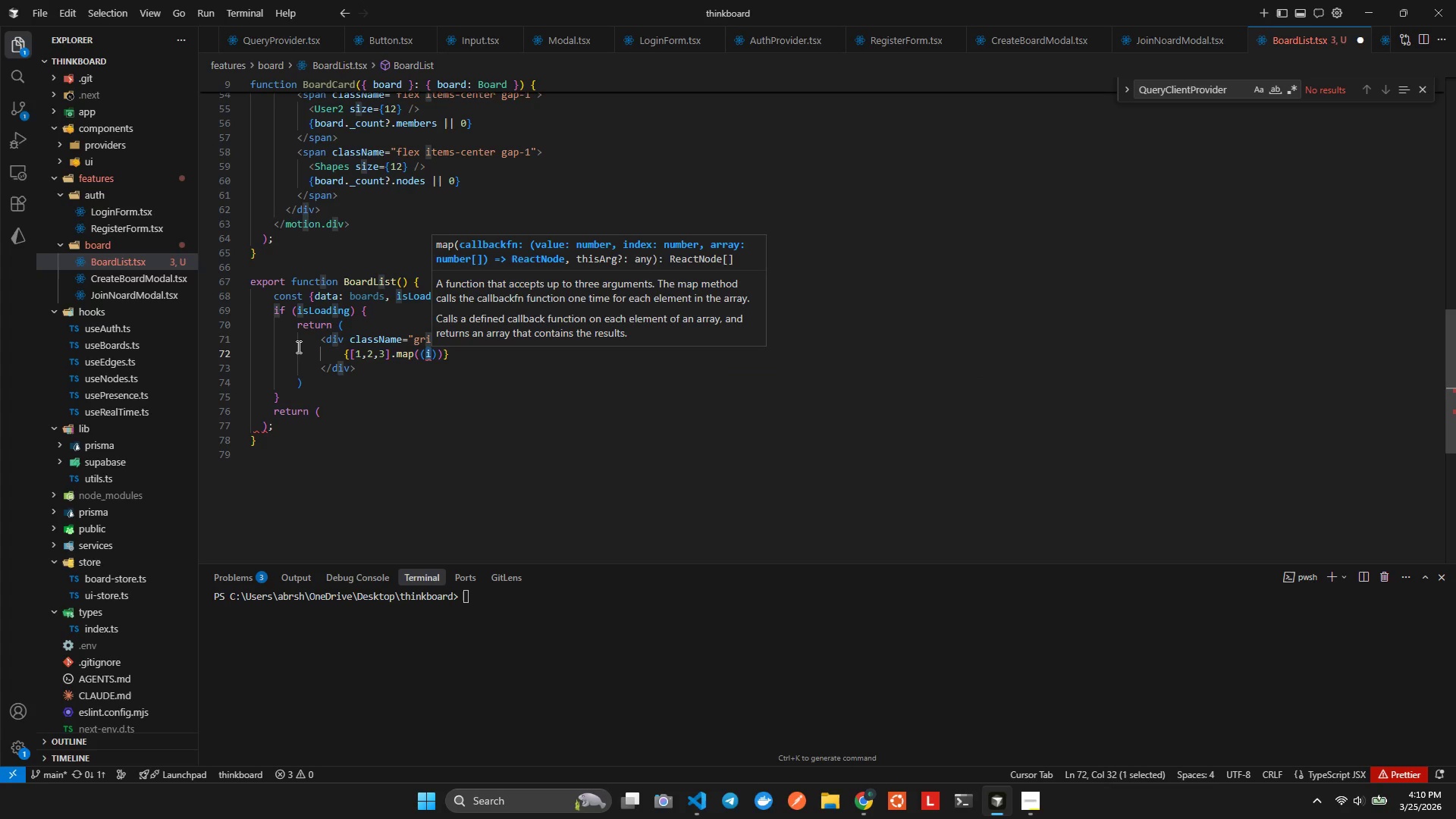 
key(ArrowRight)
 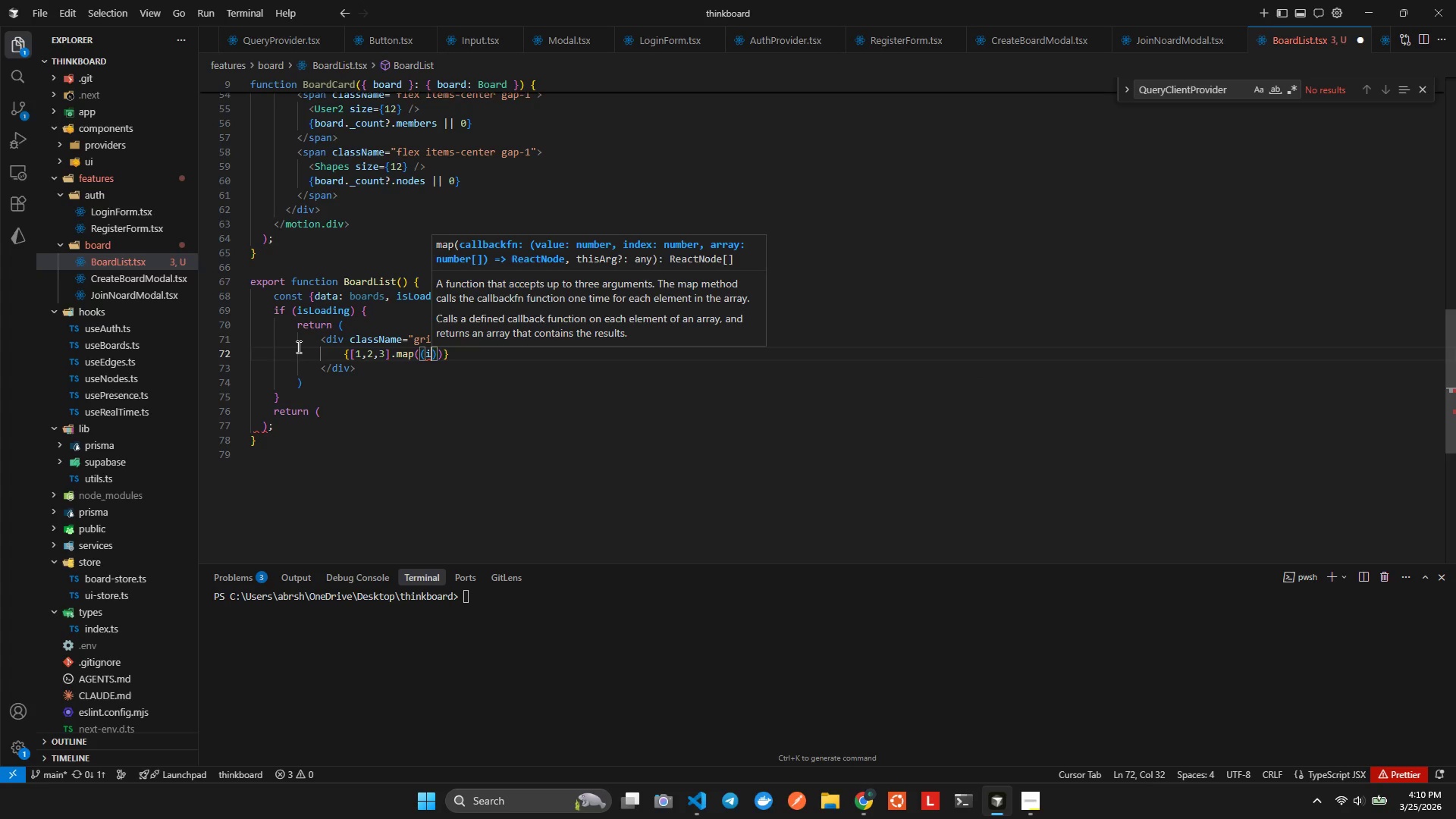 
key(ArrowRight)
 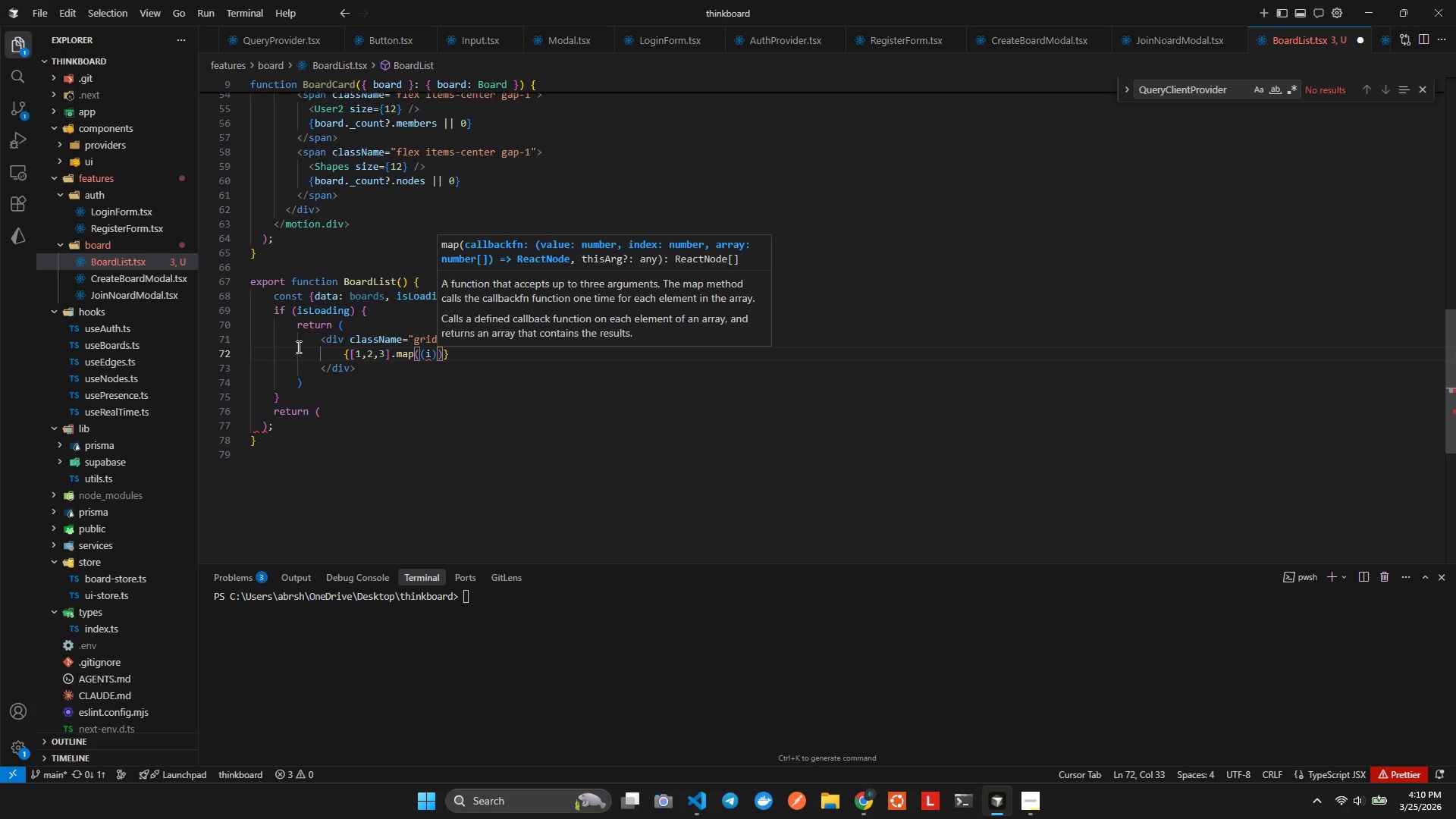 
key(Equal)
 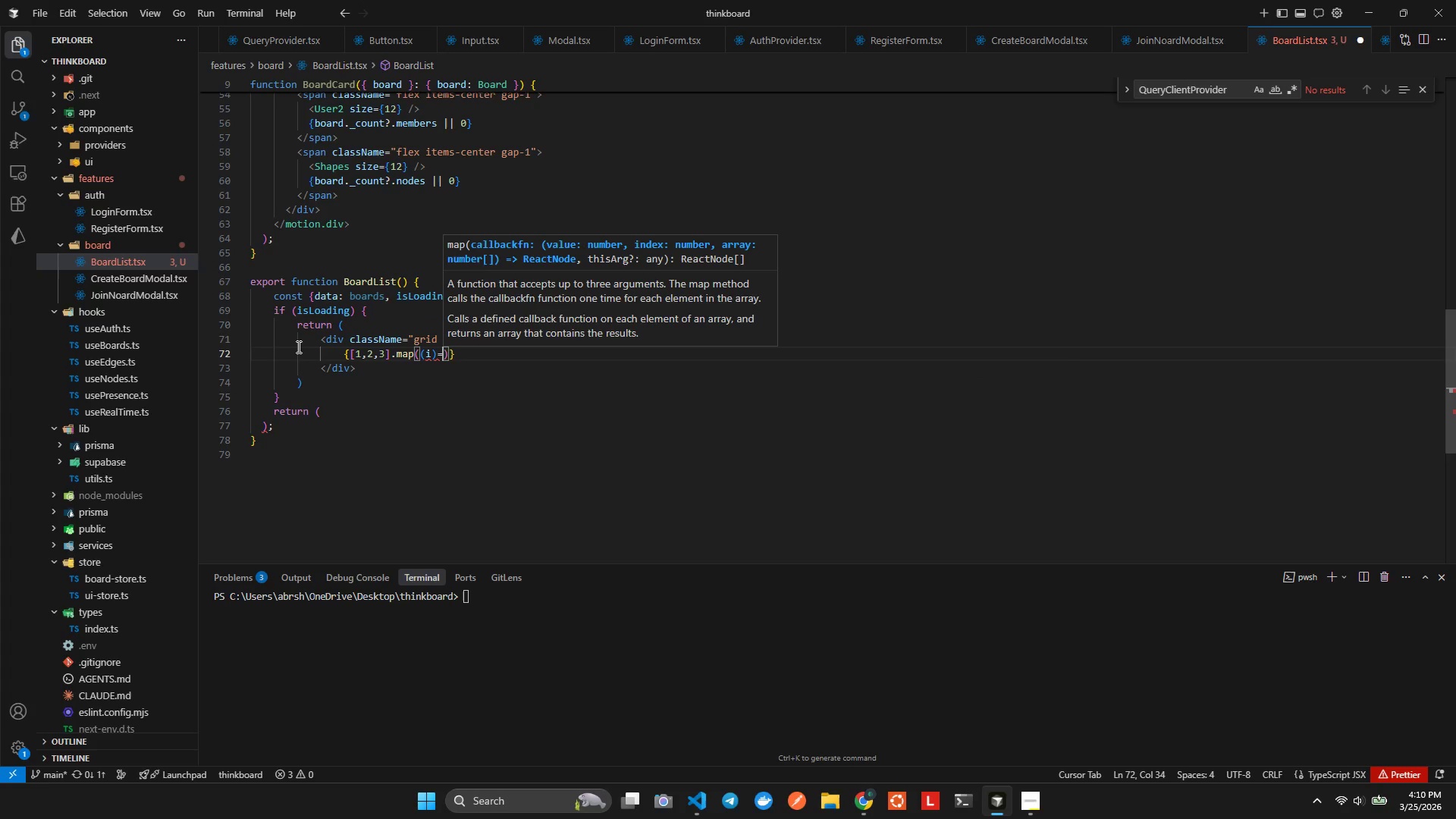 
key(Shift+Period)
 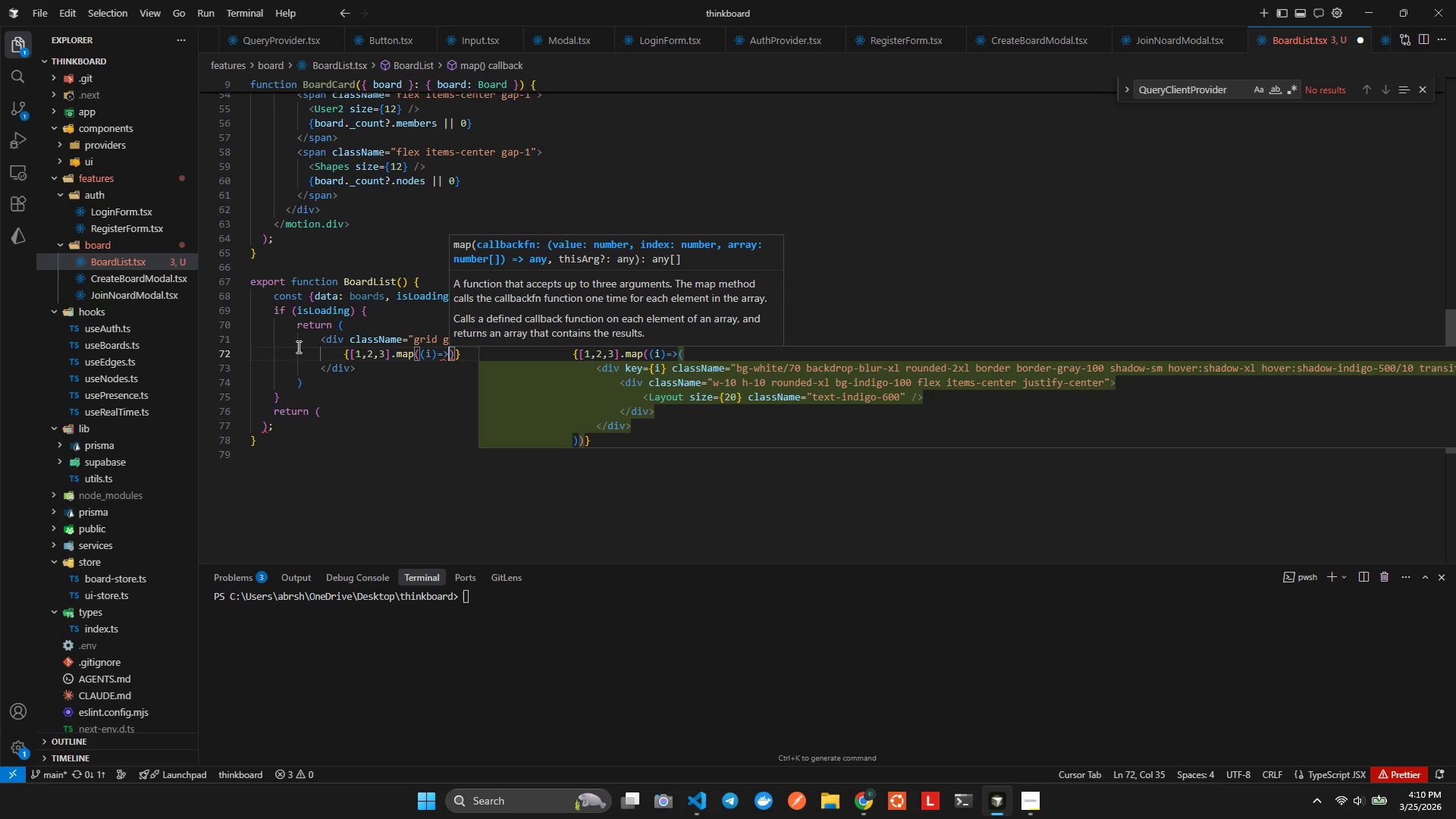 
key(Shift+0)
 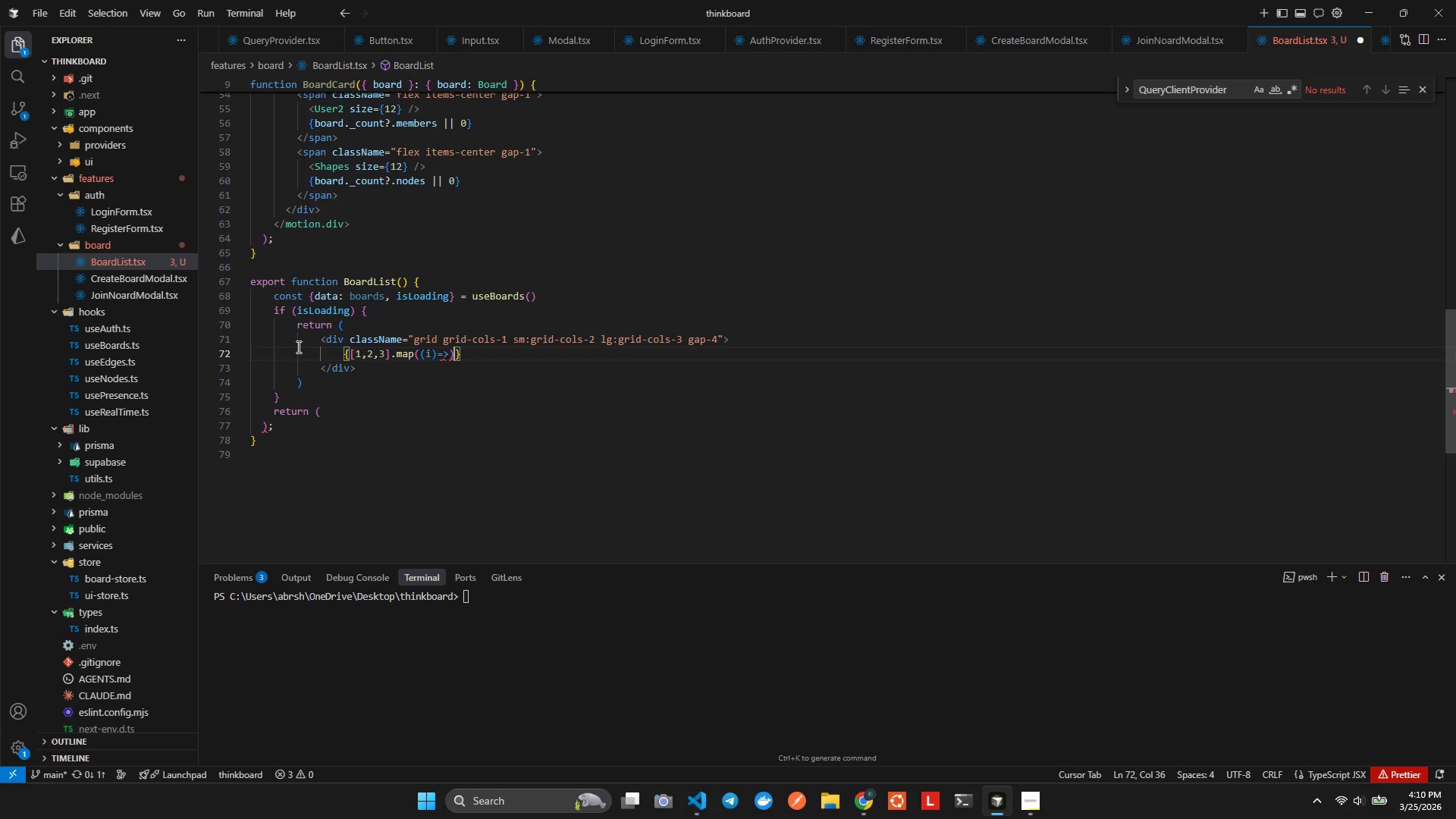 
key(Backspace)
 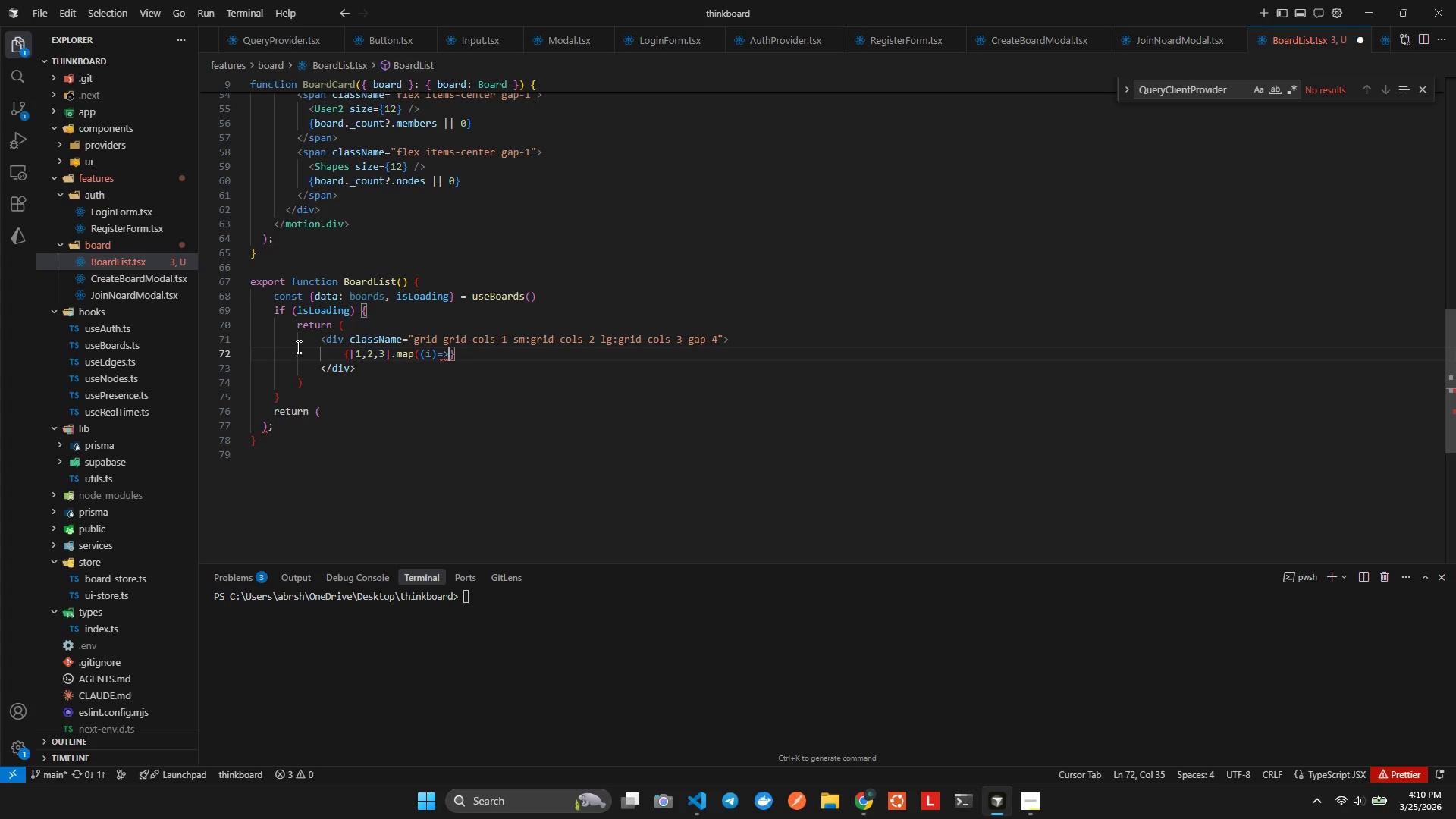 
key(Shift+9)
 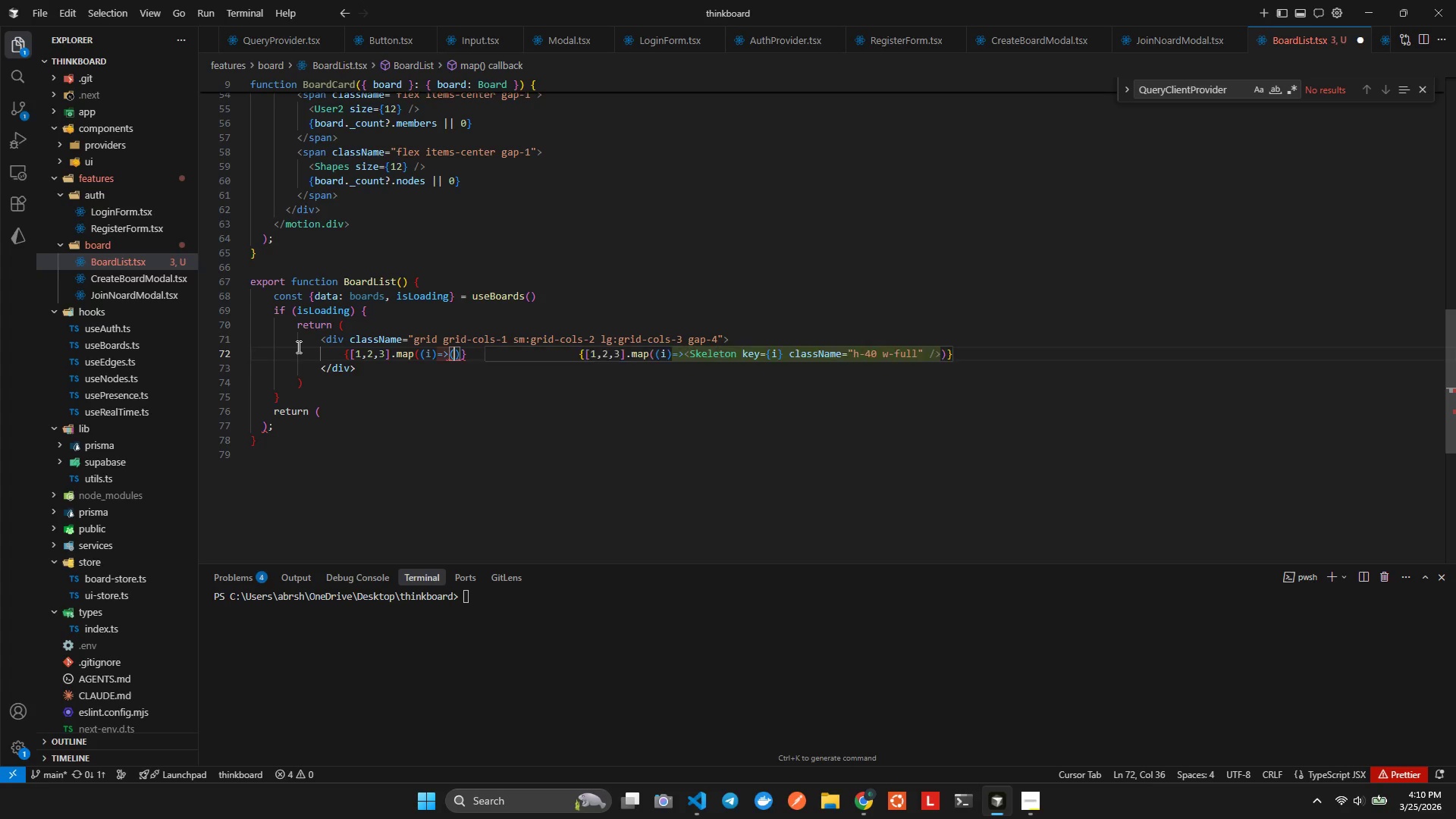 
key(Enter)
 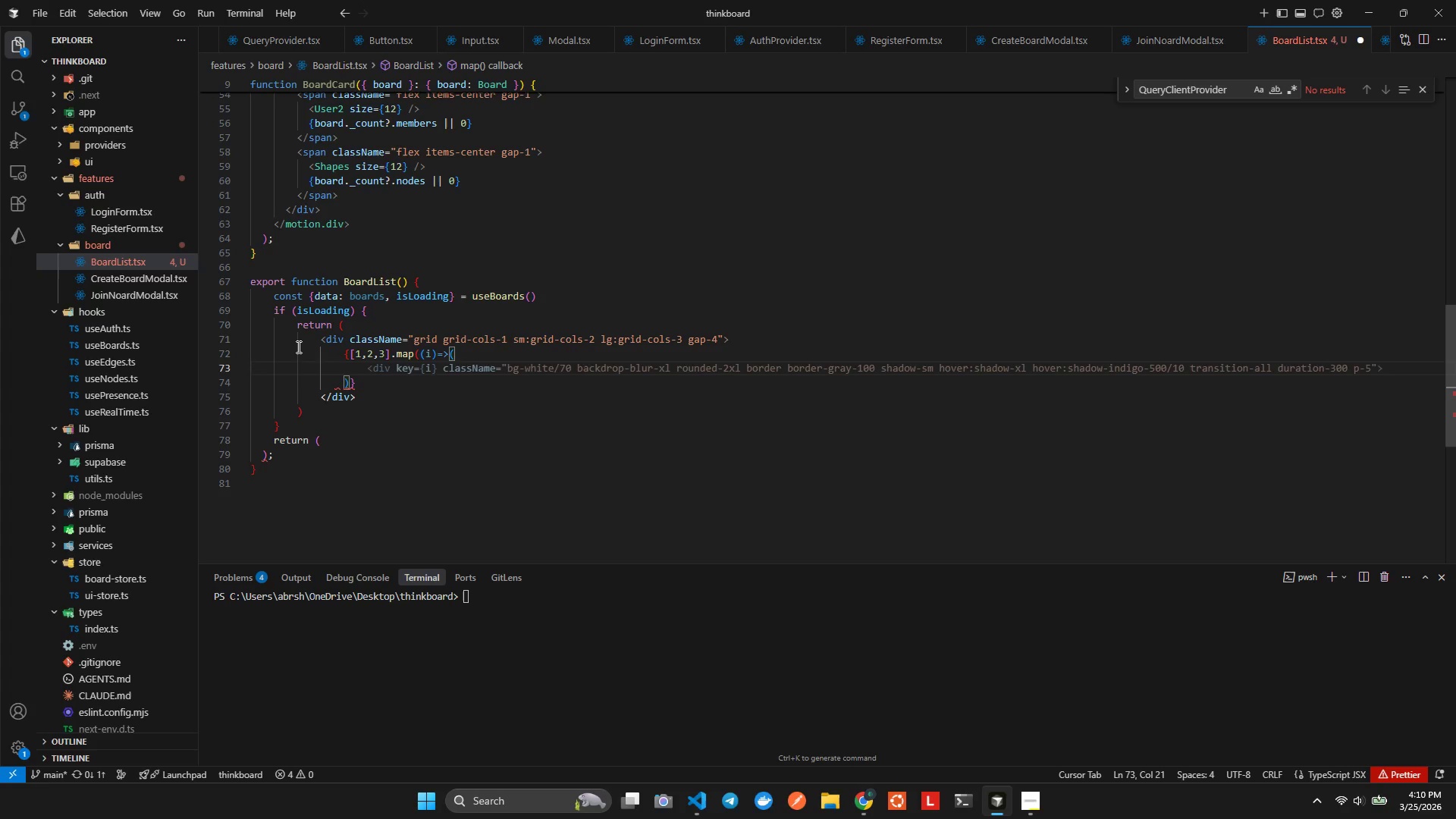 
type(div)
 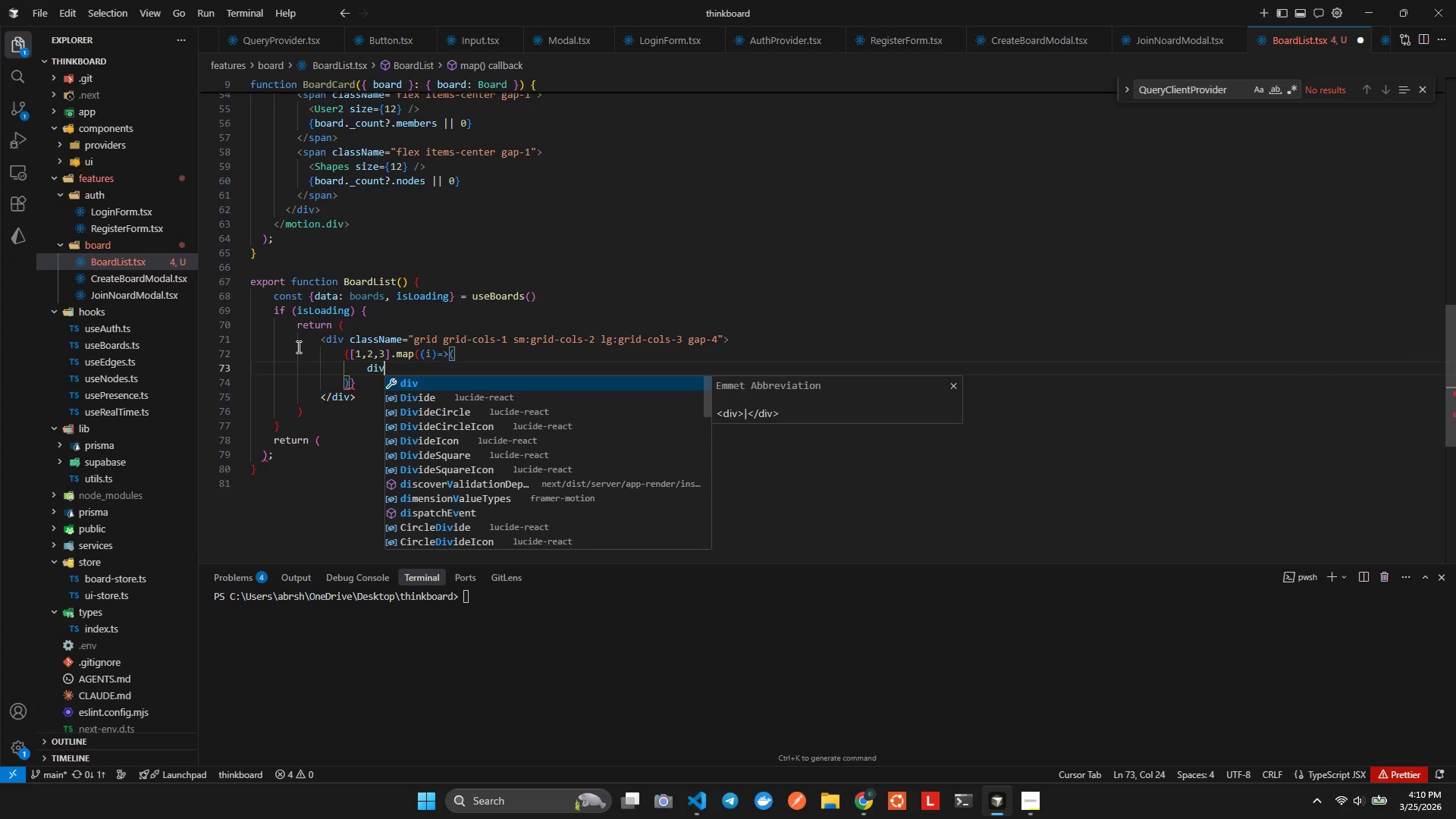 
key(Enter)
 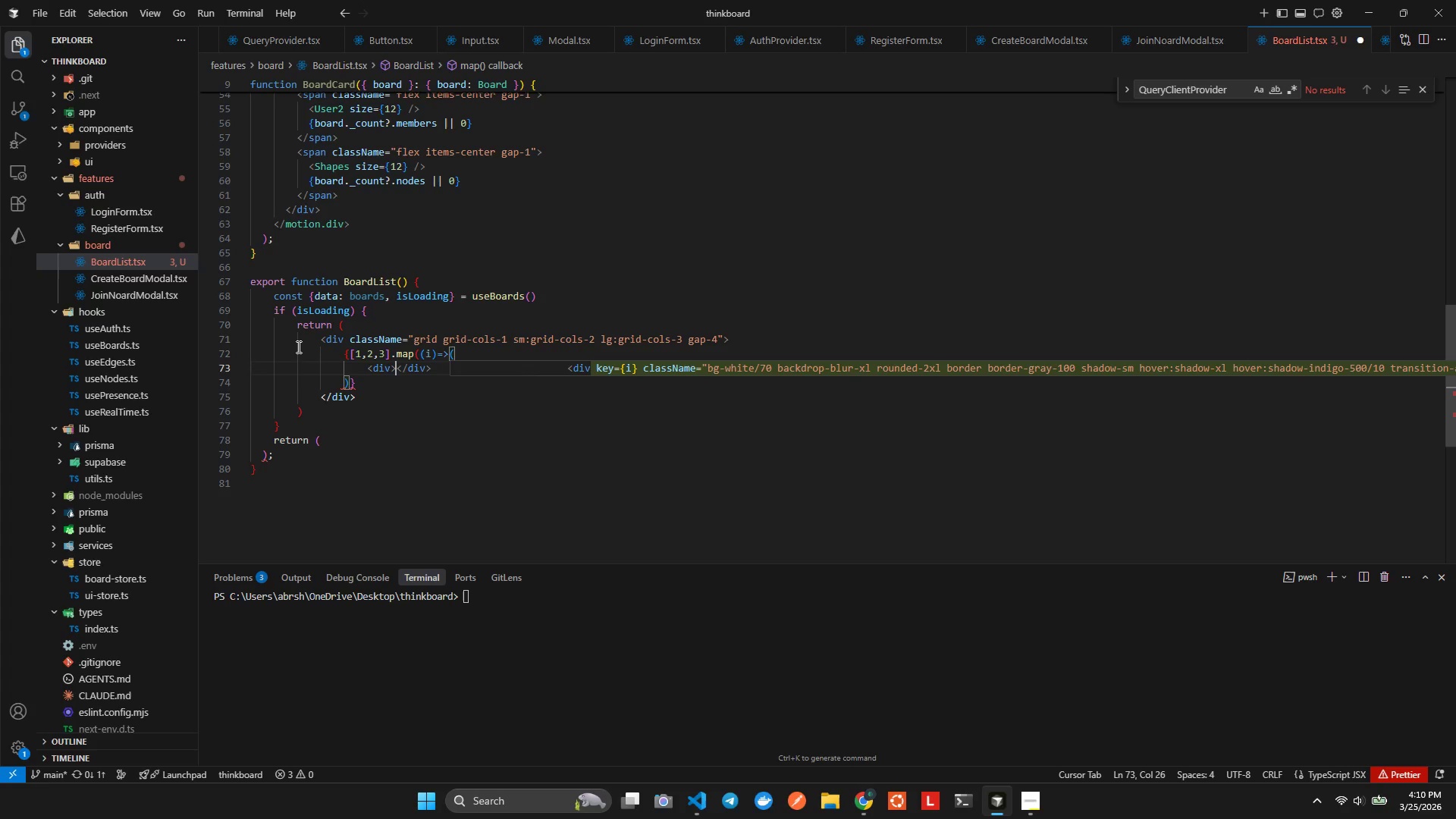 
key(ArrowLeft)
 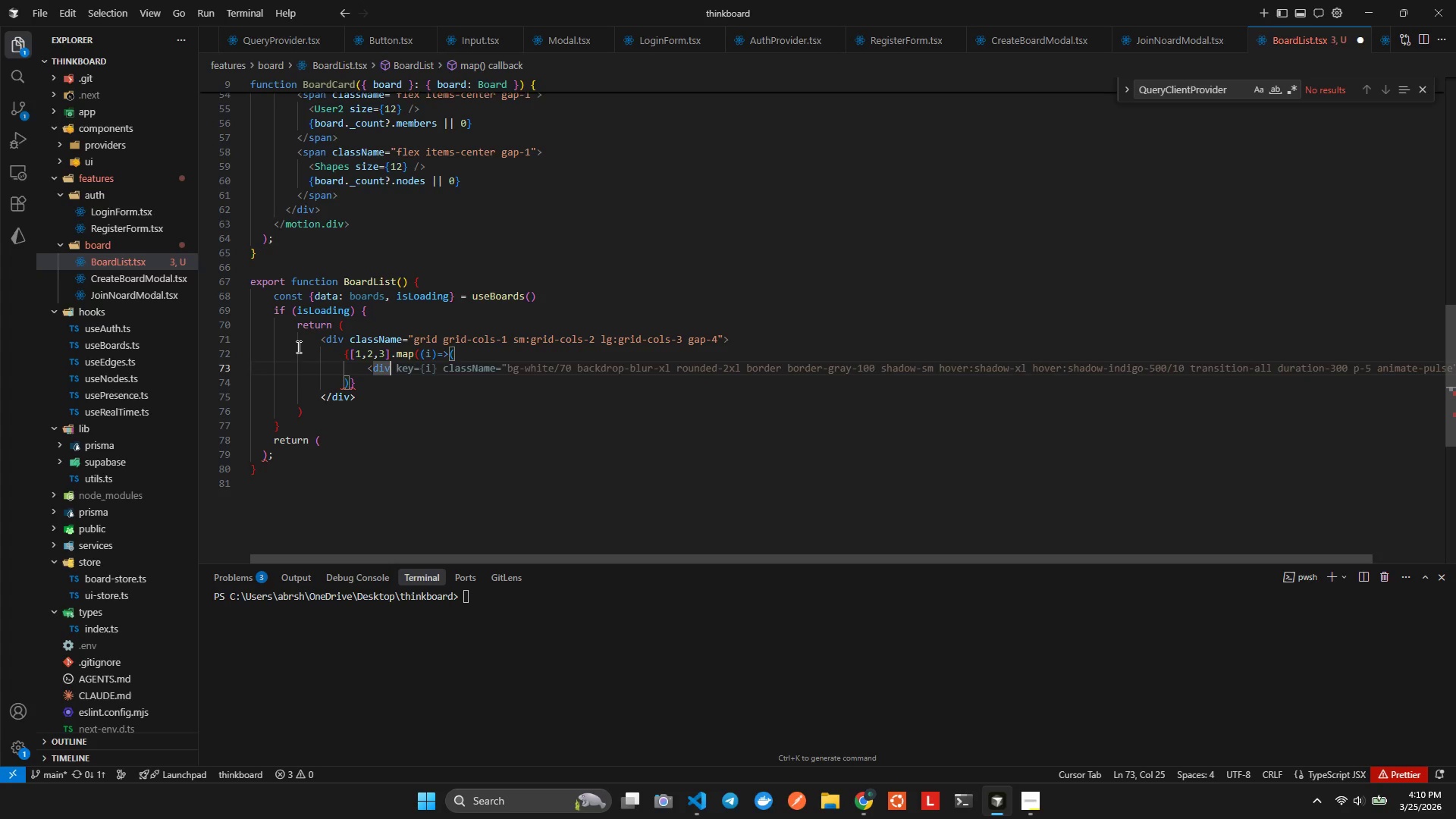 
type( c)
key(Backspace)
type(key)
 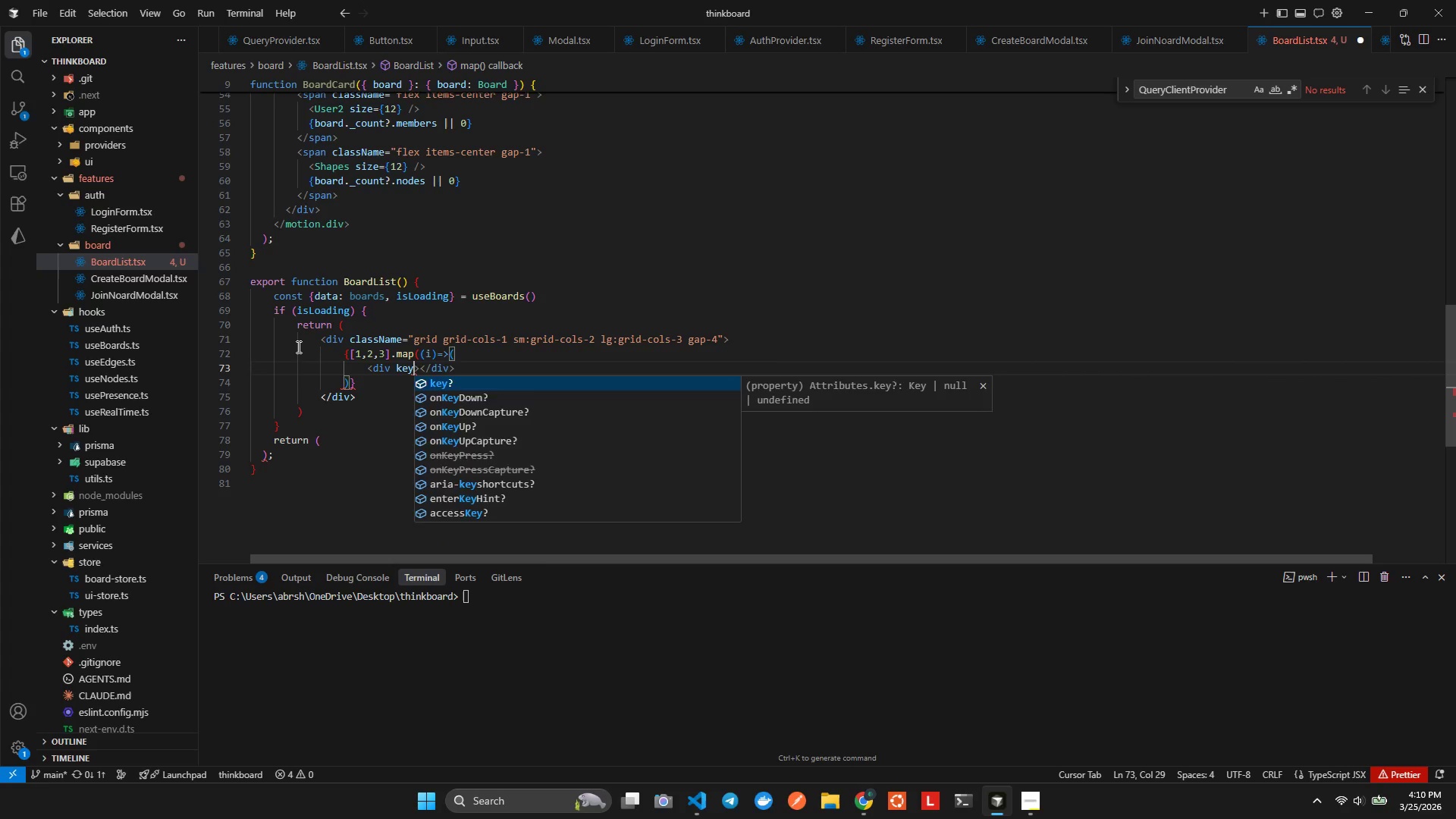 
key(Enter)
 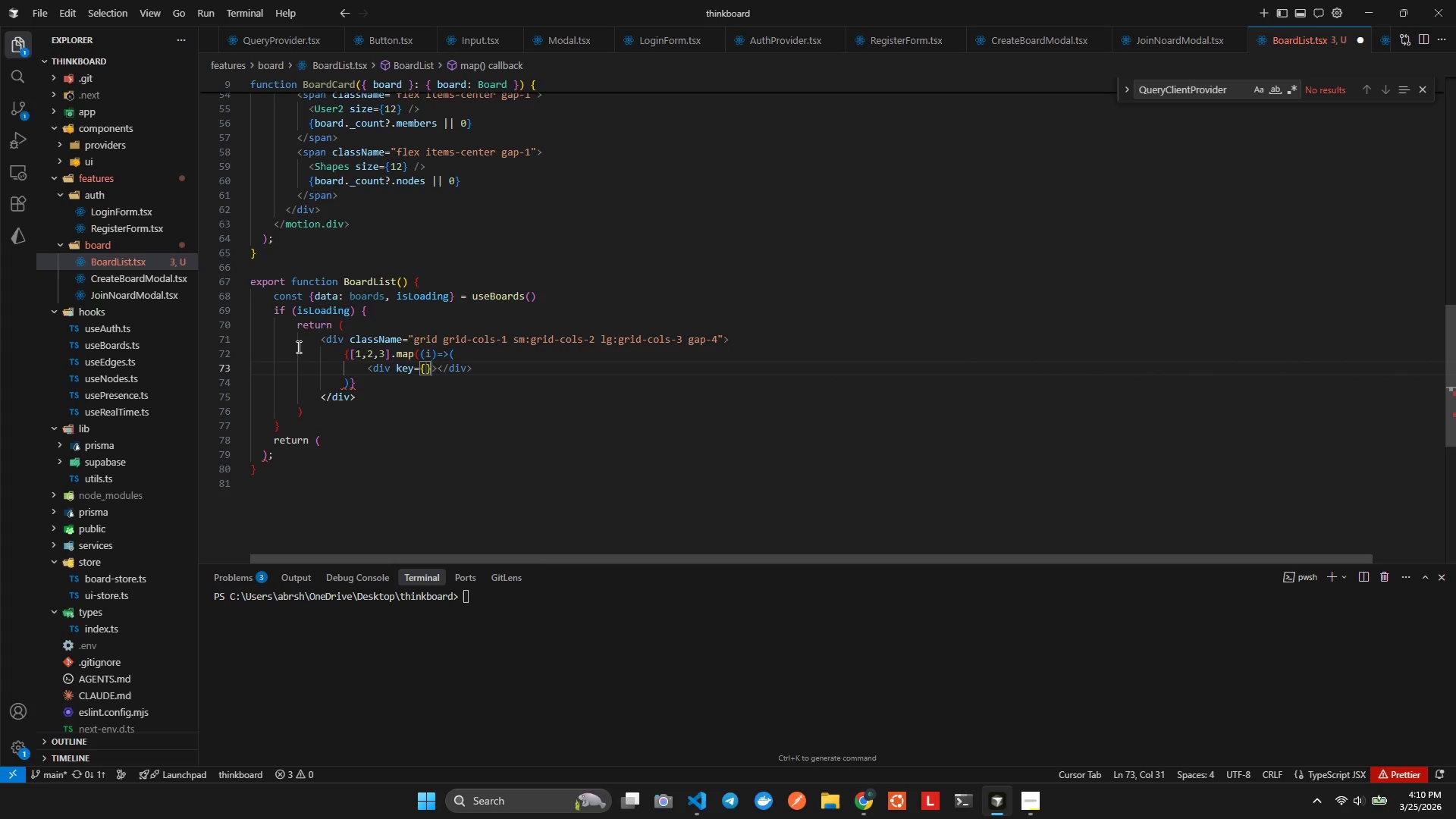 
key(1)
 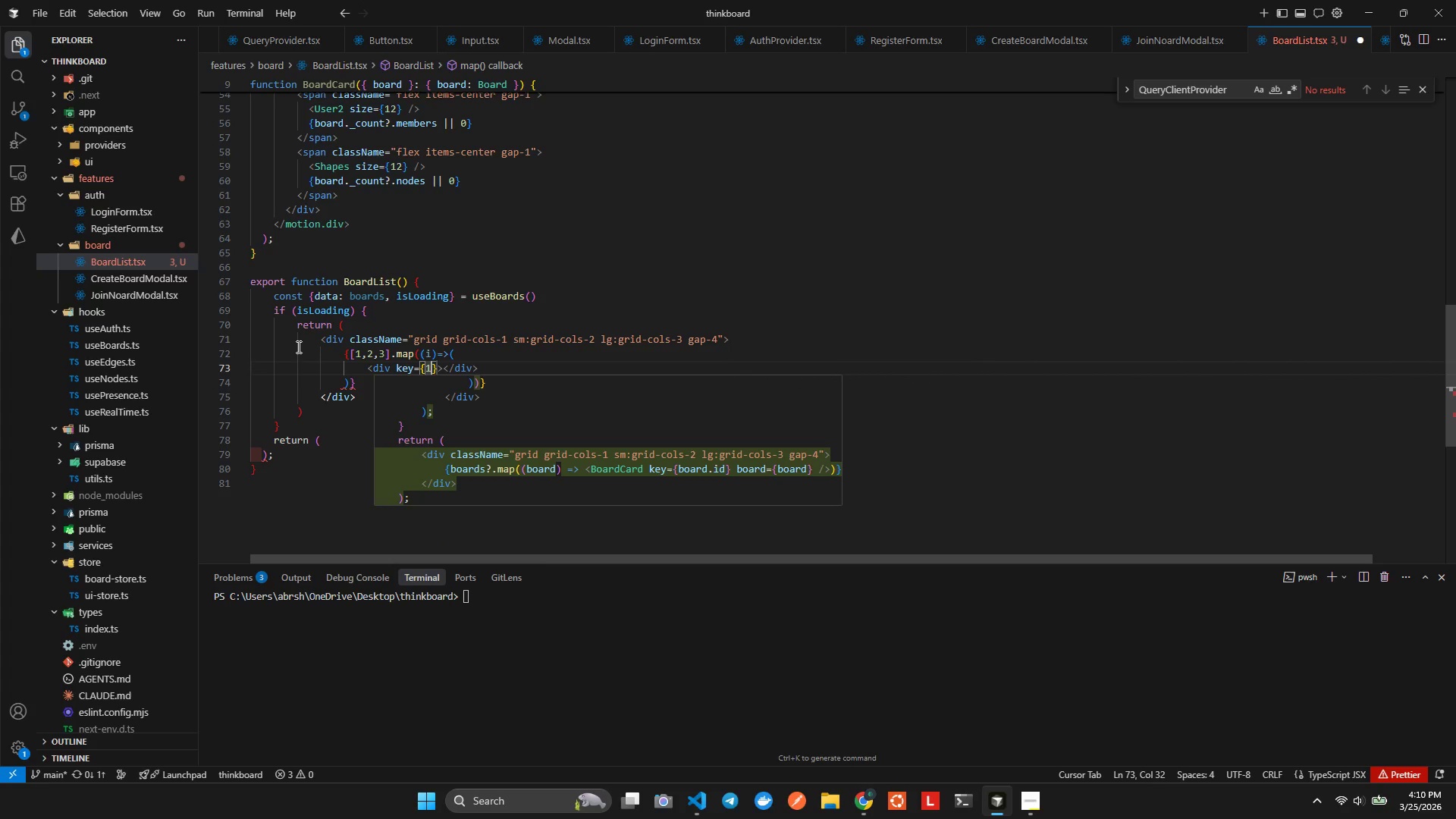 
key(Backspace)
 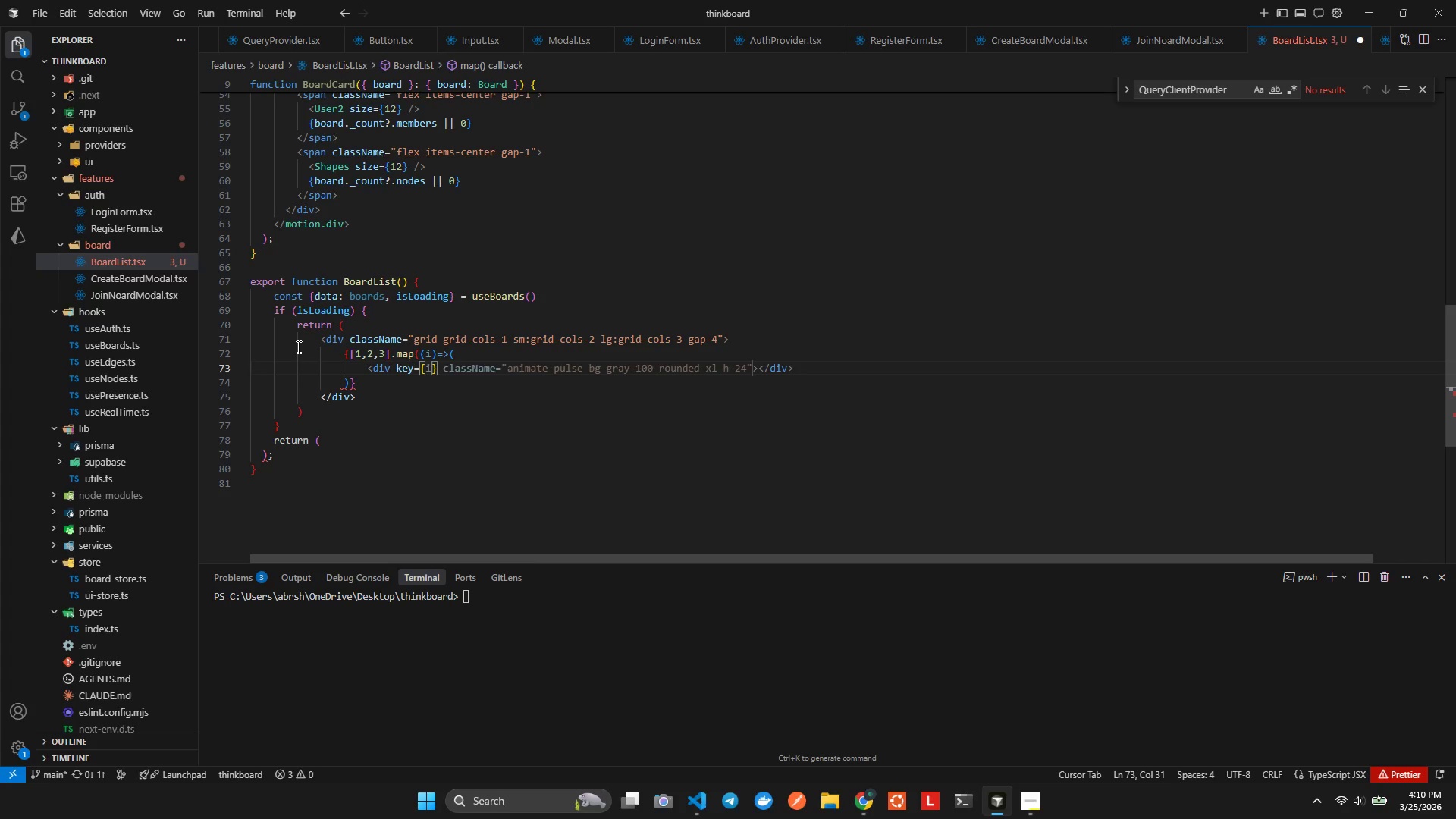 
key(I)
 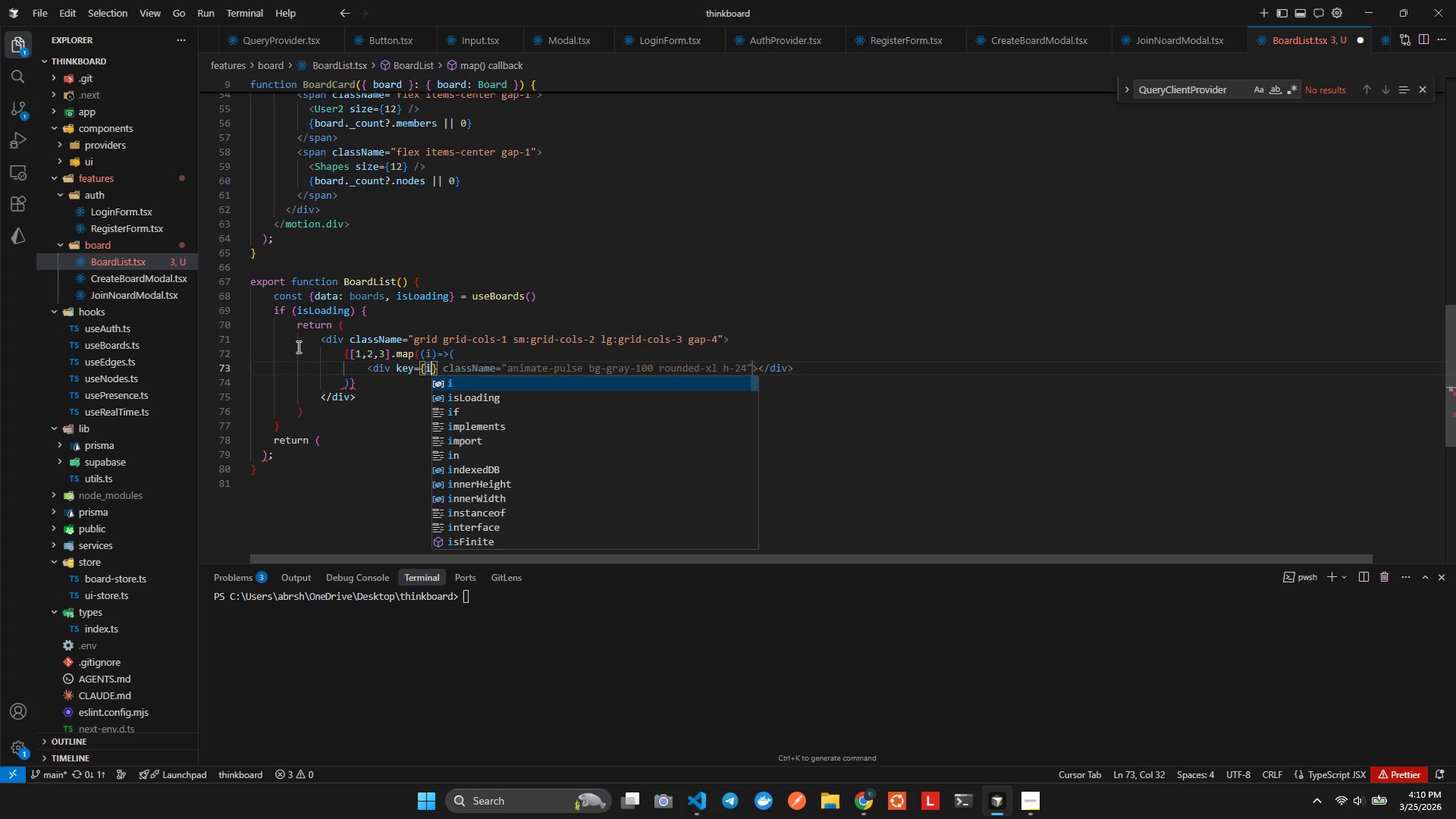 
key(ArrowRight)
 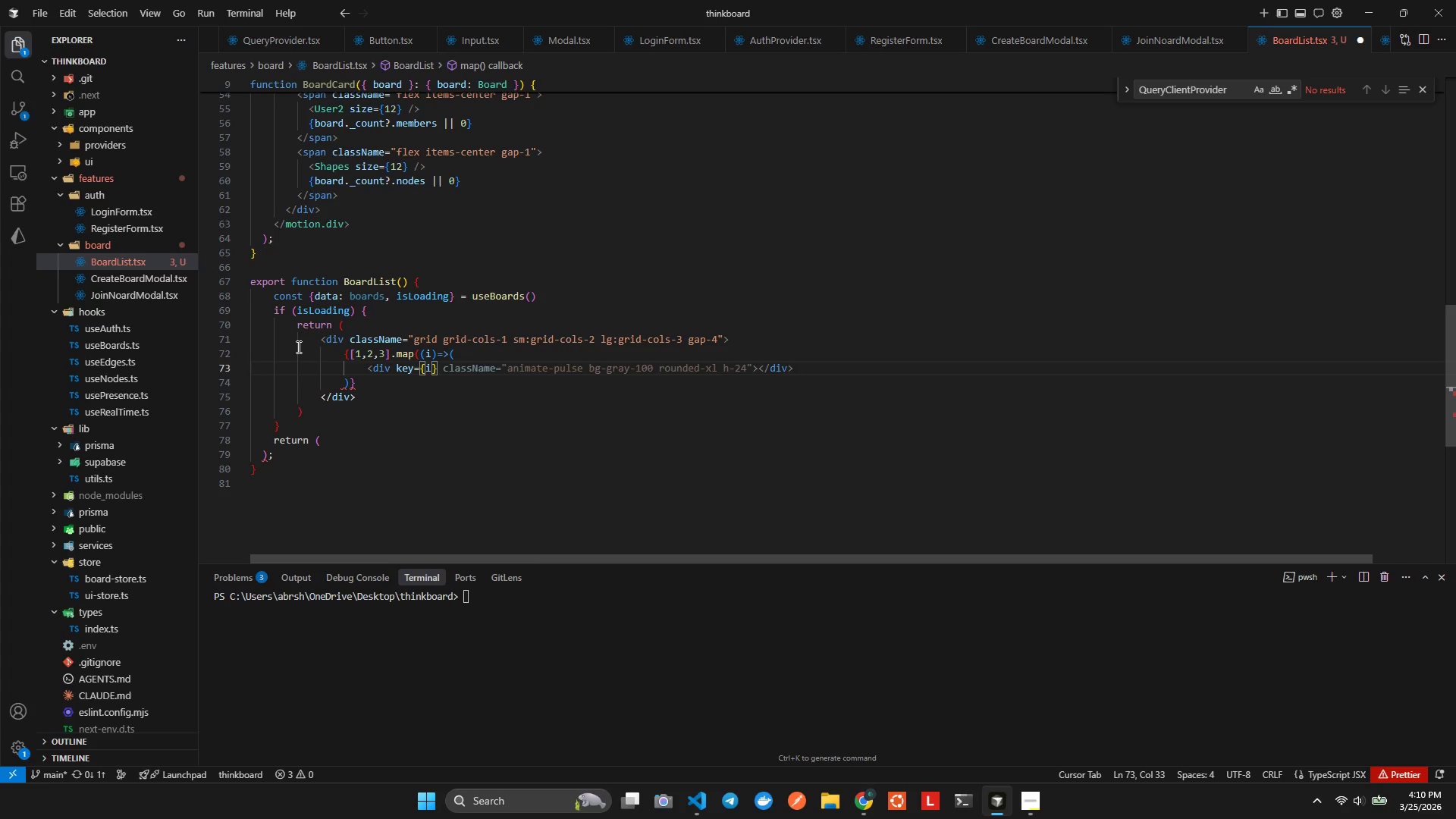 
type( clas)
 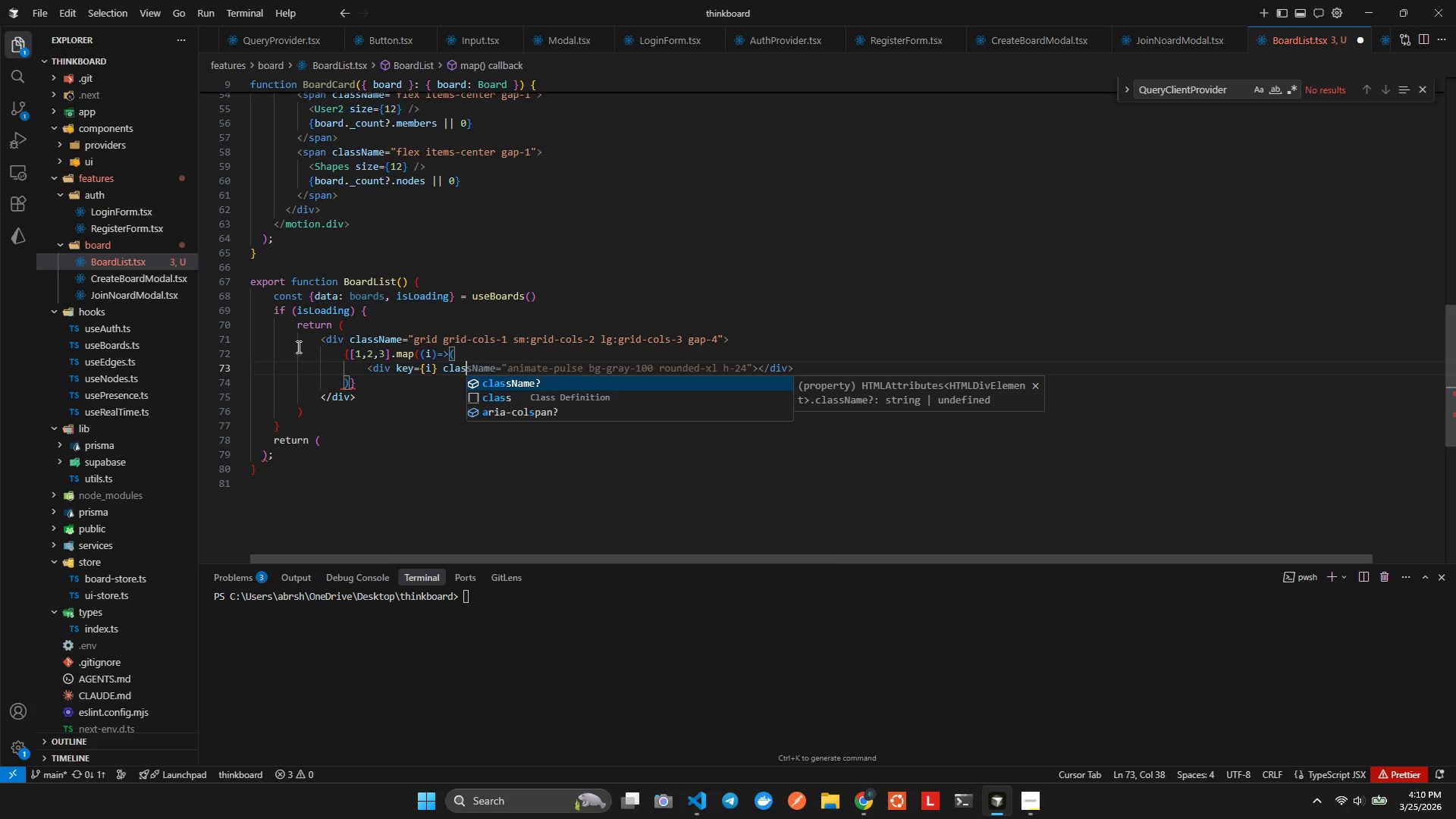 
key(Enter)
 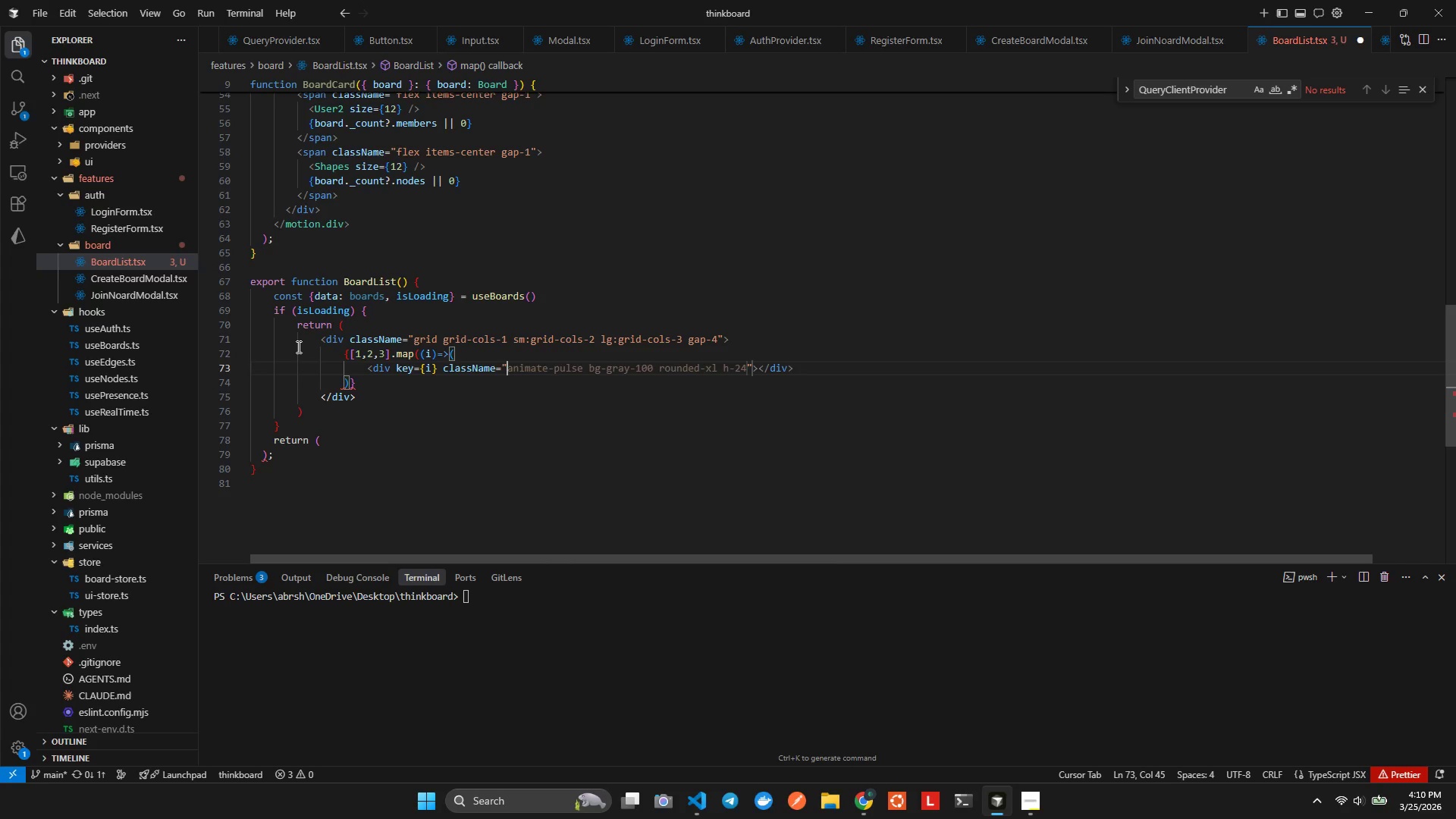 
type(bggra )
 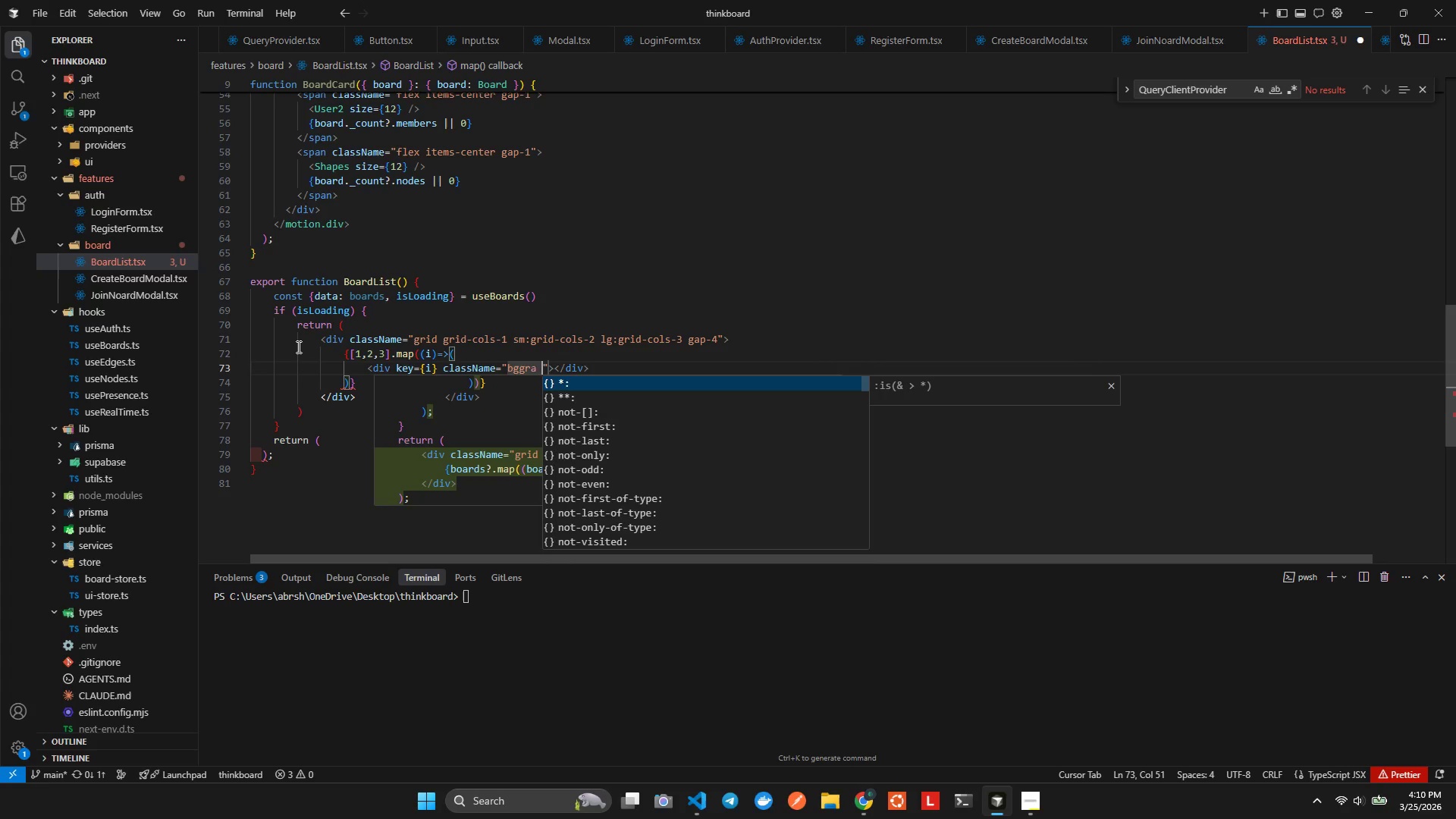 
key(Control+ControlLeft)
 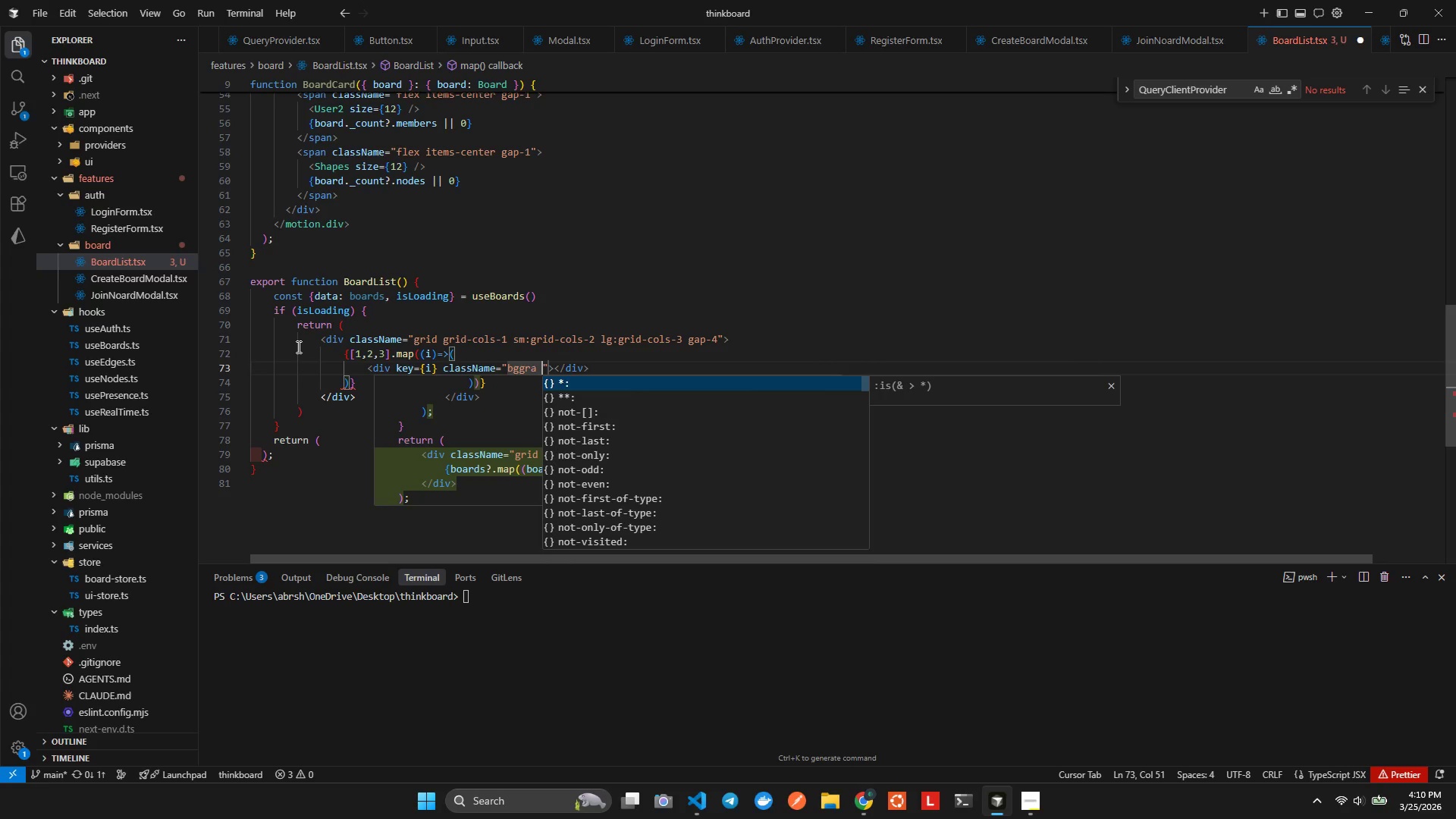 
key(Backspace)
 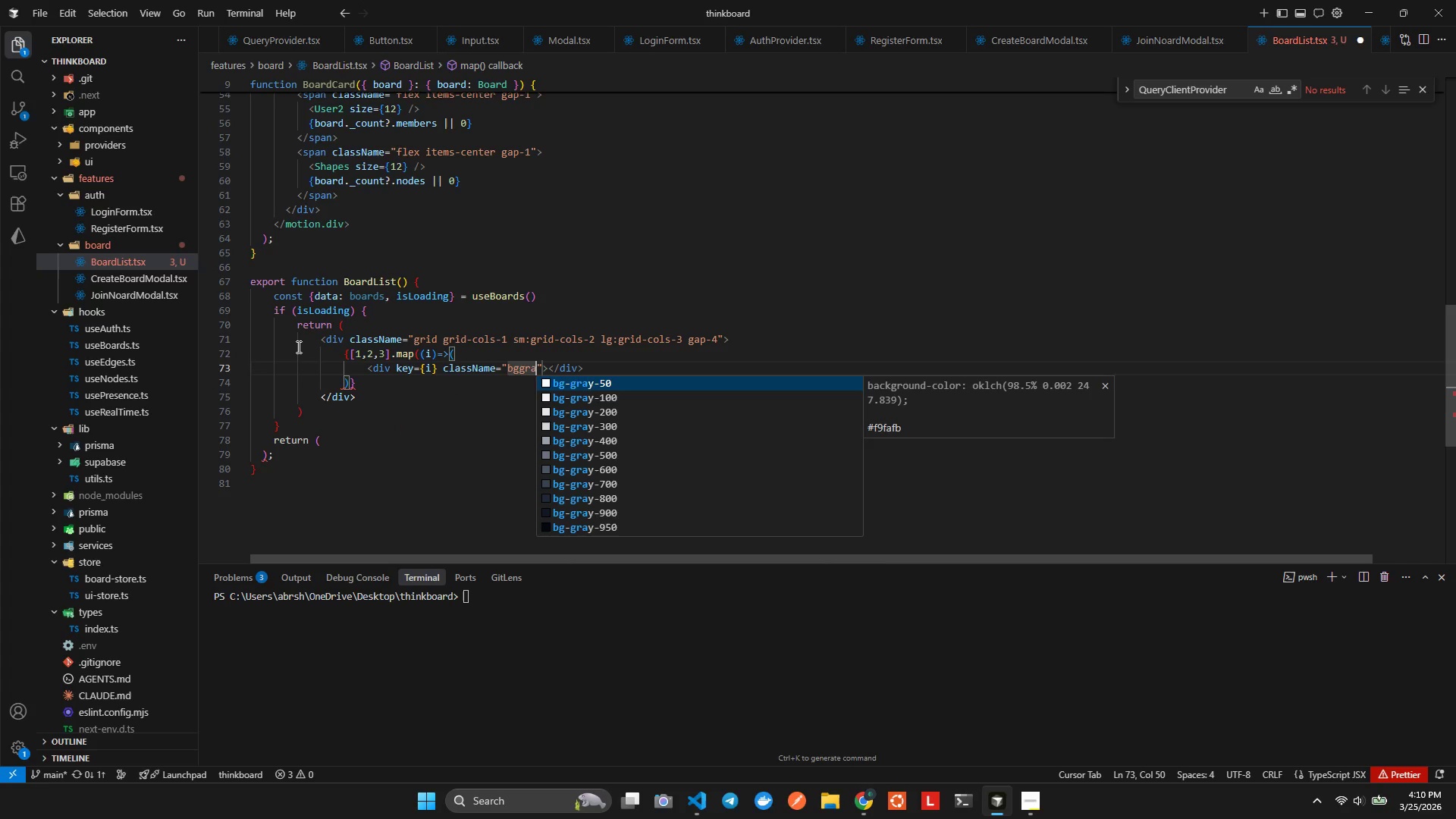 
key(Control+ControlLeft)
 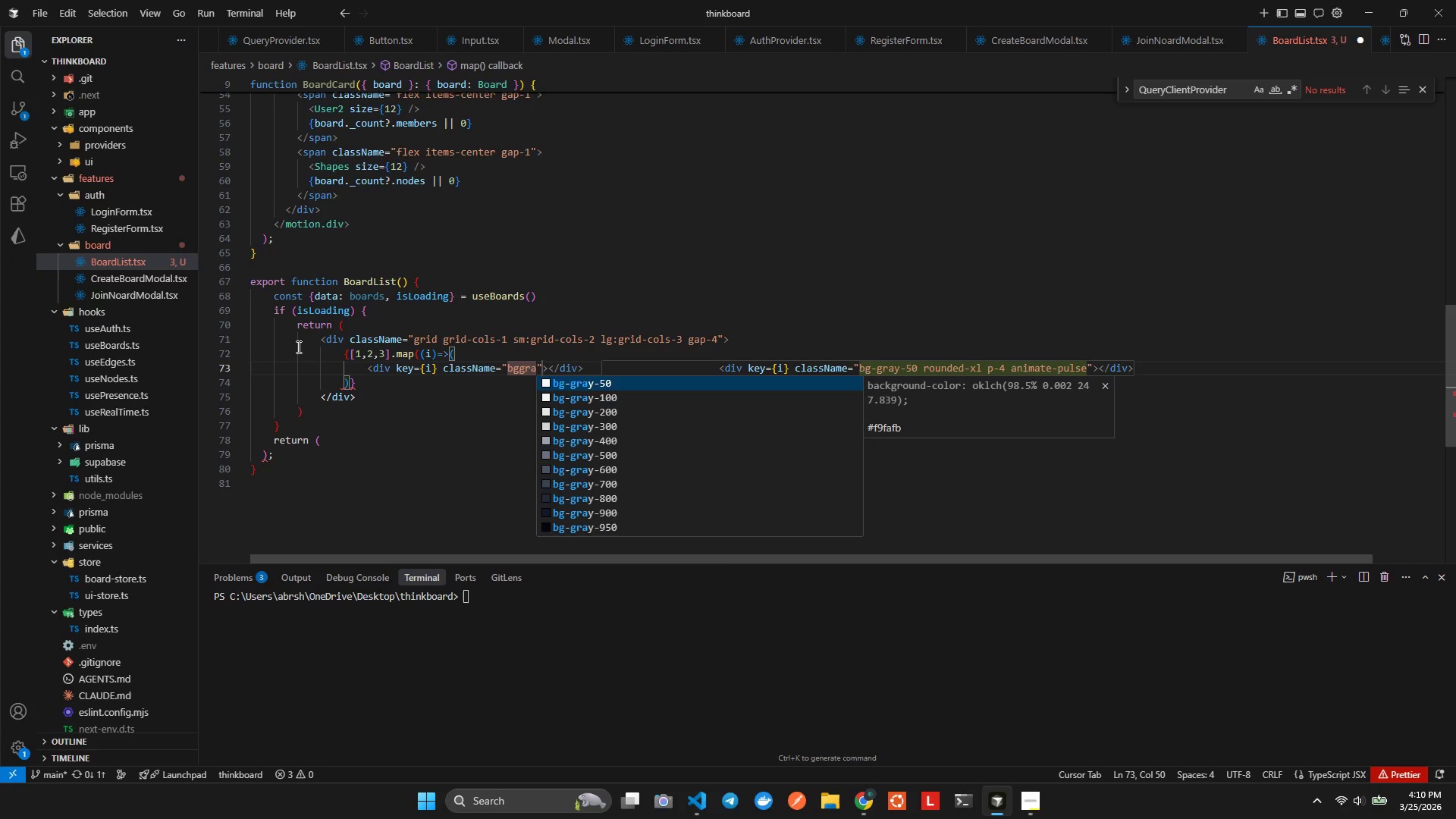 
type(100)
 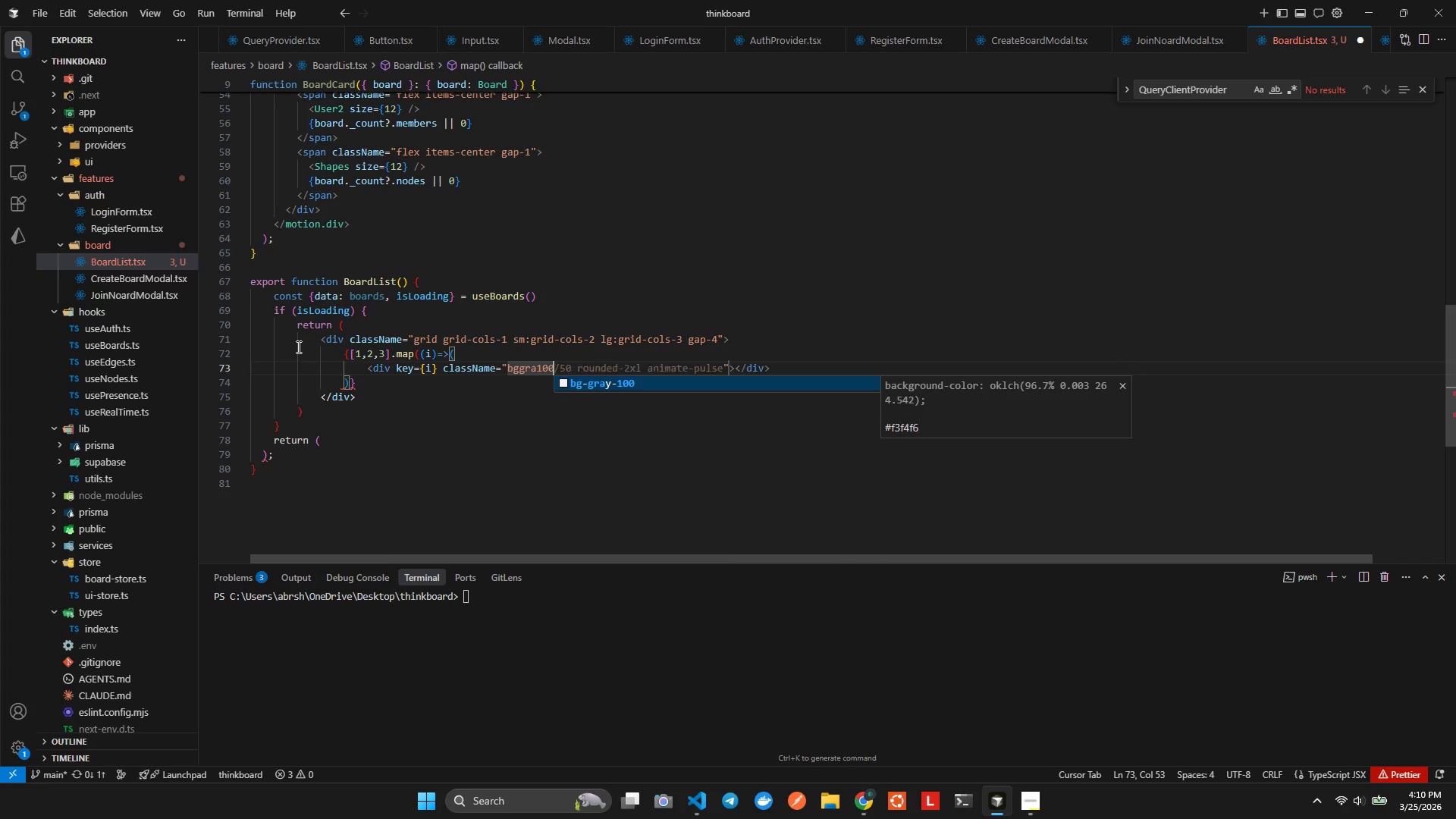 
key(Enter)
 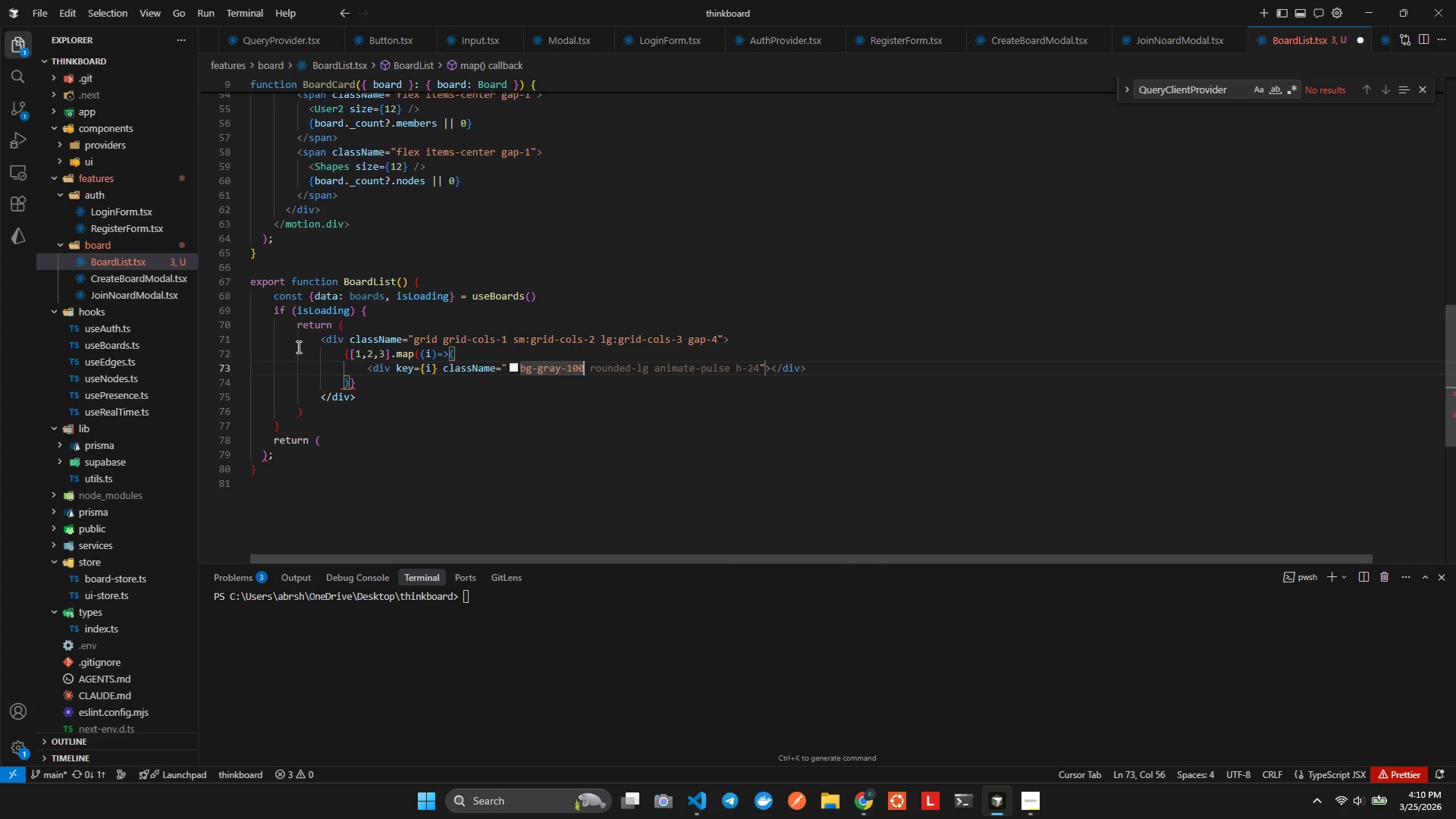 
type( anim)
key(Tab)
 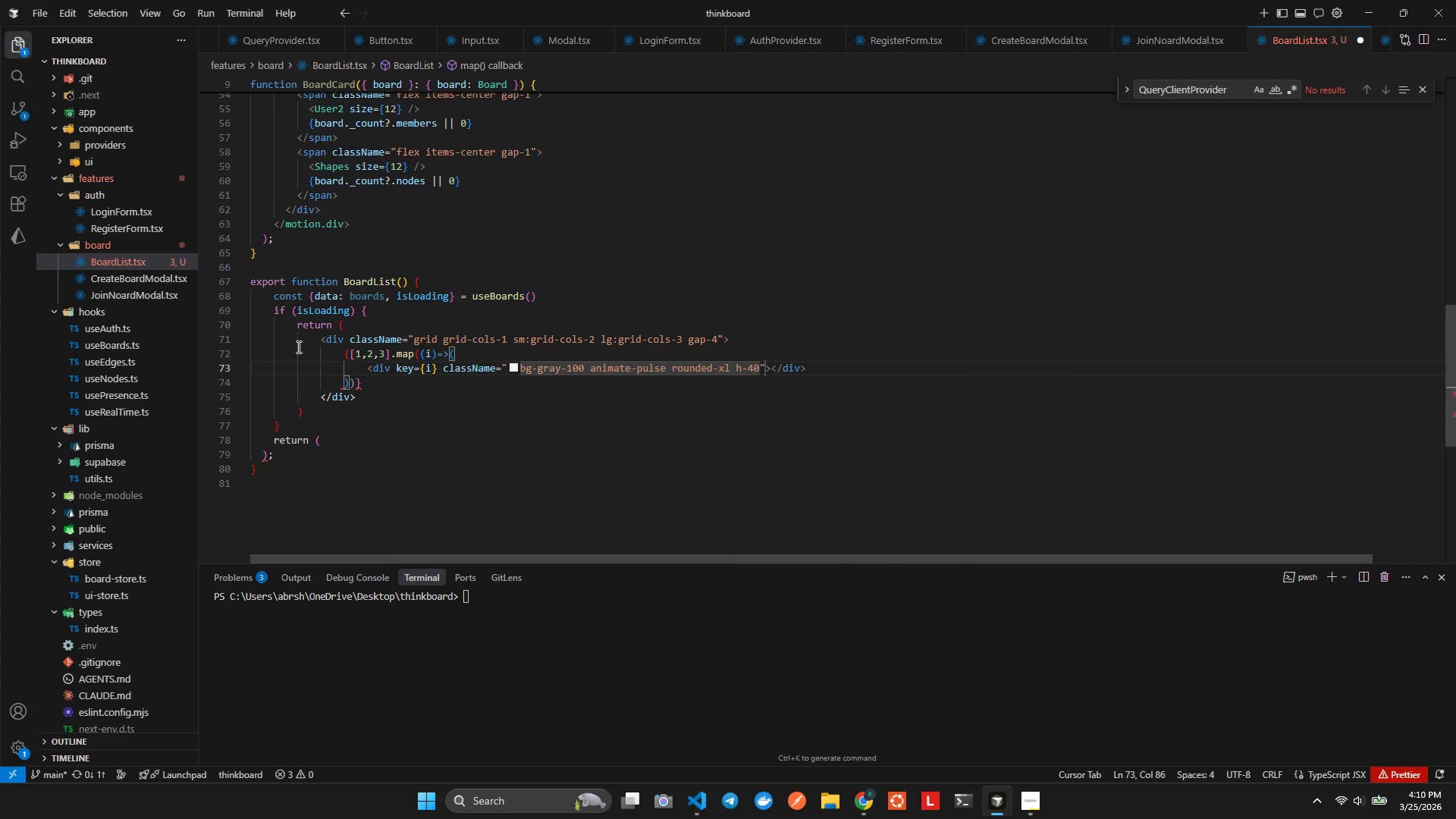 
key(ArrowLeft)
 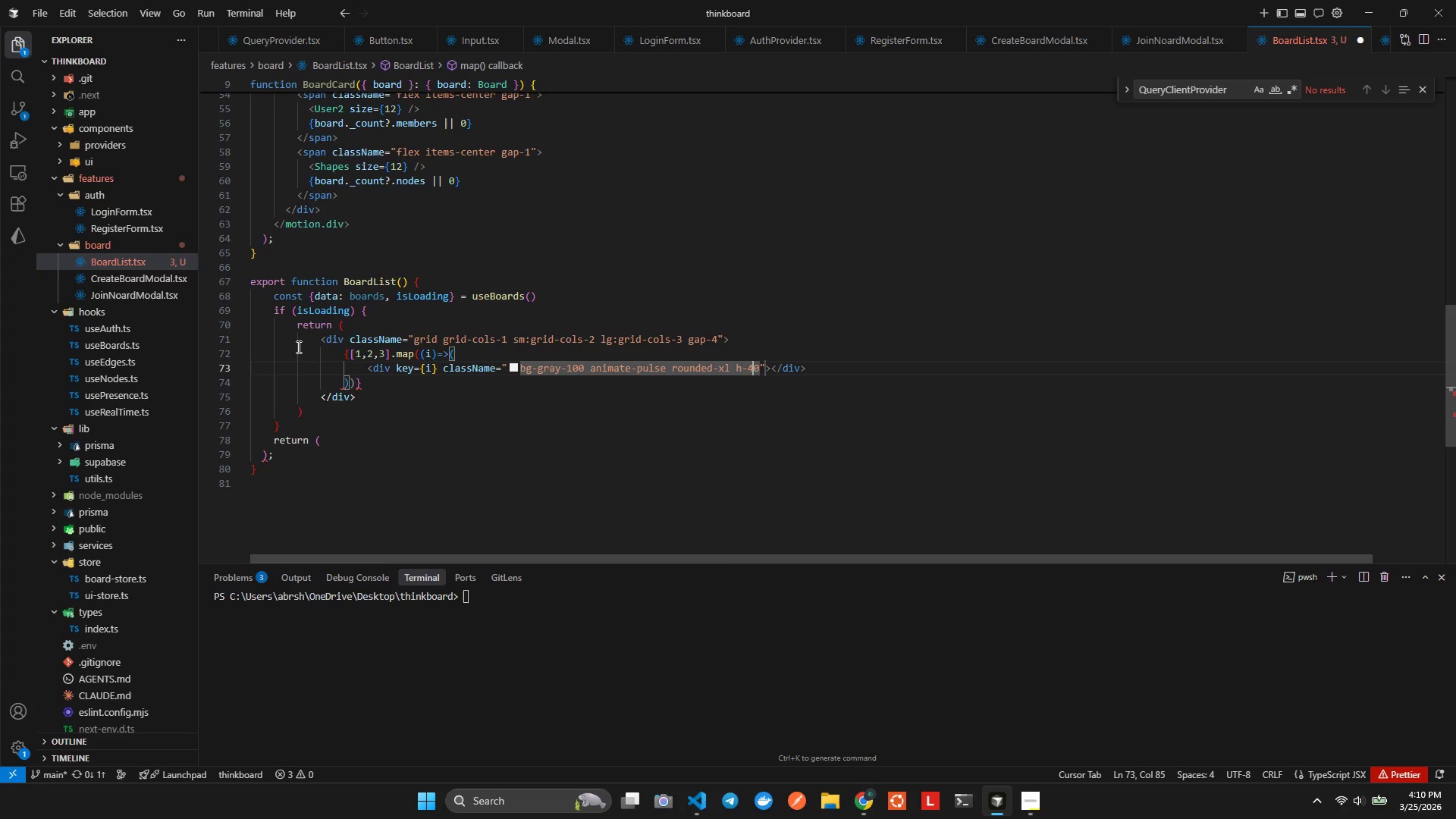 
key(ArrowLeft)
 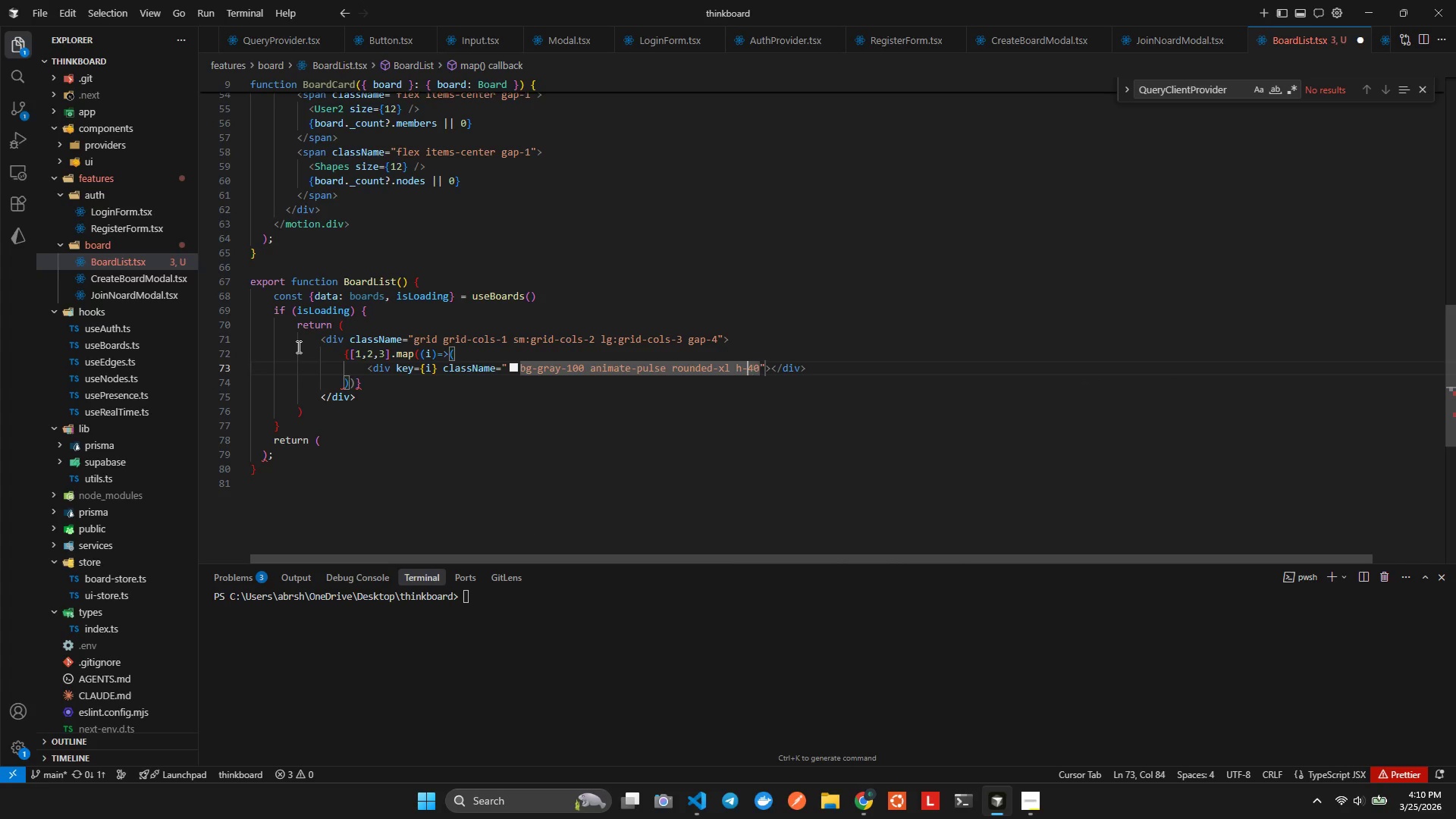 
key(ArrowLeft)
 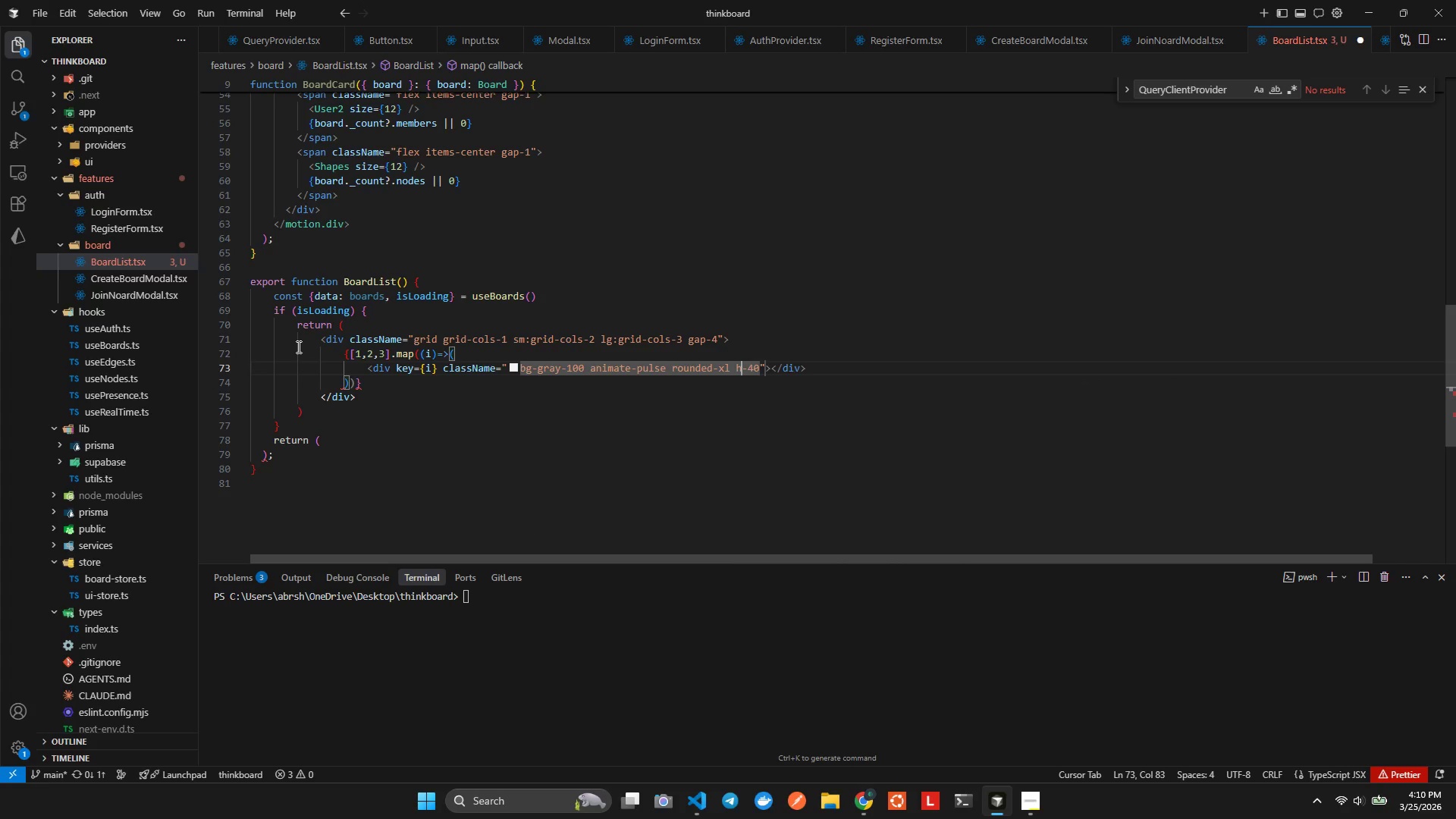 
key(ArrowLeft)
 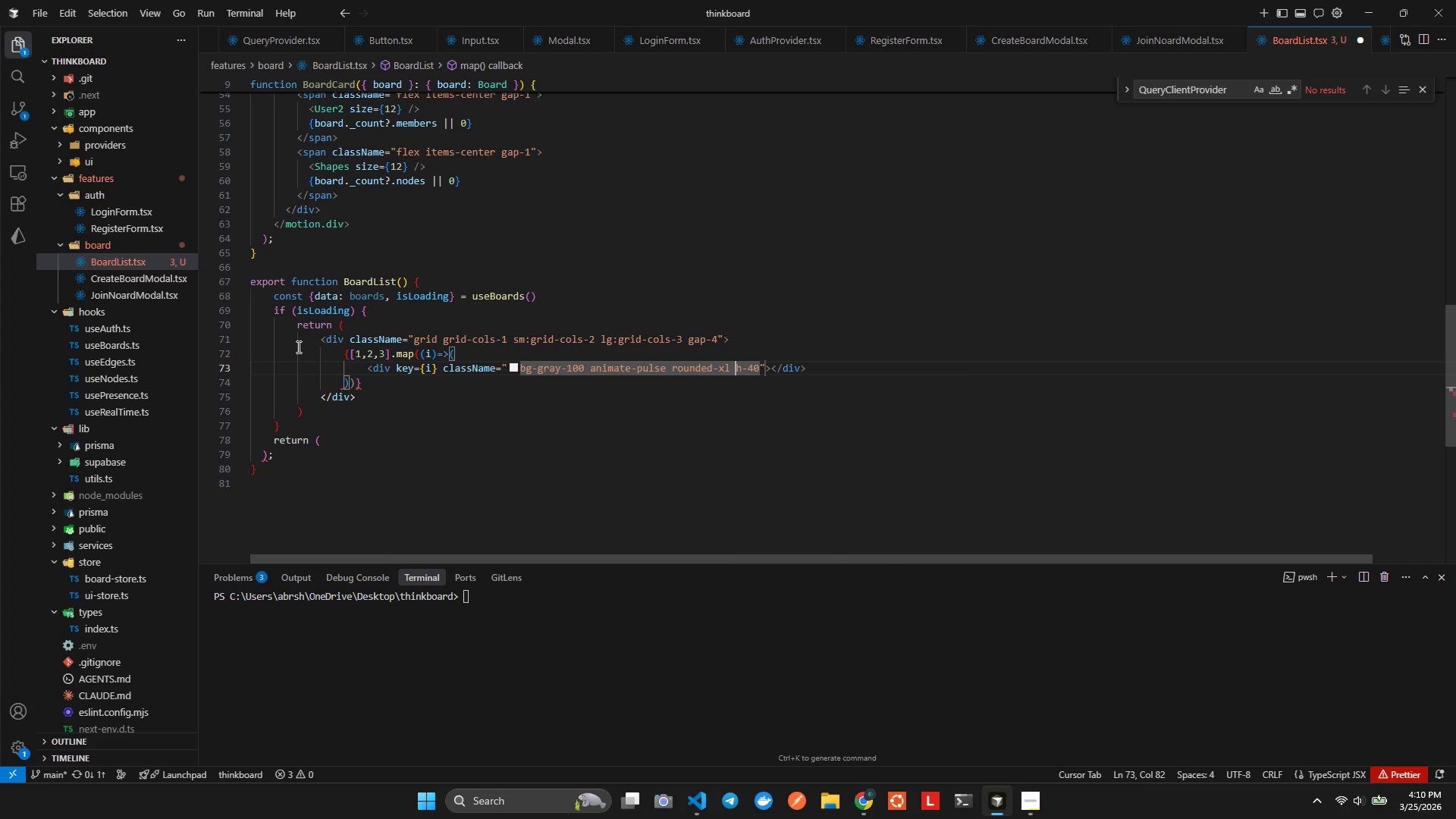 
key(ArrowLeft)
 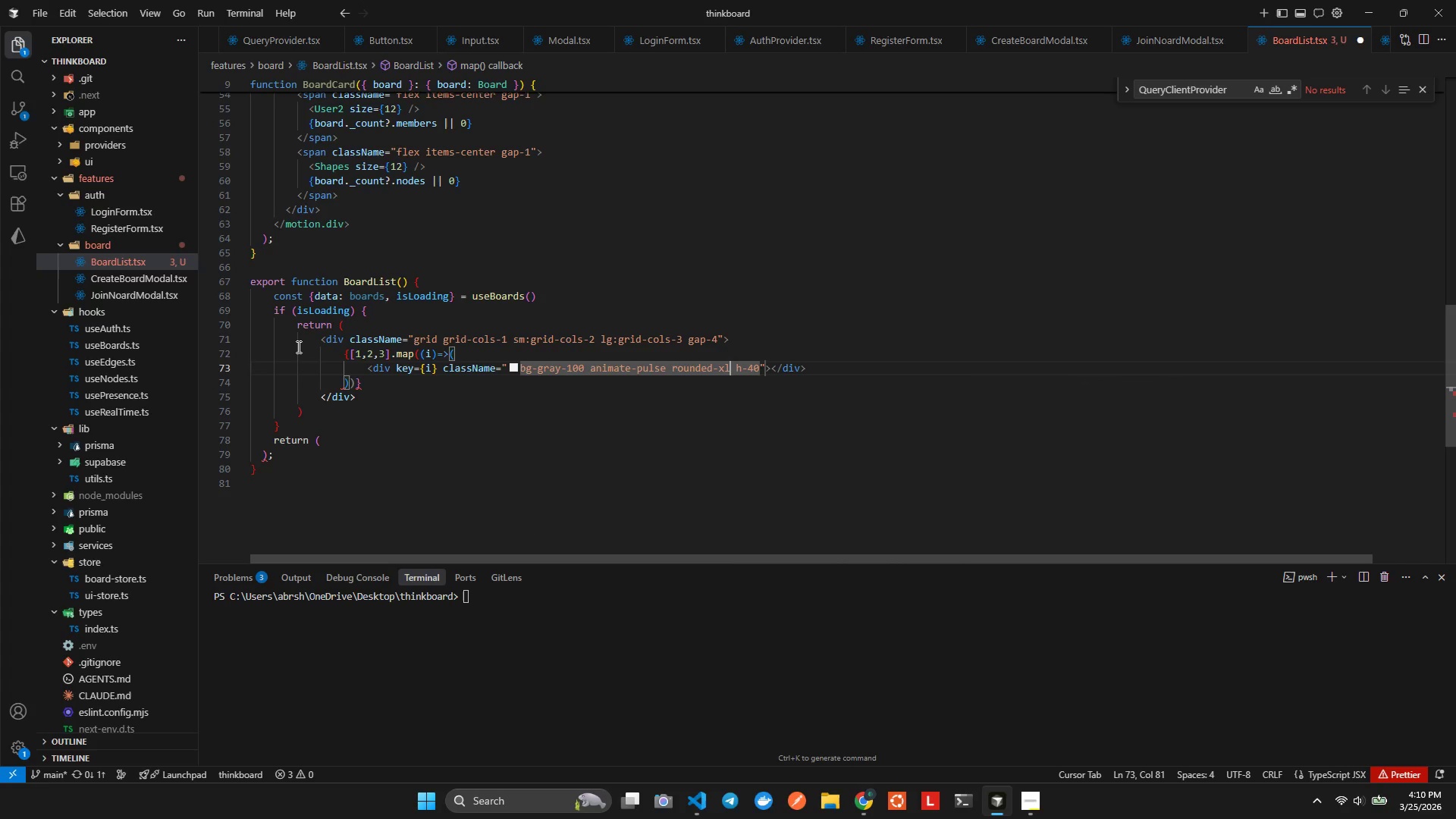 
key(ArrowLeft)
 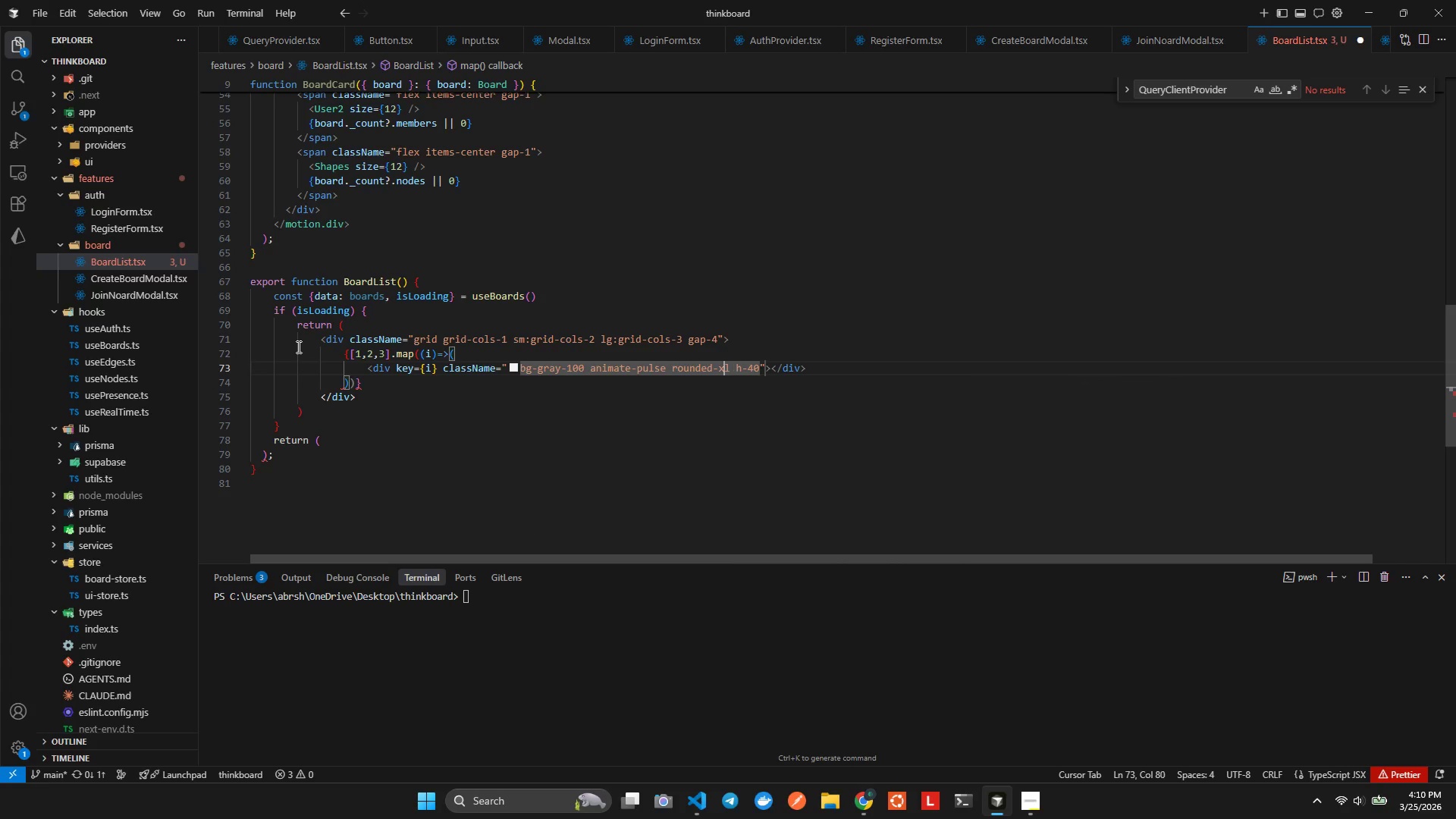 
key(ArrowLeft)
 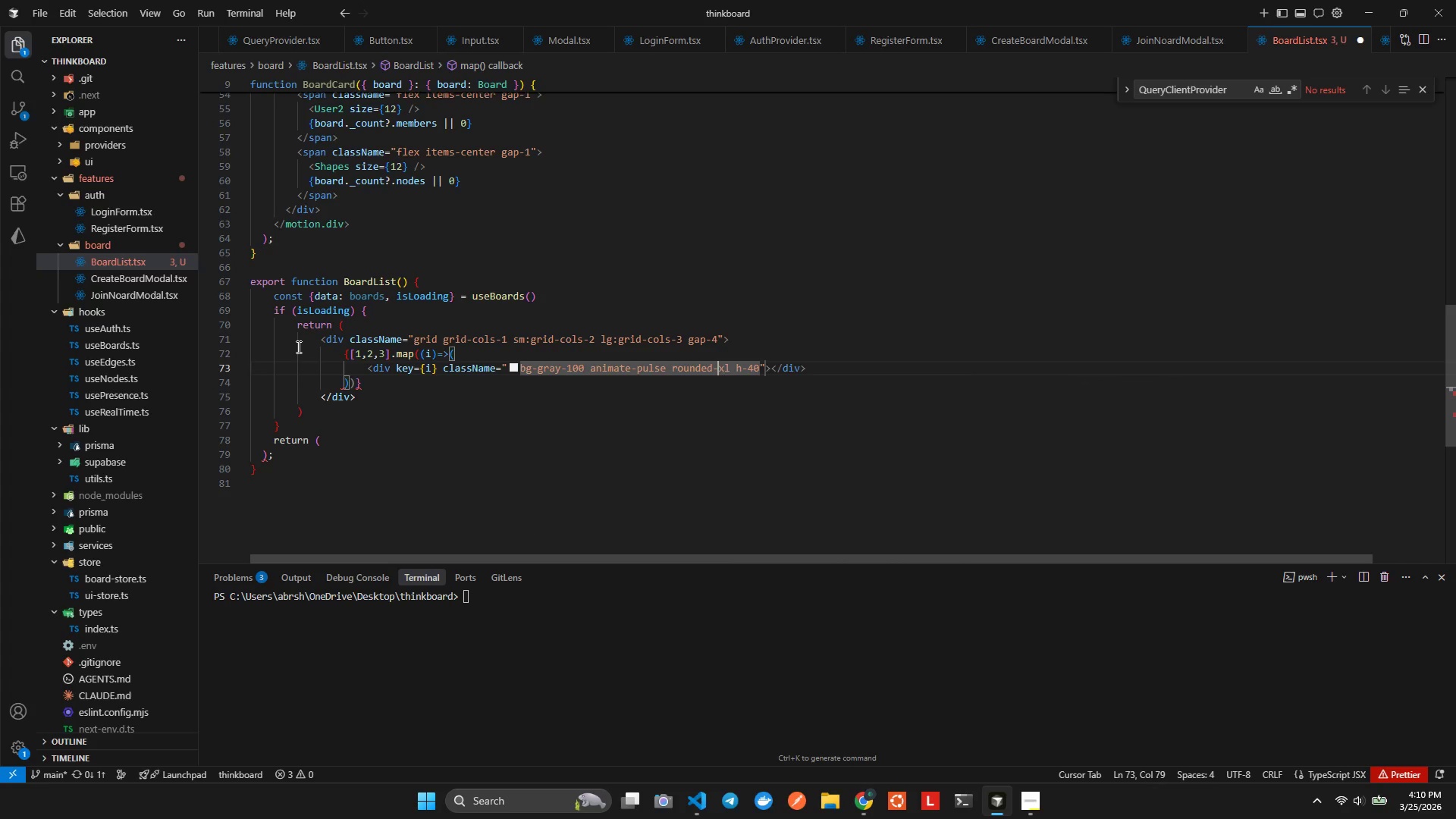 
key(2)
 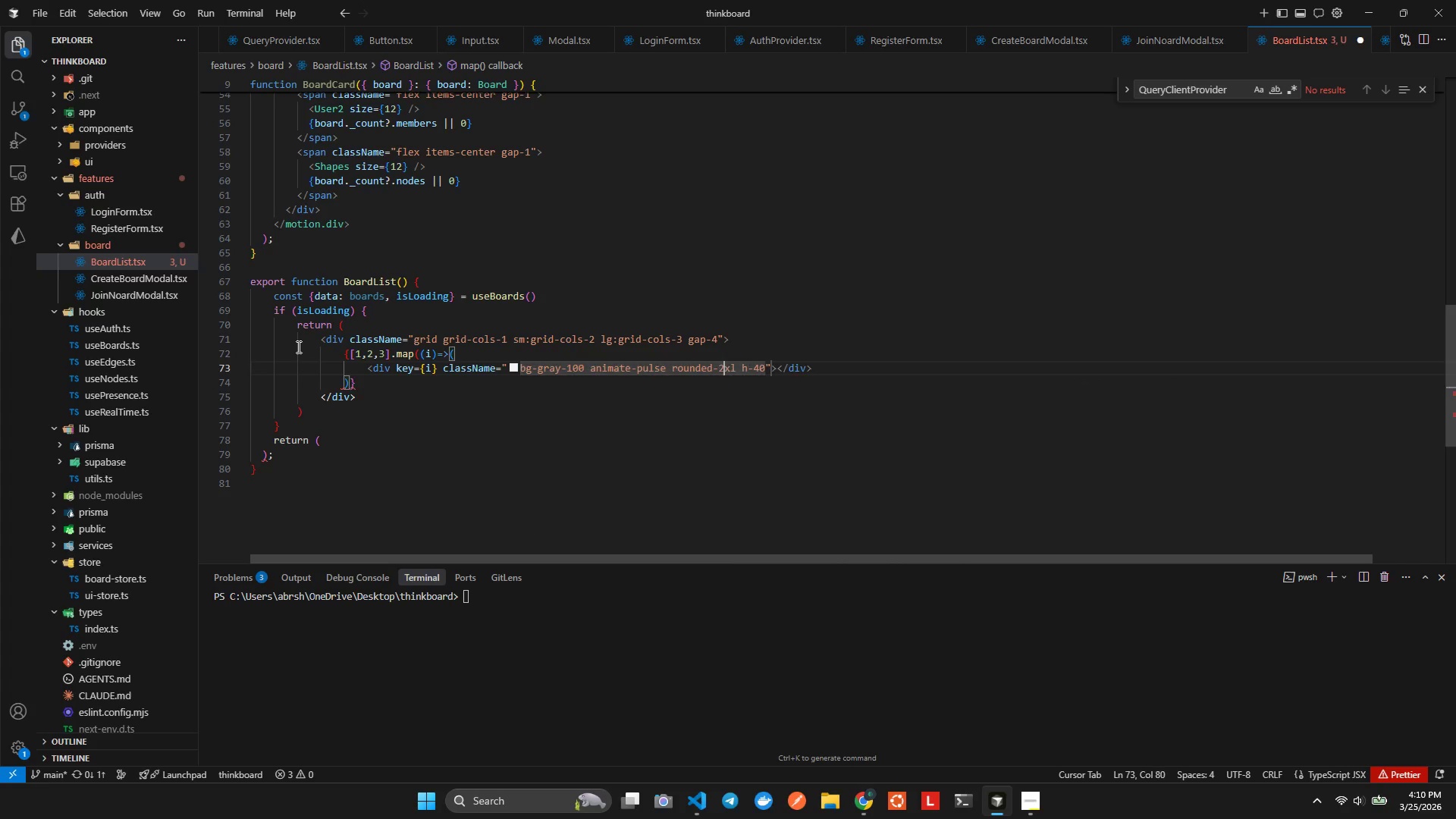 
key(ArrowRight)
 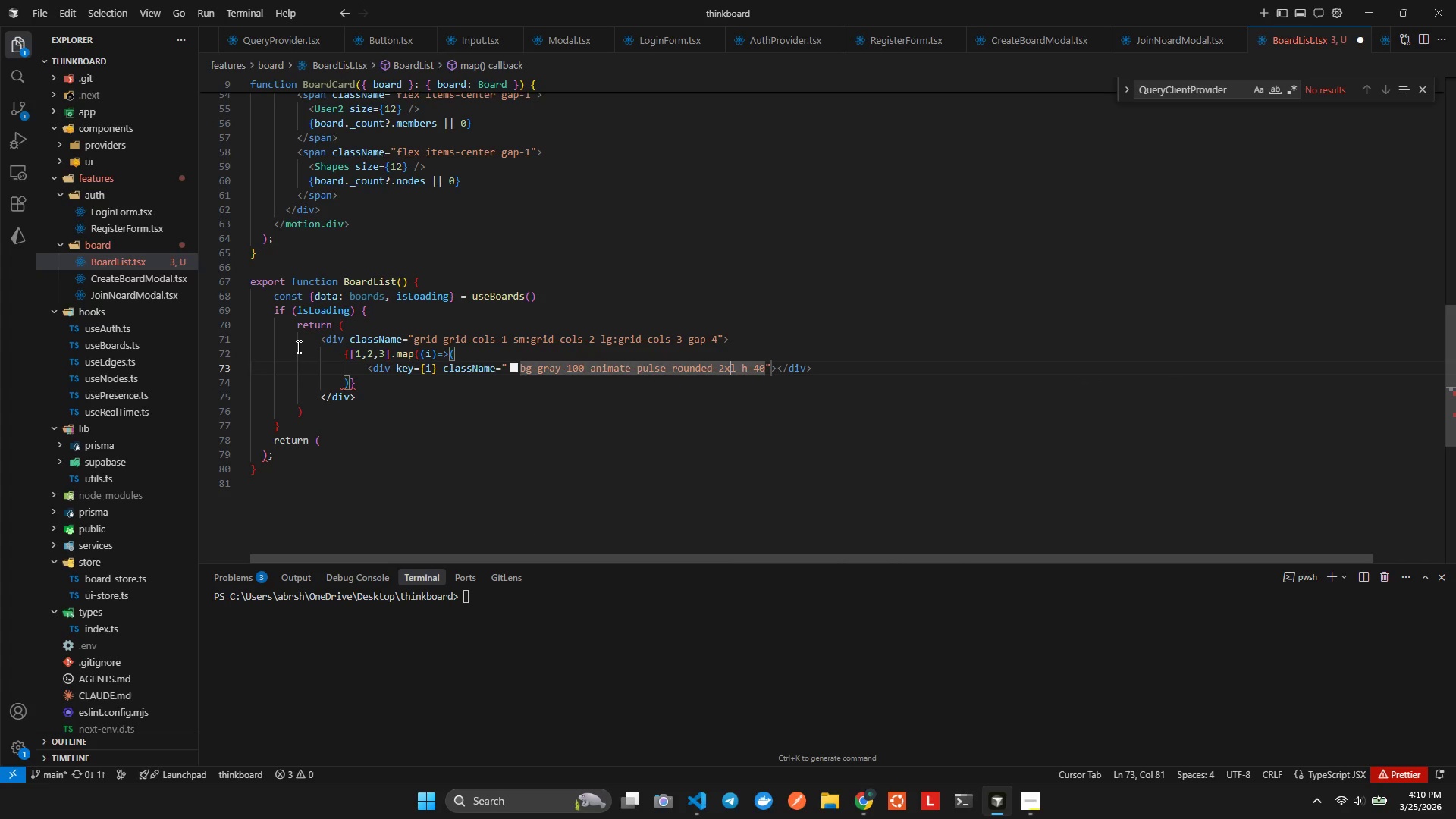 
key(ArrowRight)
 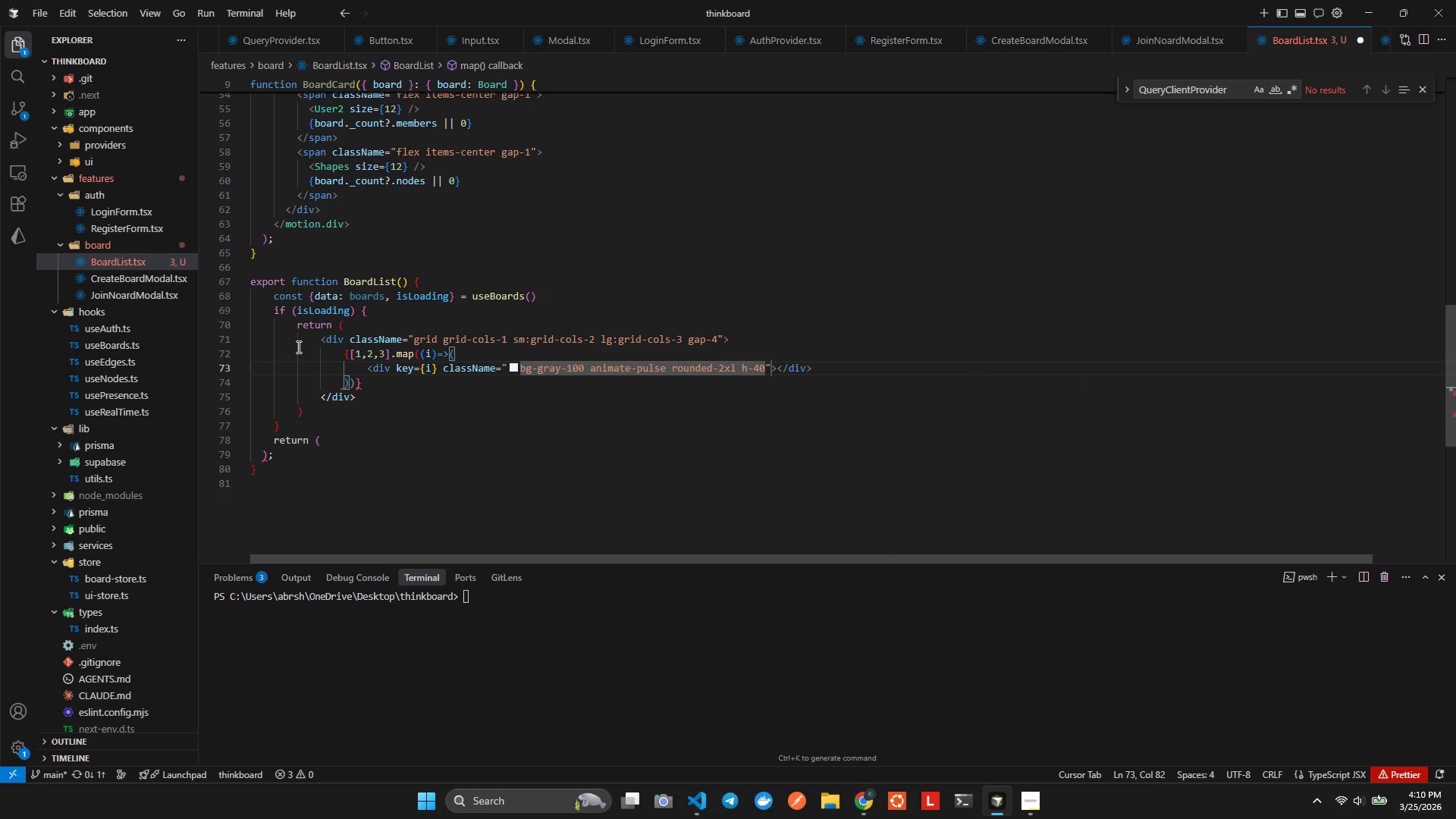 
key(ArrowRight)
 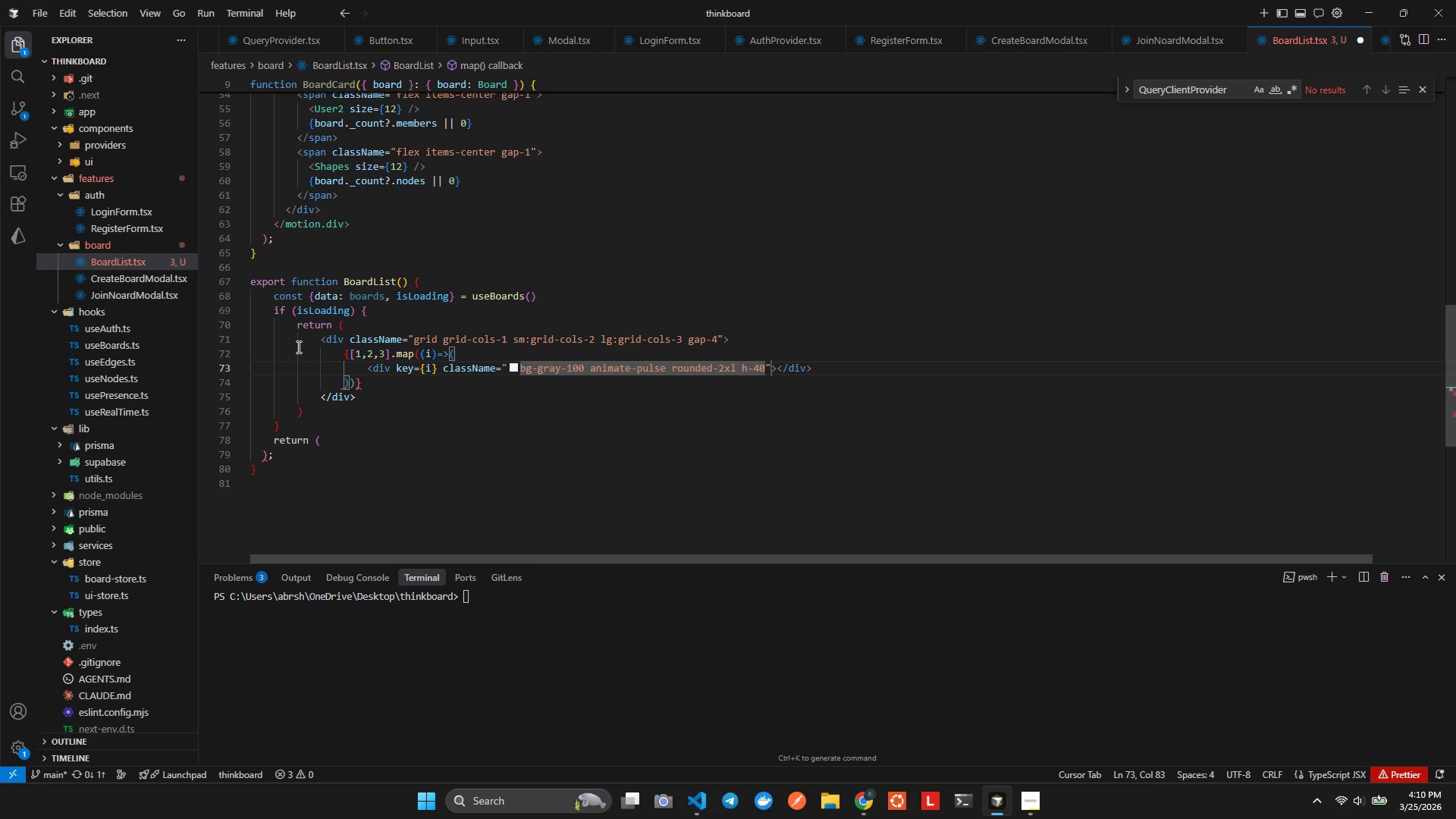 
key(ArrowRight)
 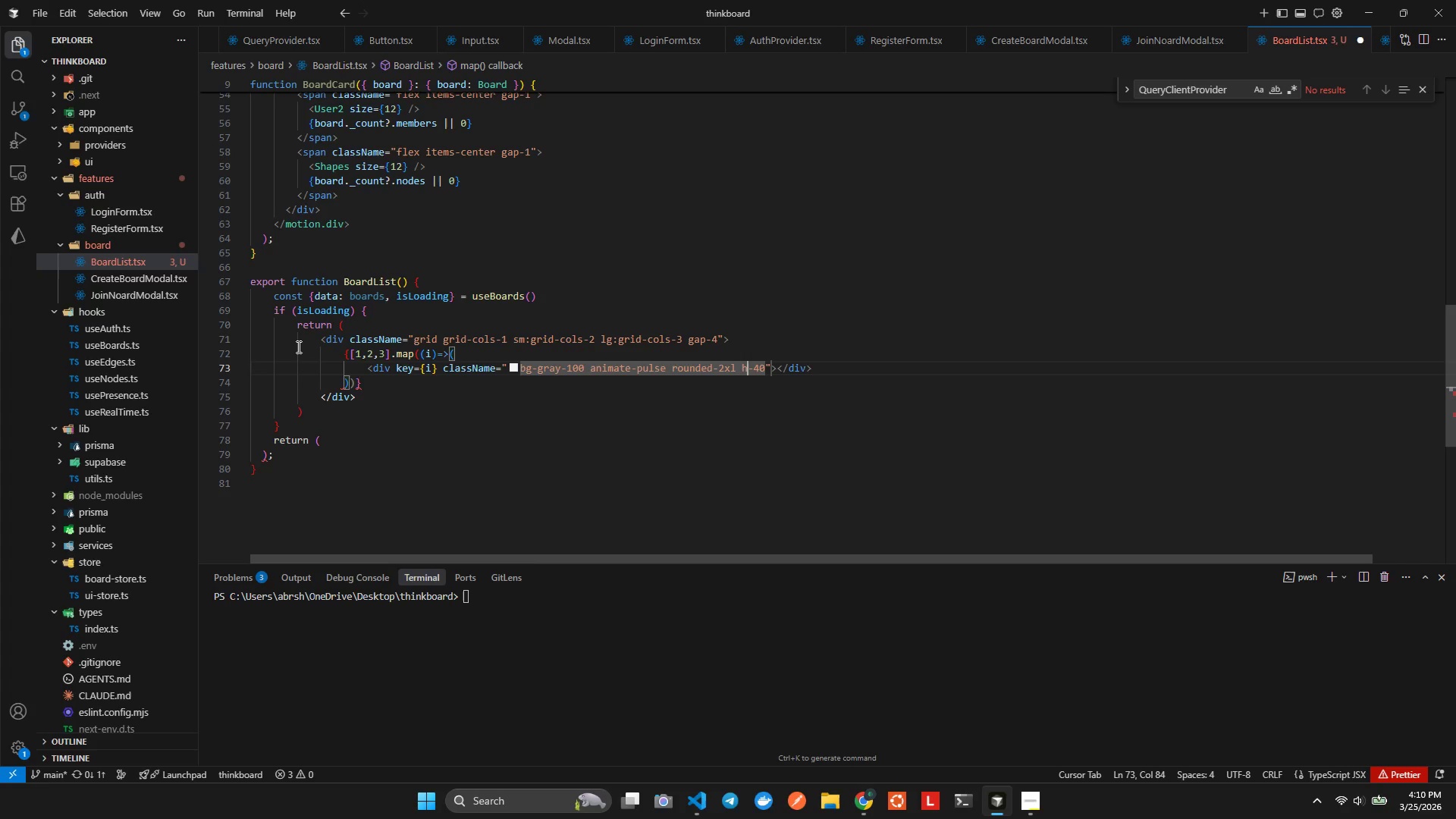 
key(ArrowRight)
 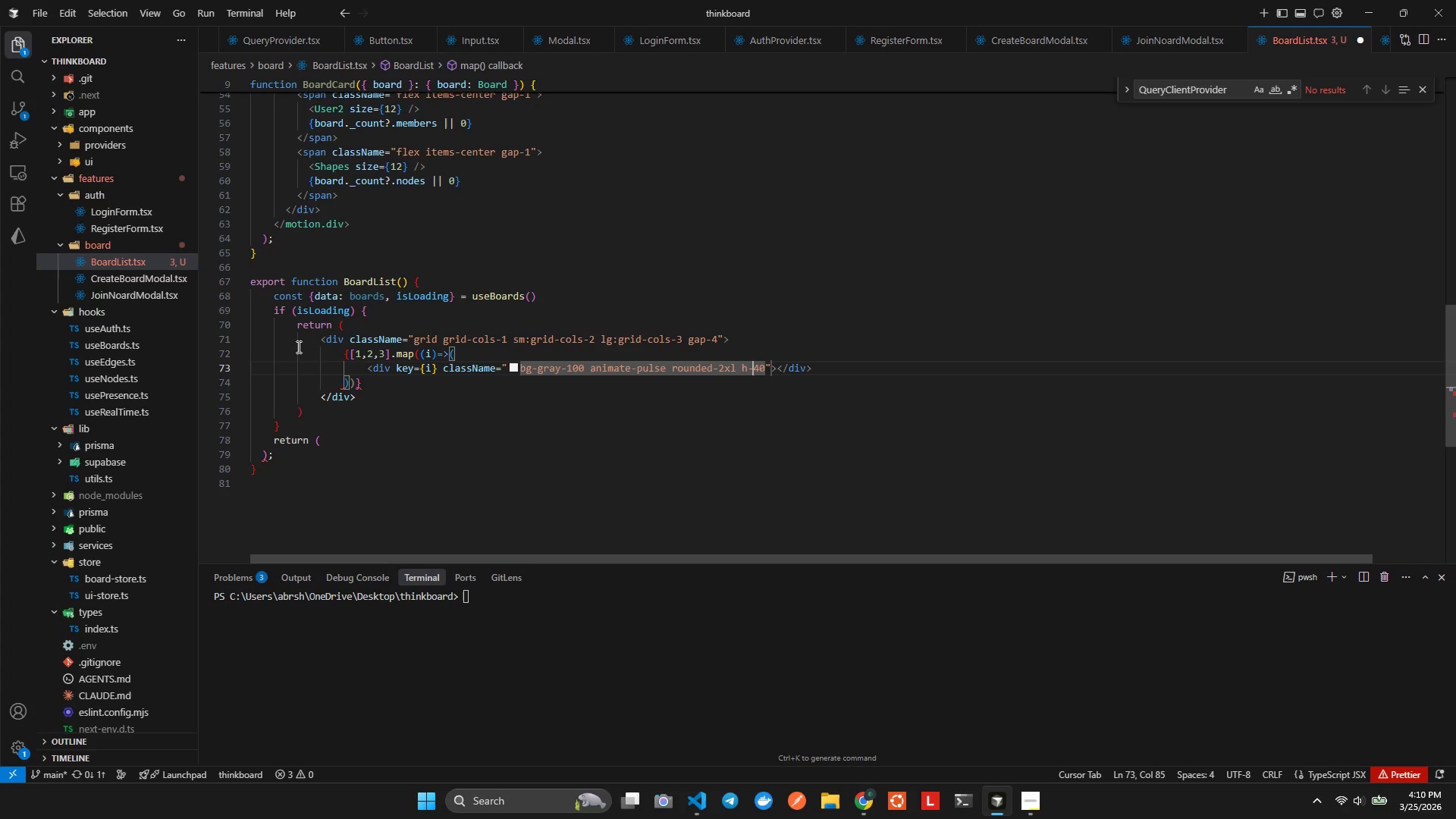 
key(ArrowRight)
 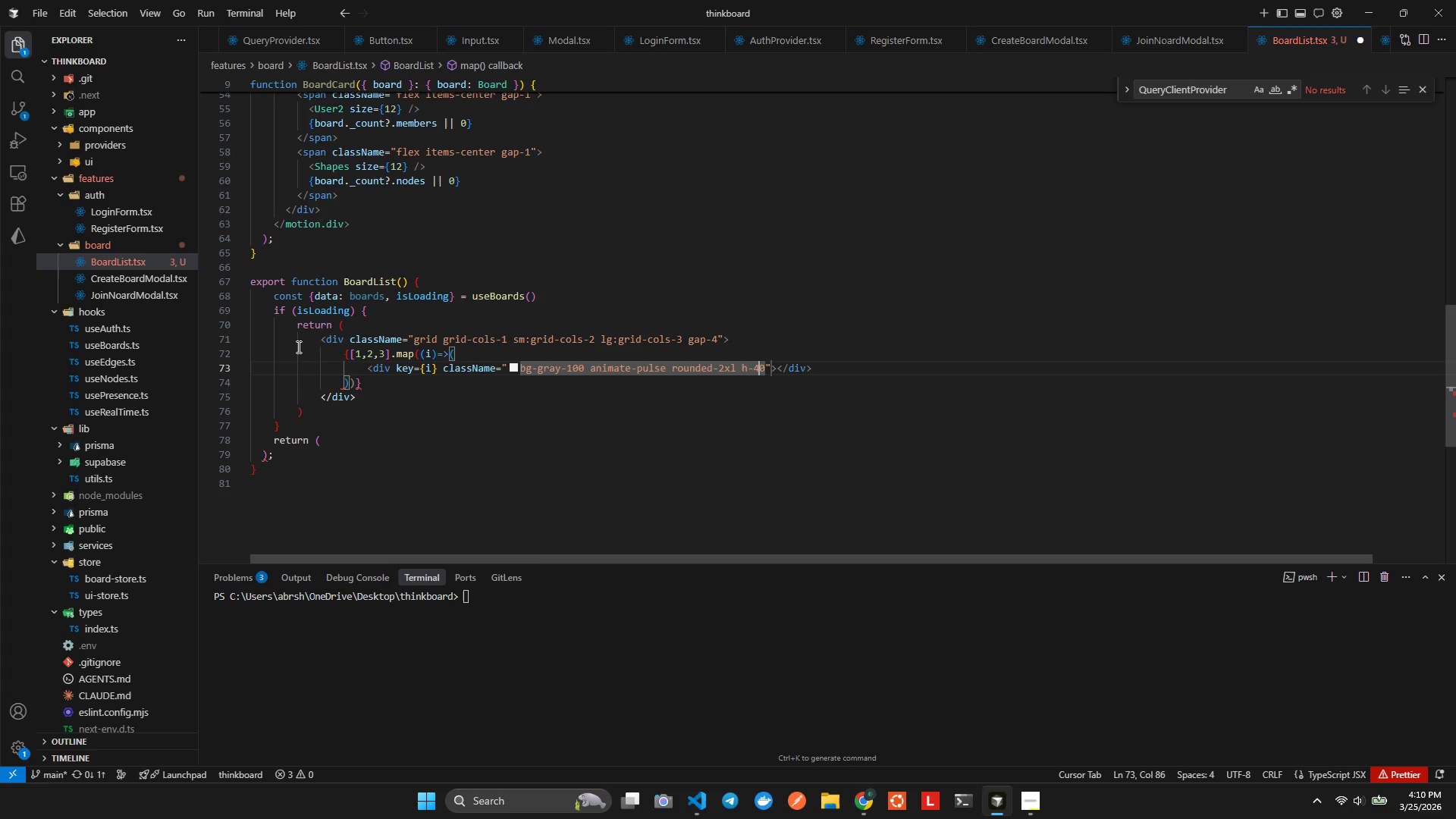 
key(ArrowRight)
 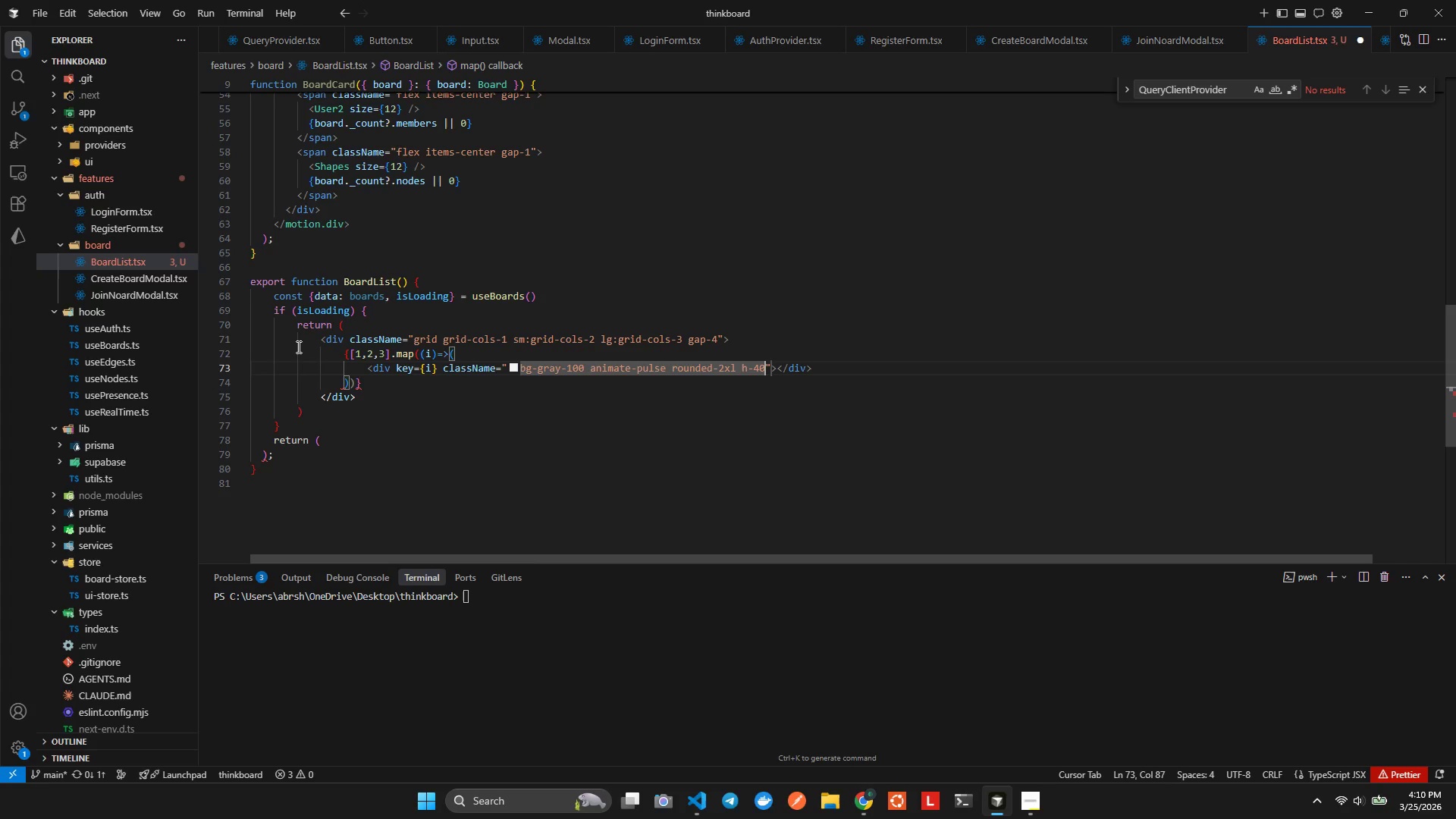 
key(Shift+ArrowLeft)
 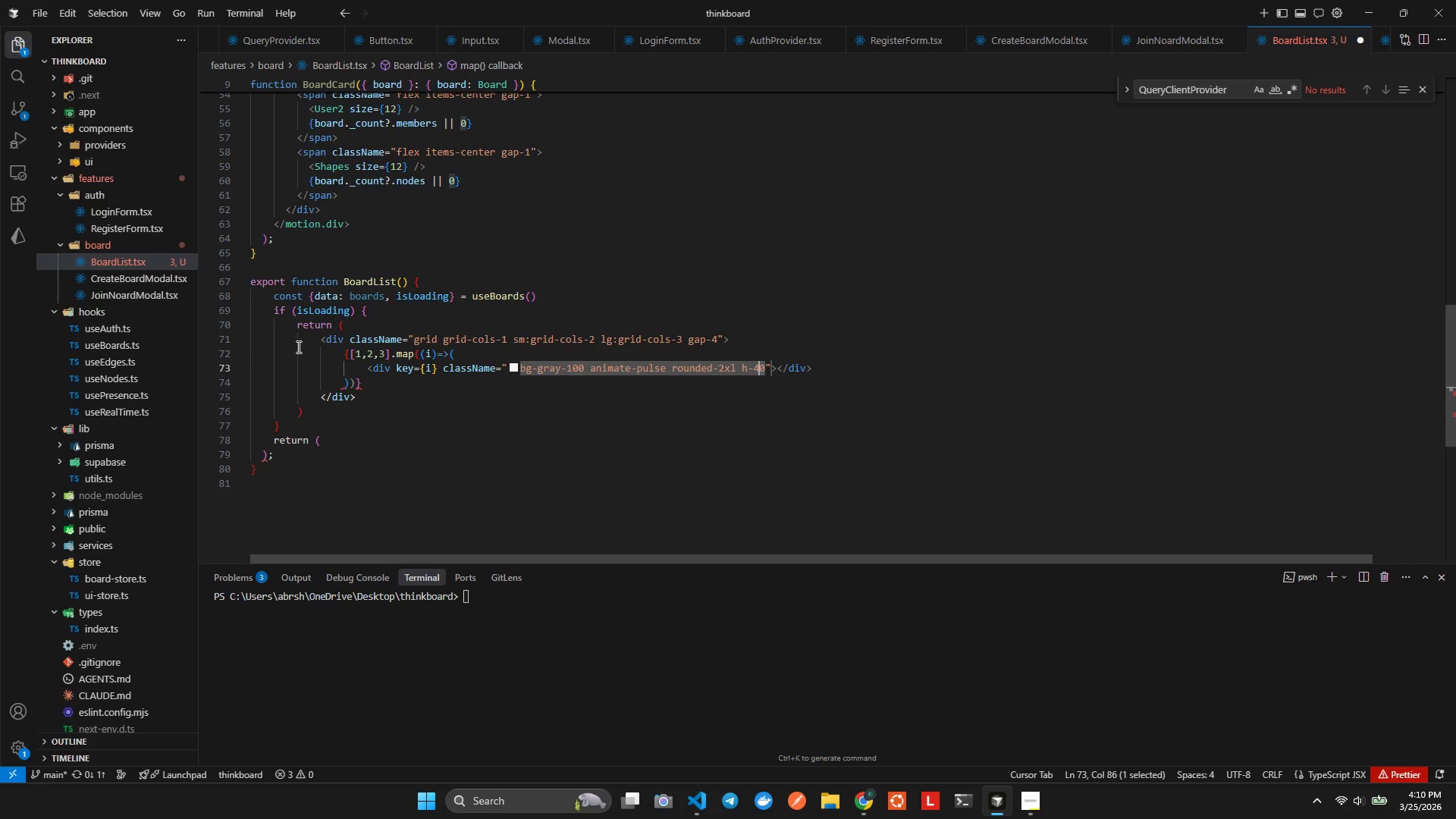 
key(Shift+ArrowLeft)
 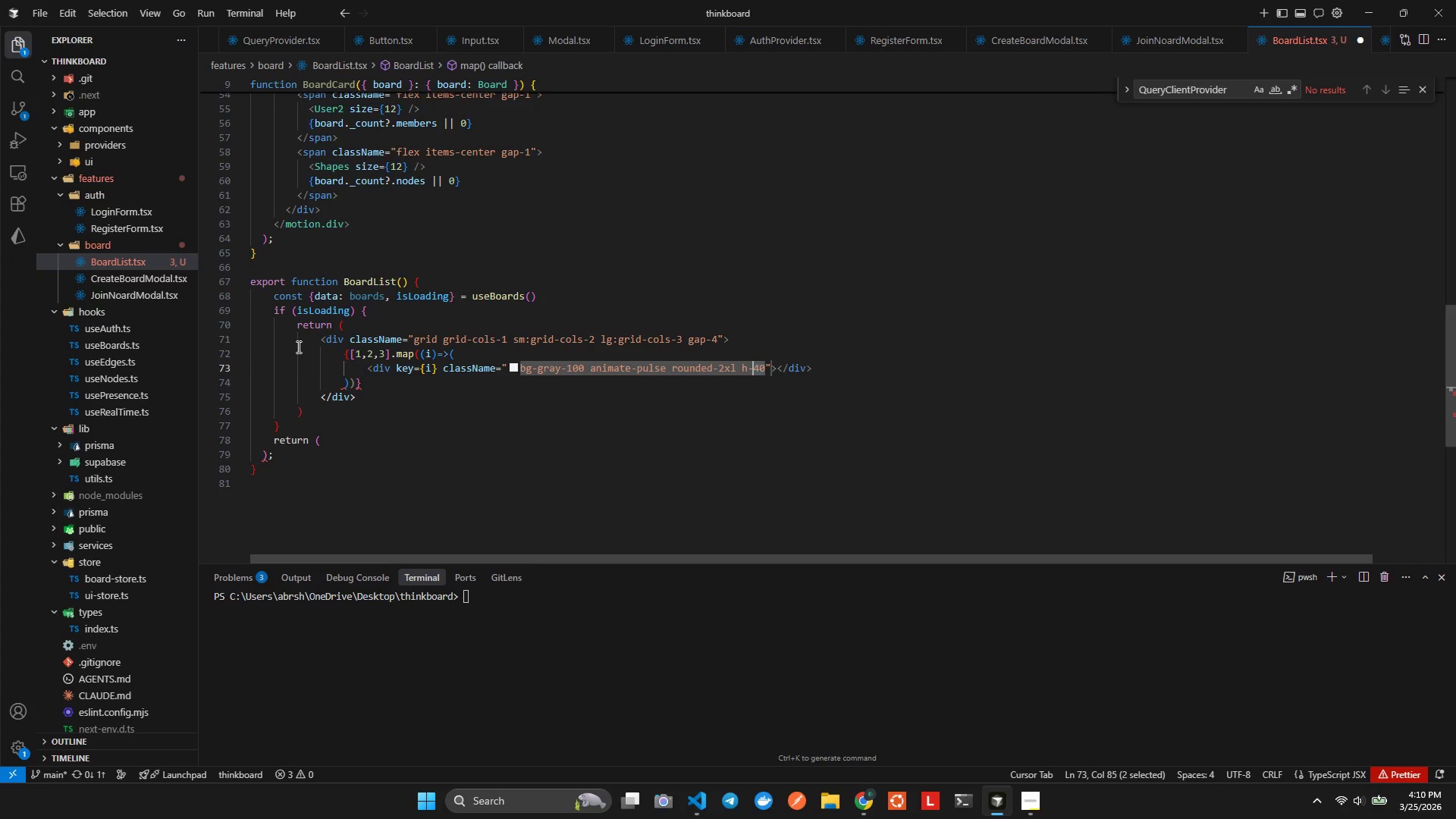 
type(36)
 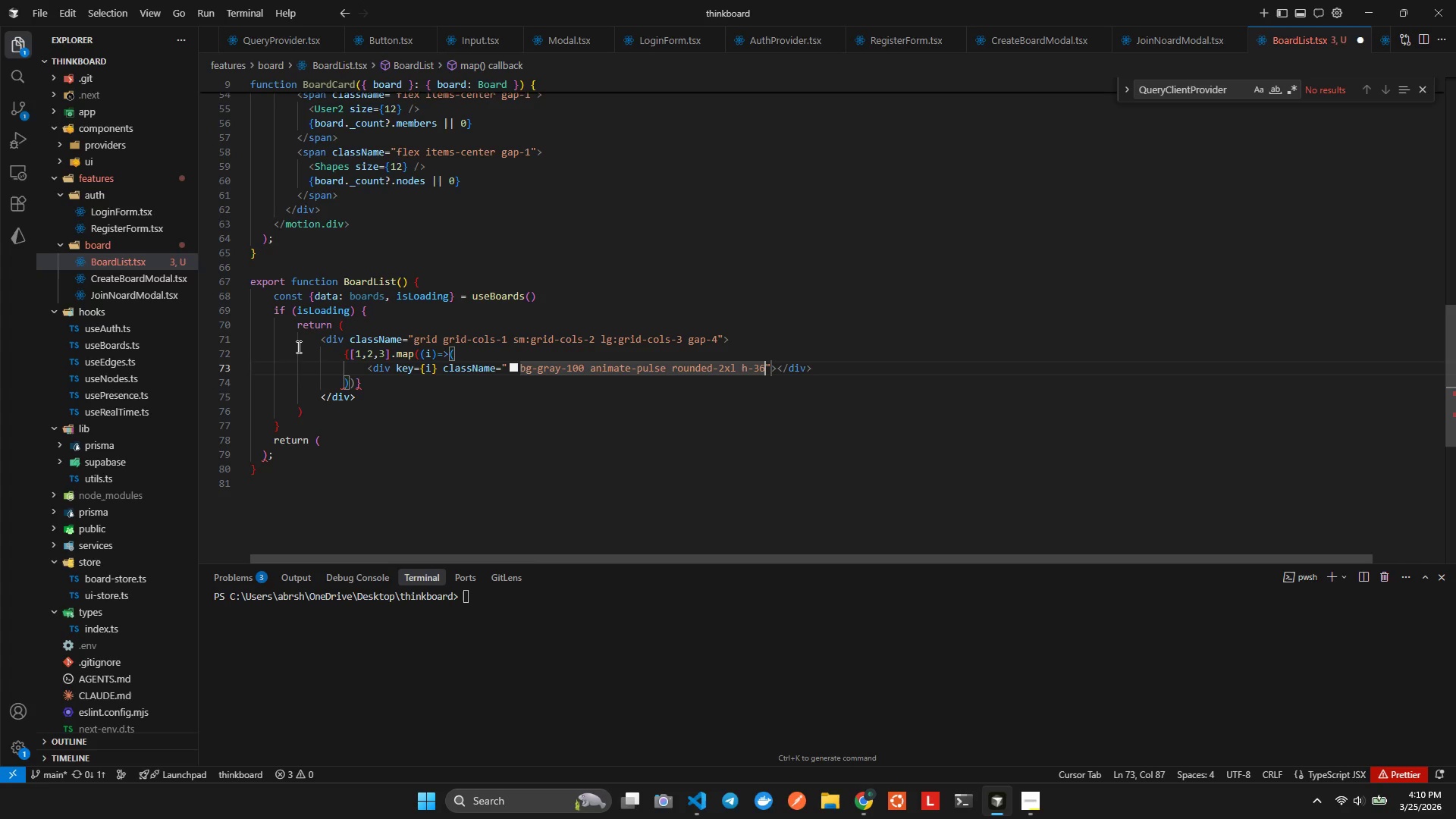 
hold_key(key=AltLeft, duration=1.52)
 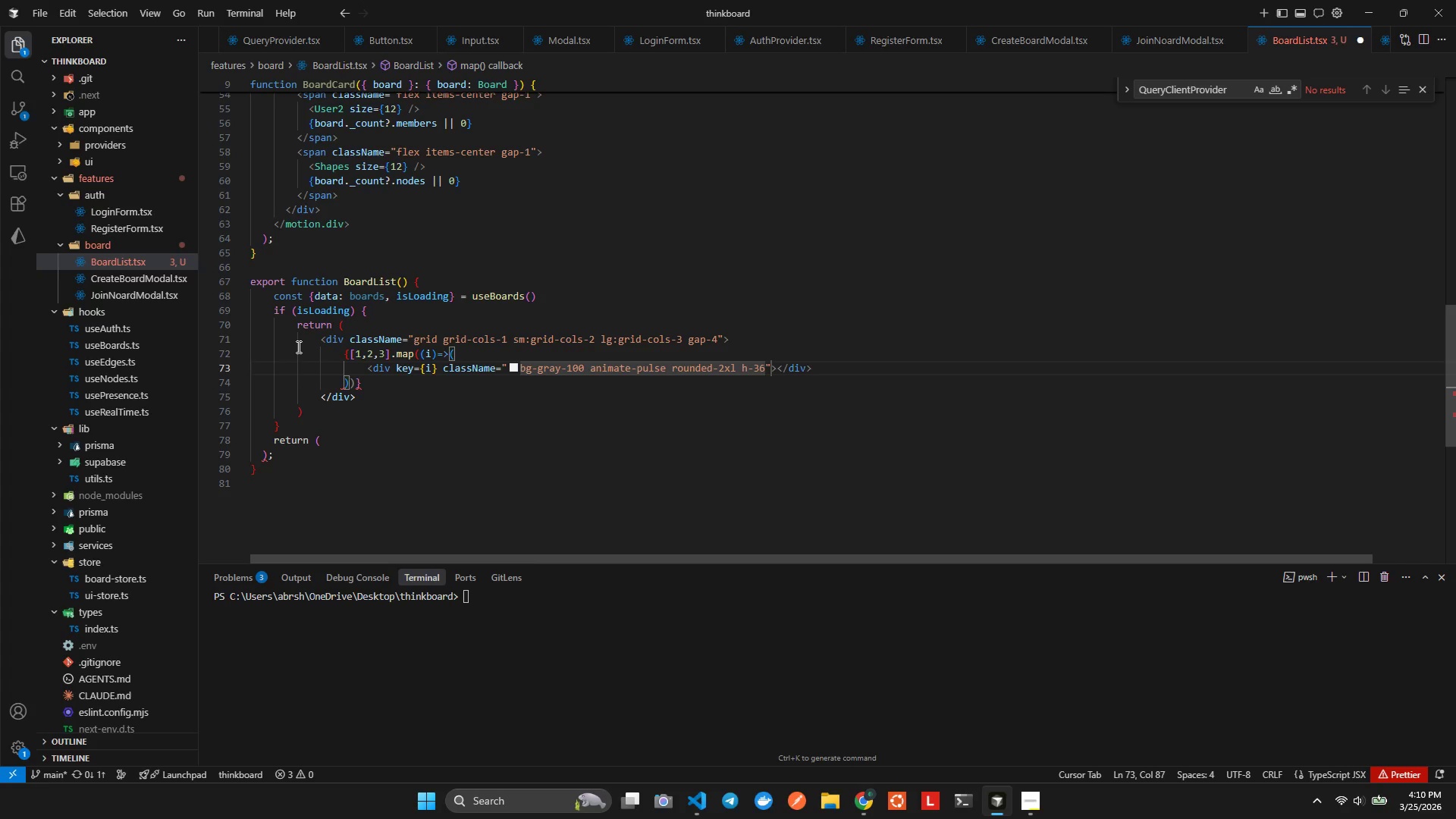 
hold_key(key=ShiftLeft, duration=1.25)
 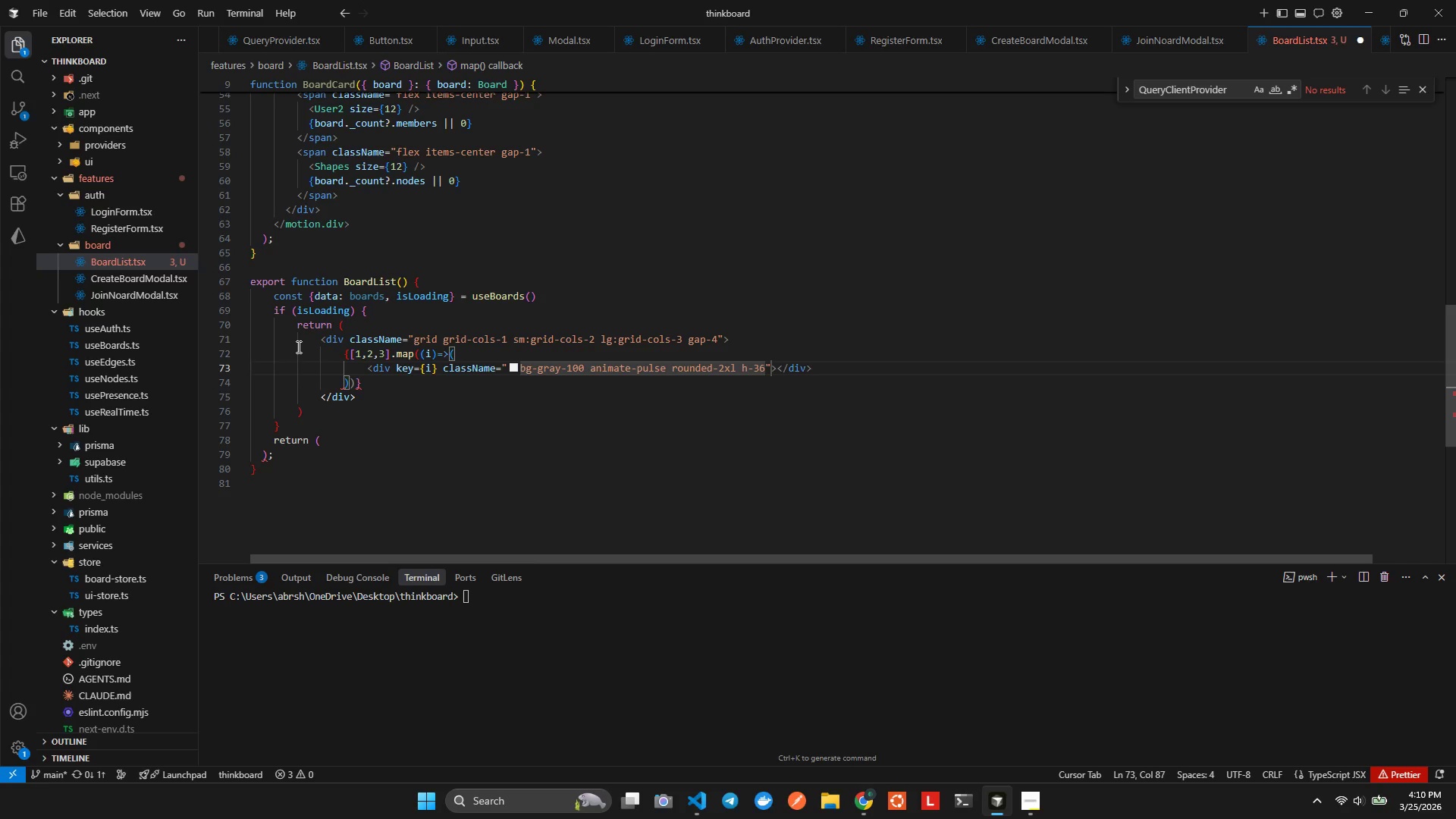 
key(ArrowRight)
 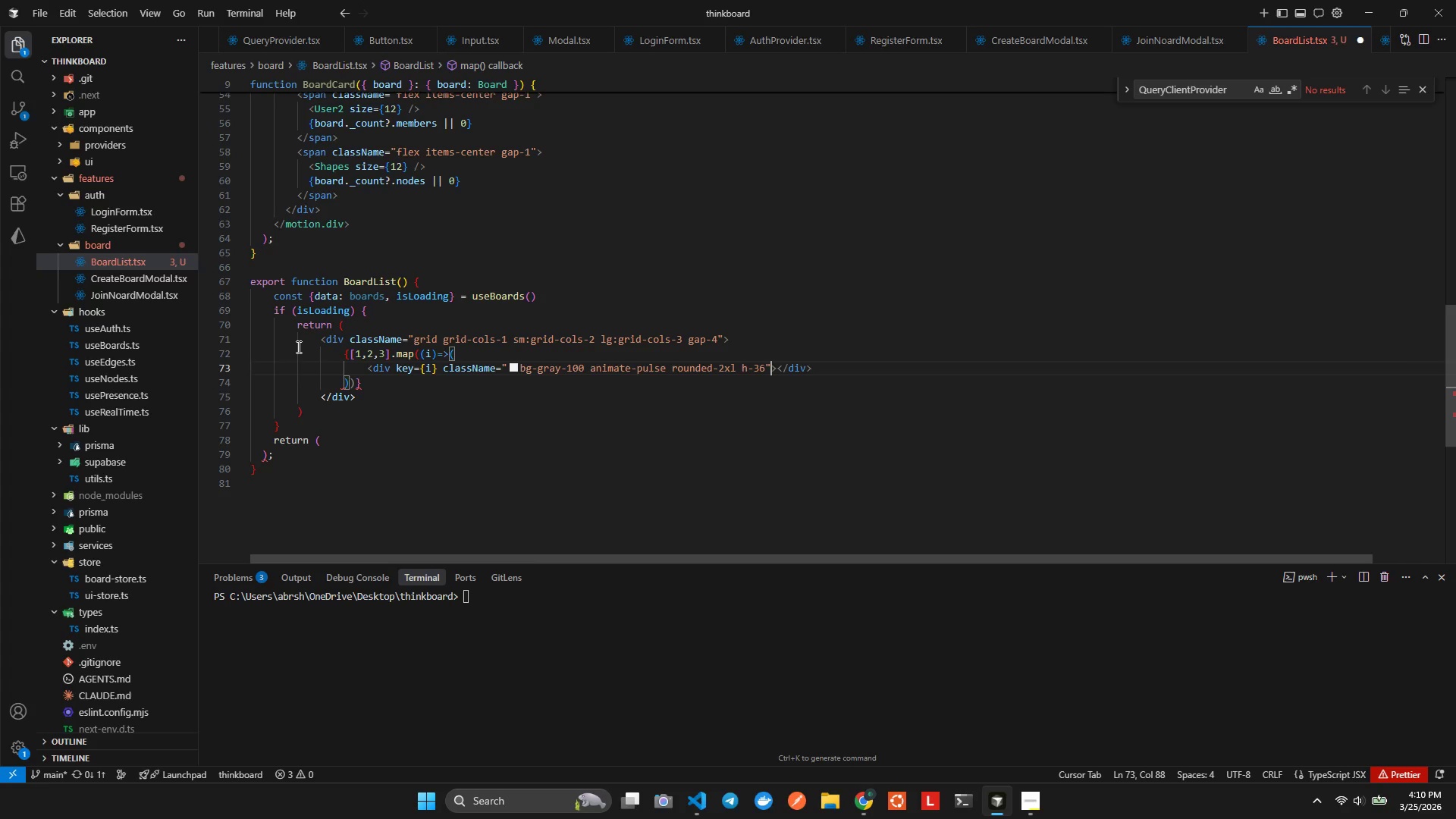 
key(ArrowRight)
 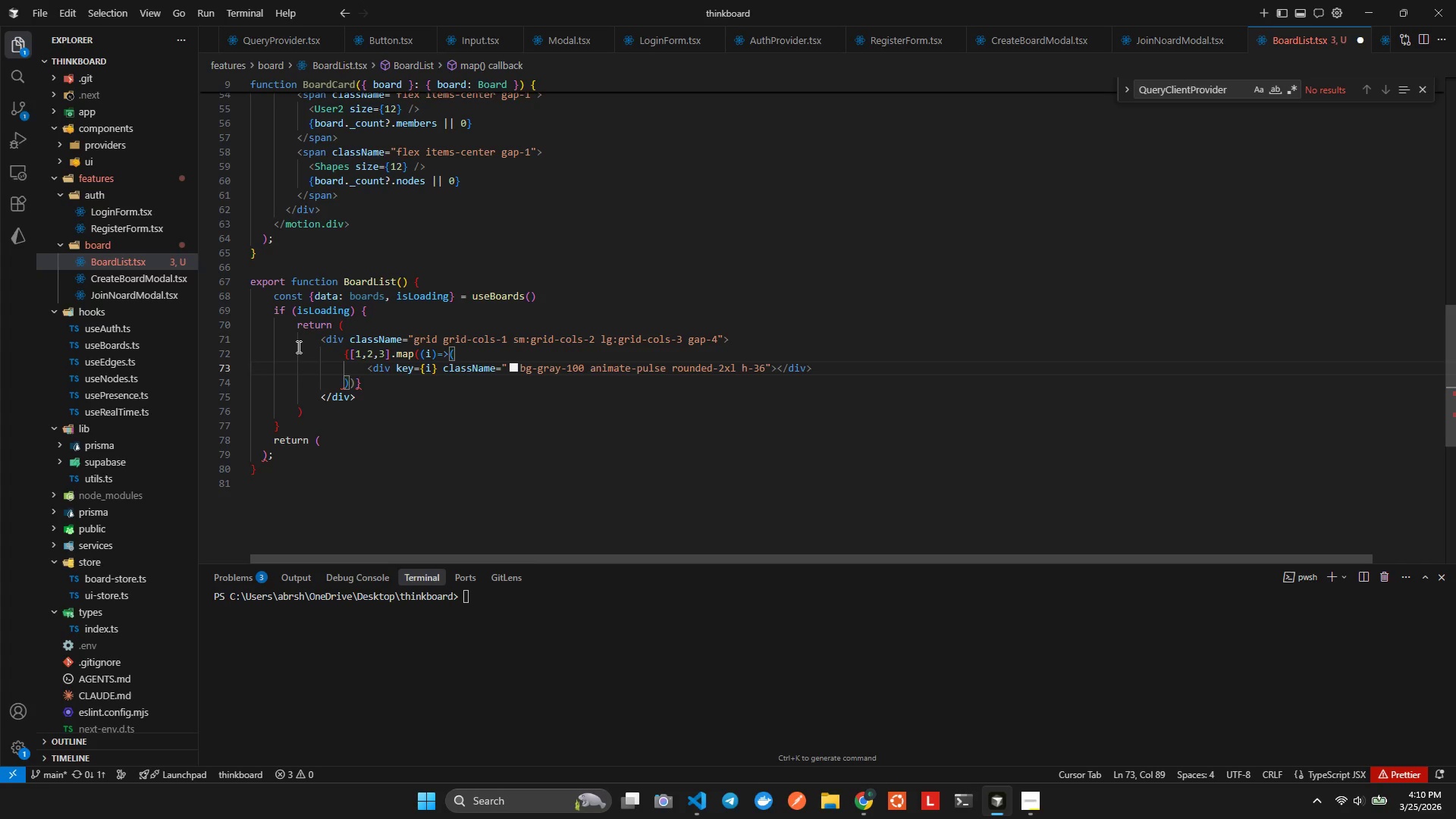 
key(Shift+ArrowRight)
 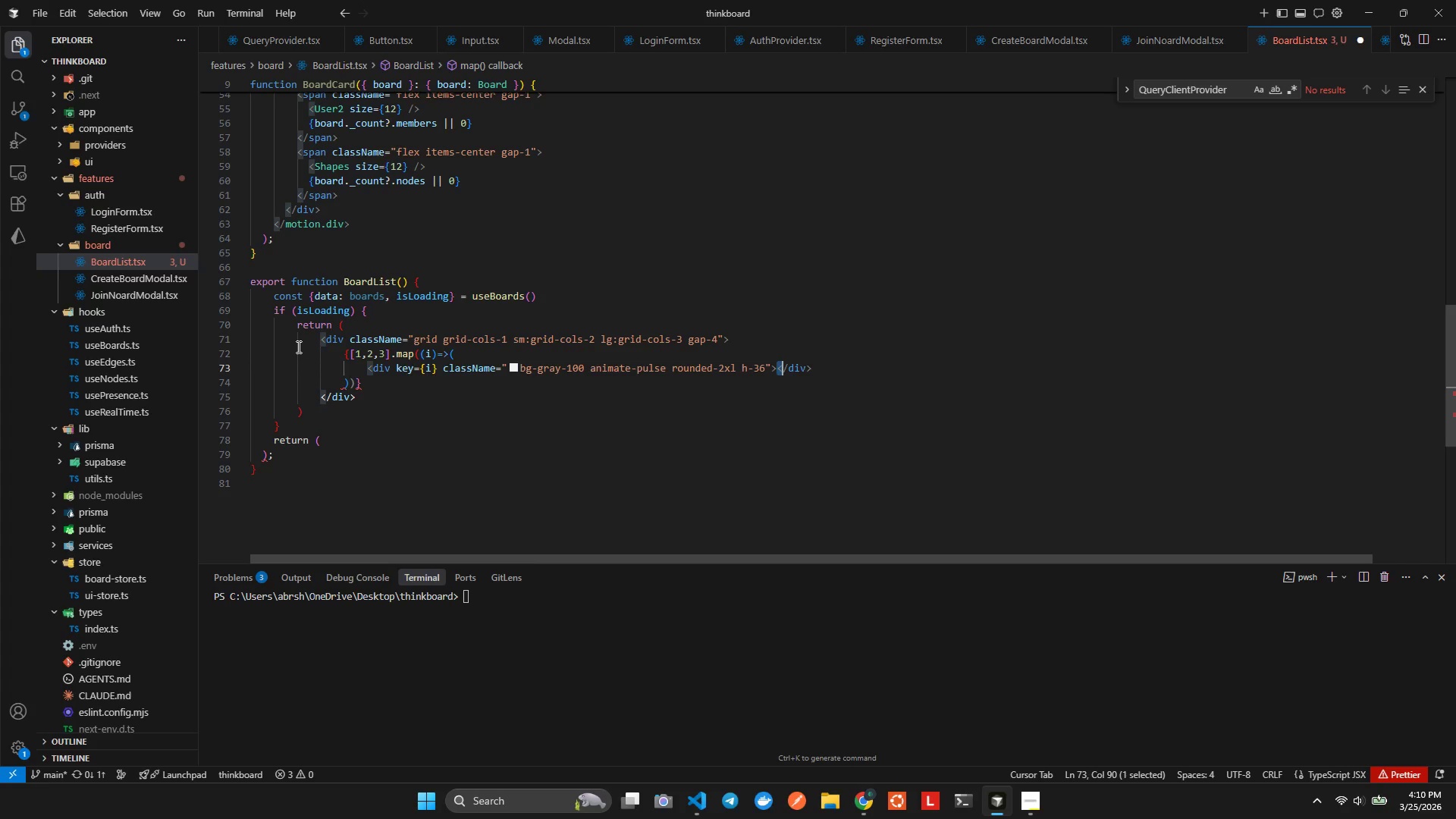 
key(Shift+ArrowRight)
 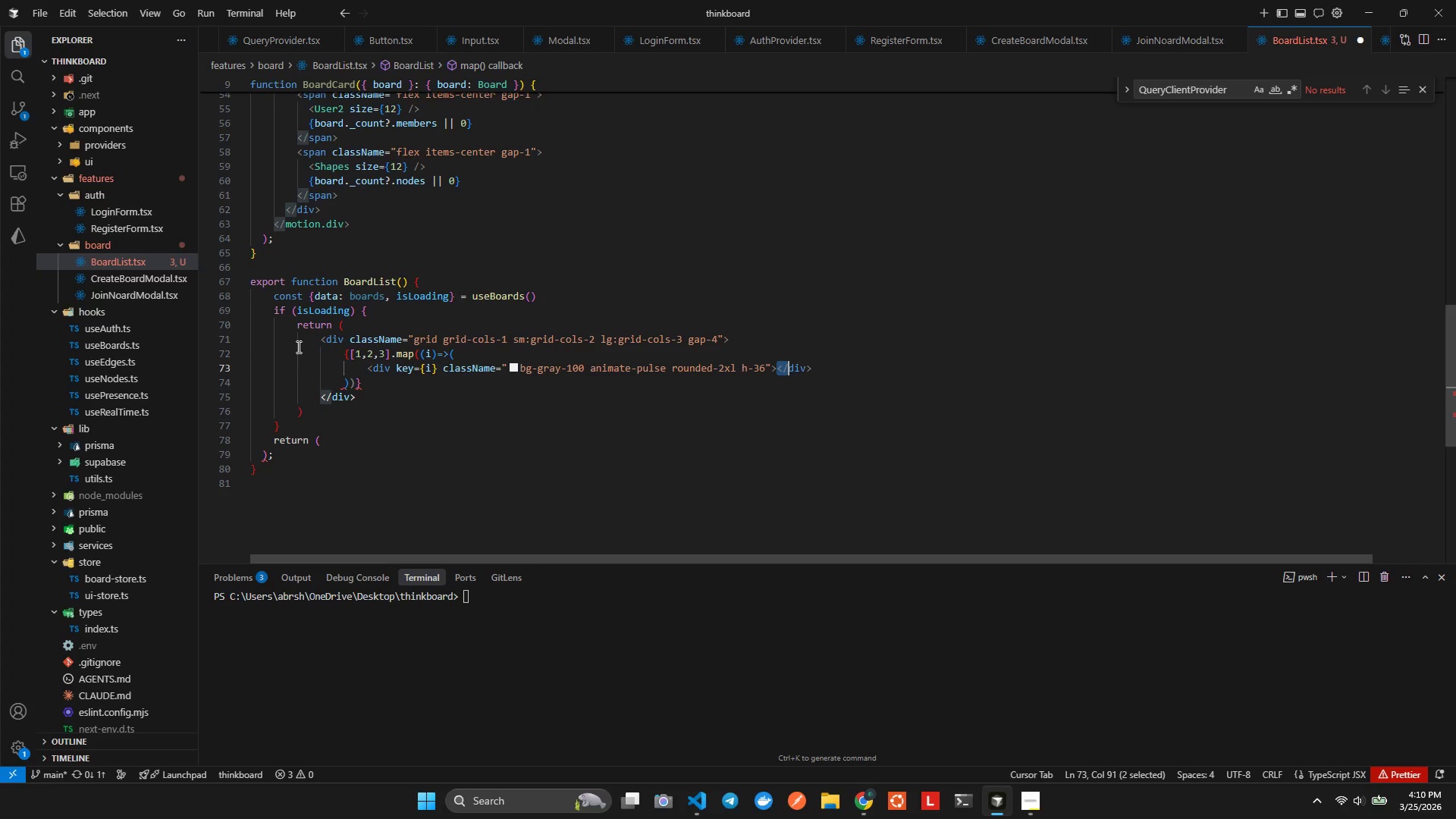 
key(Shift+ArrowRight)
 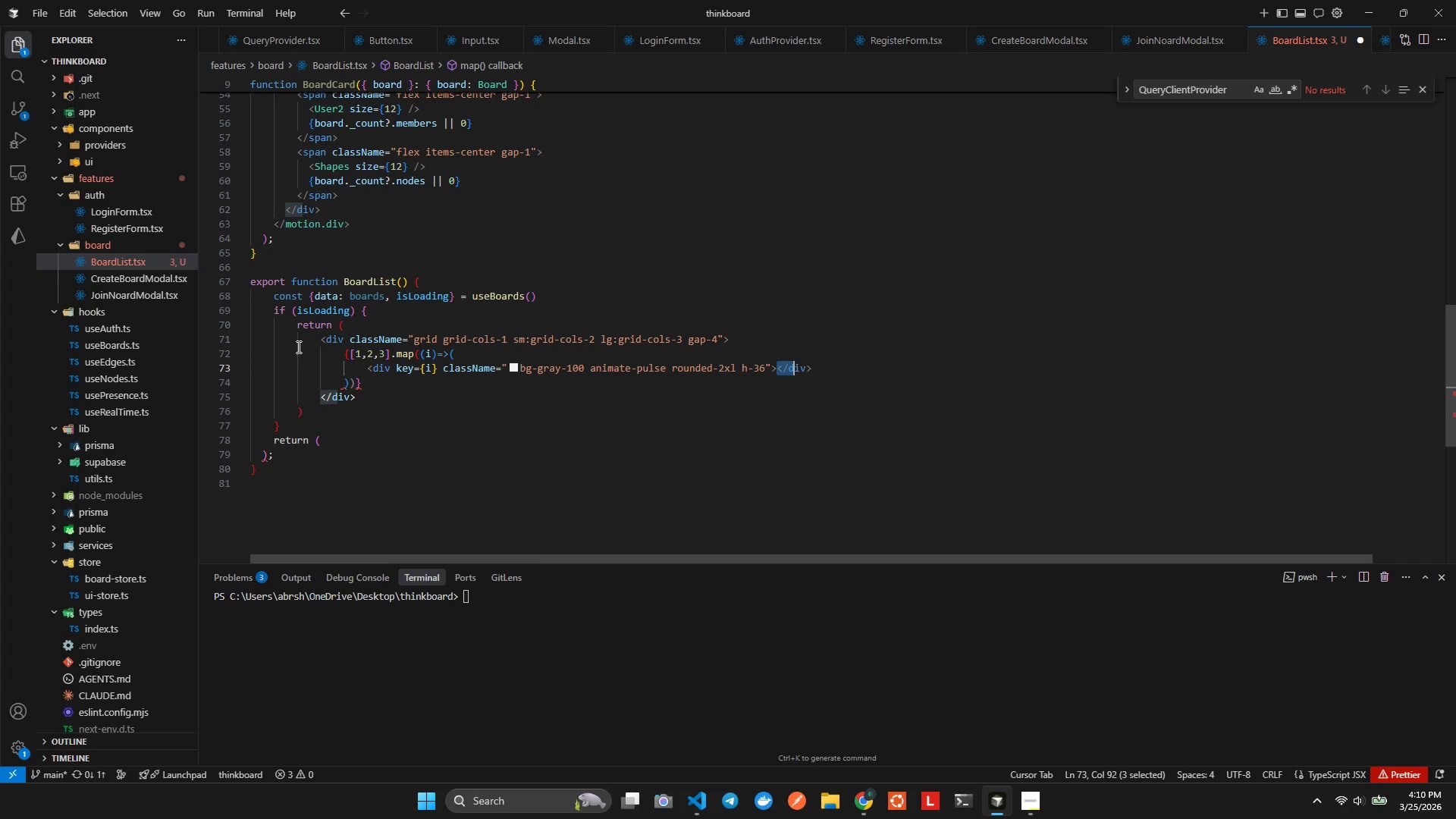 
key(Shift+ArrowRight)
 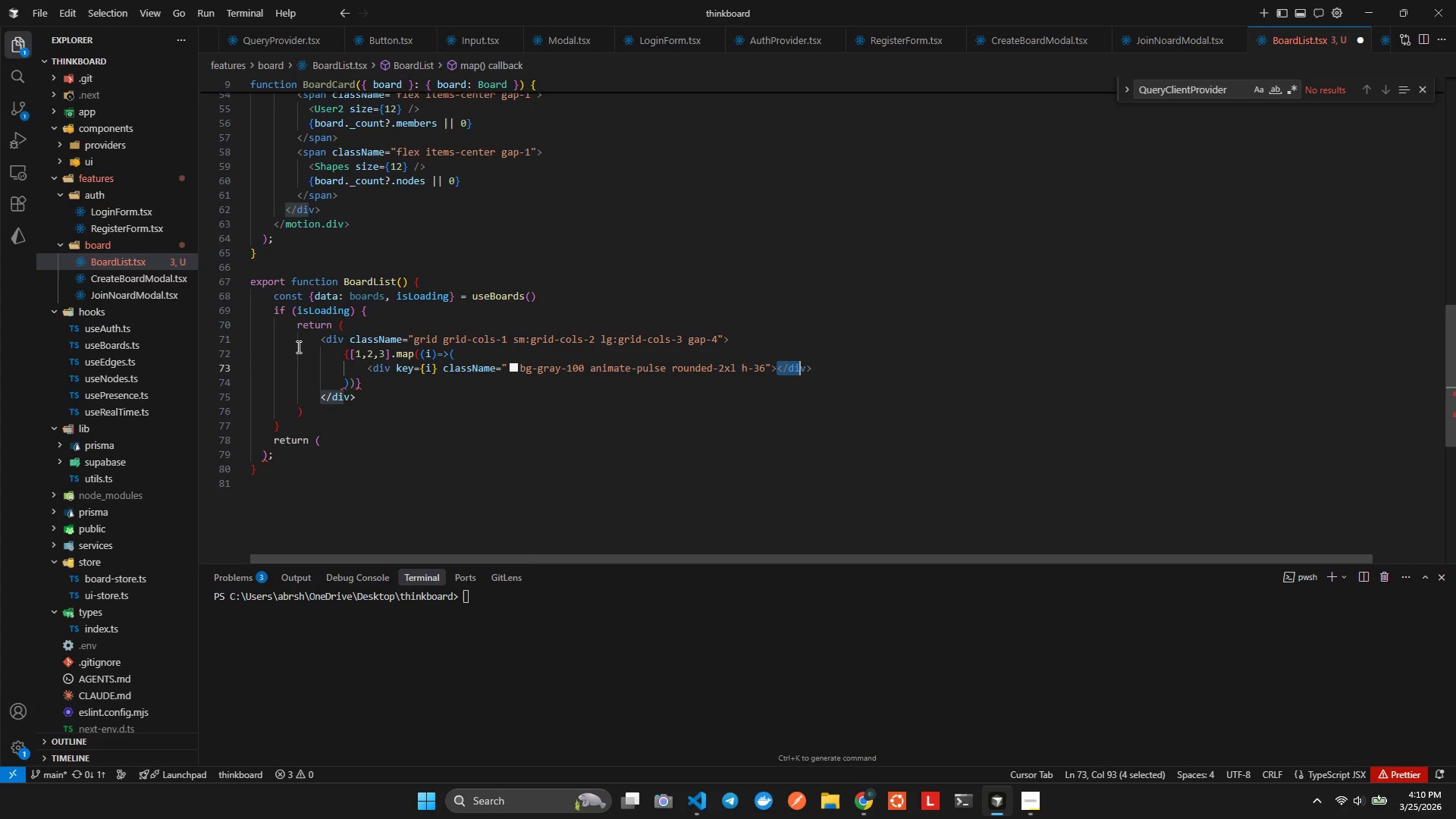 
key(Shift+ArrowRight)
 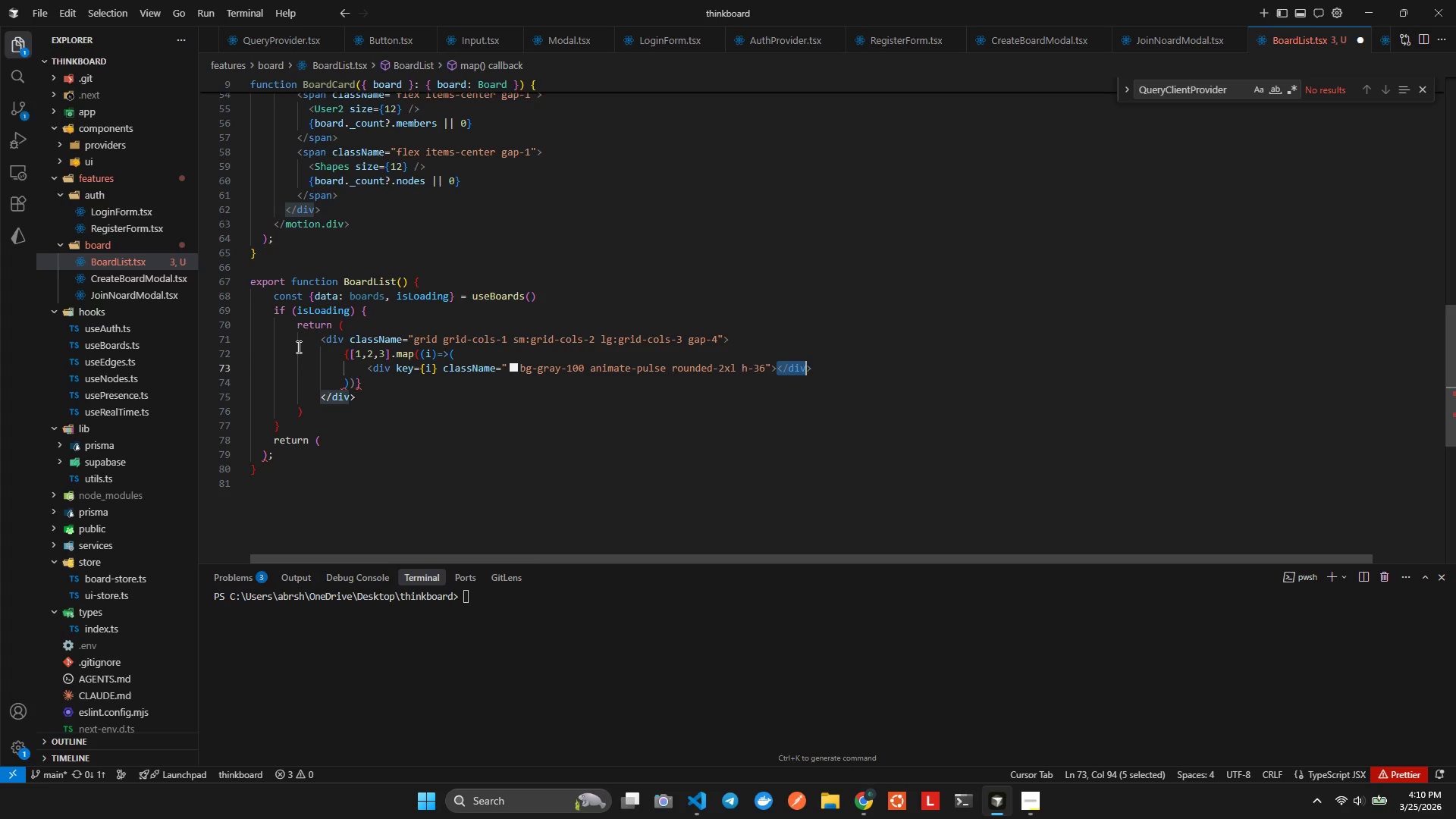 
key(NumpadDivide)
 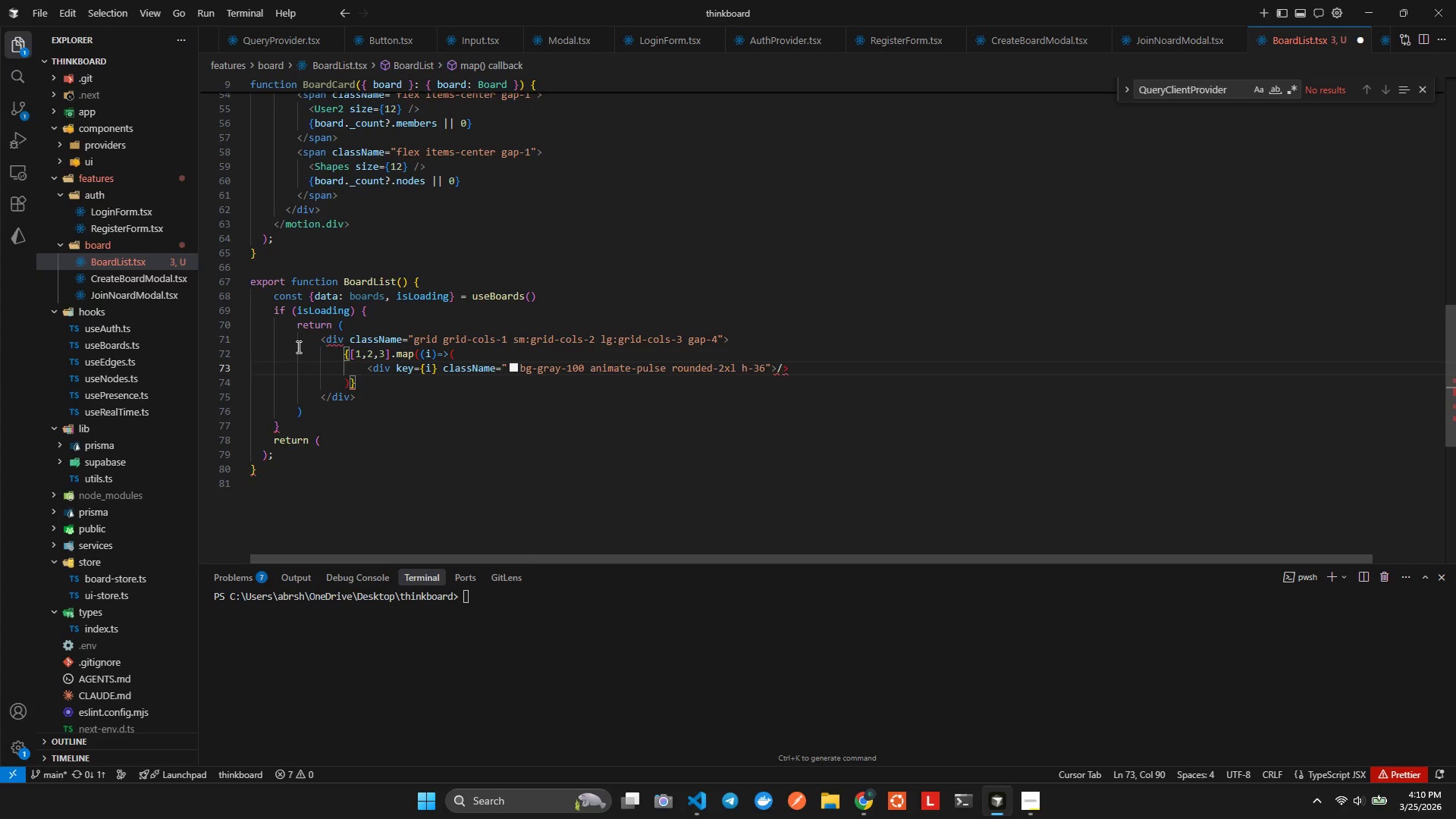 
key(ArrowLeft)
 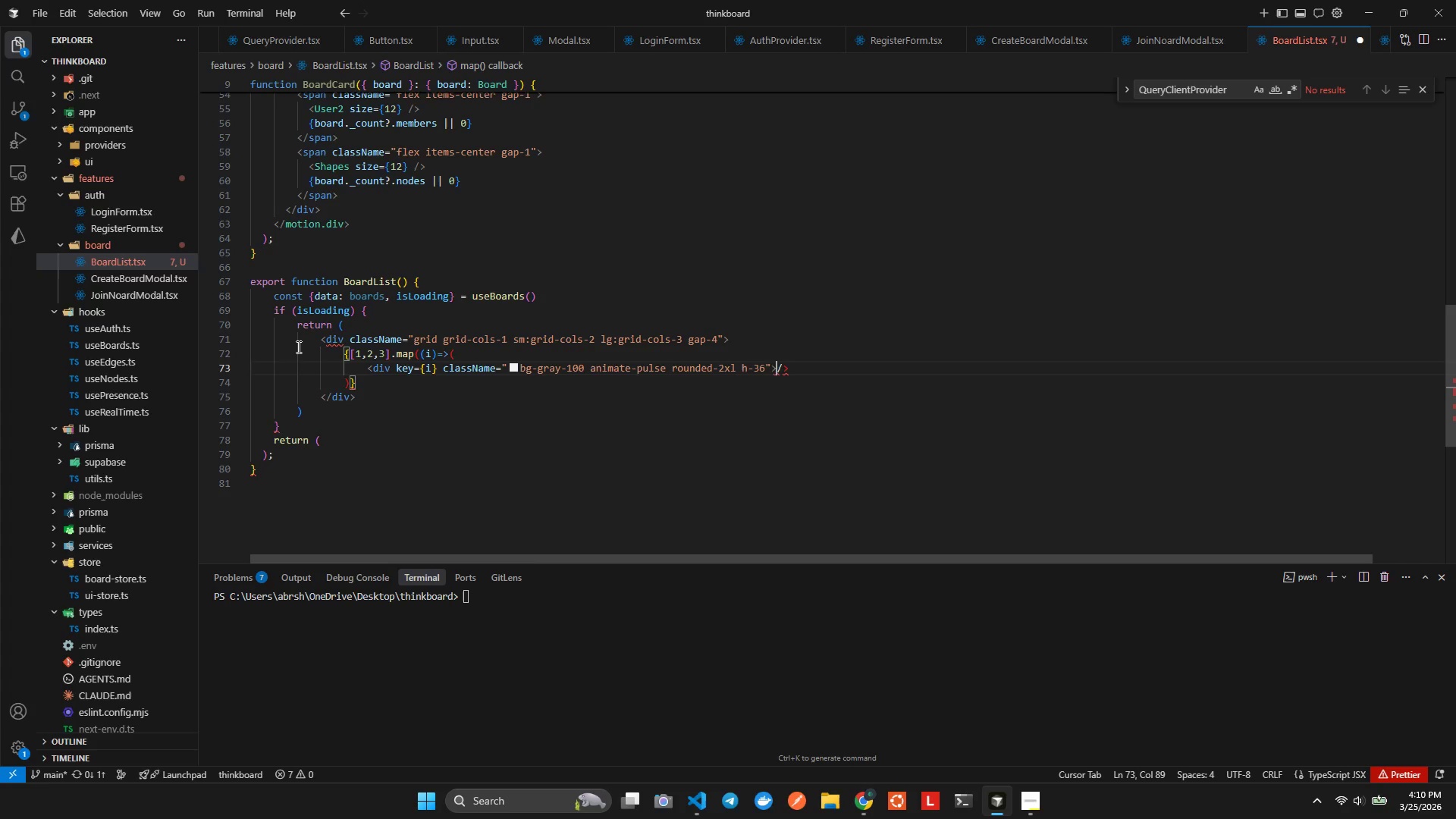 
key(Backspace)
 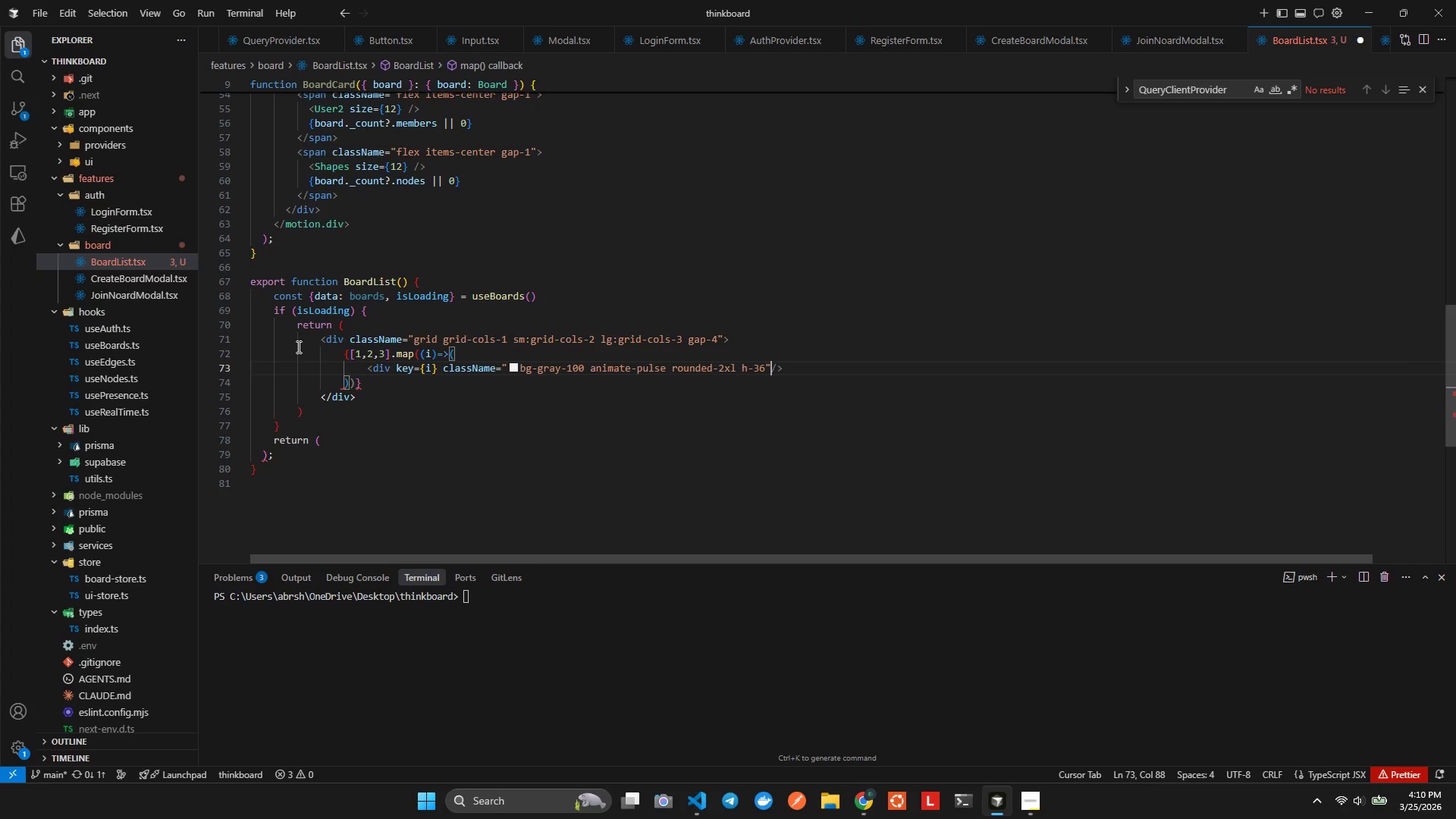 
key(ArrowDown)
 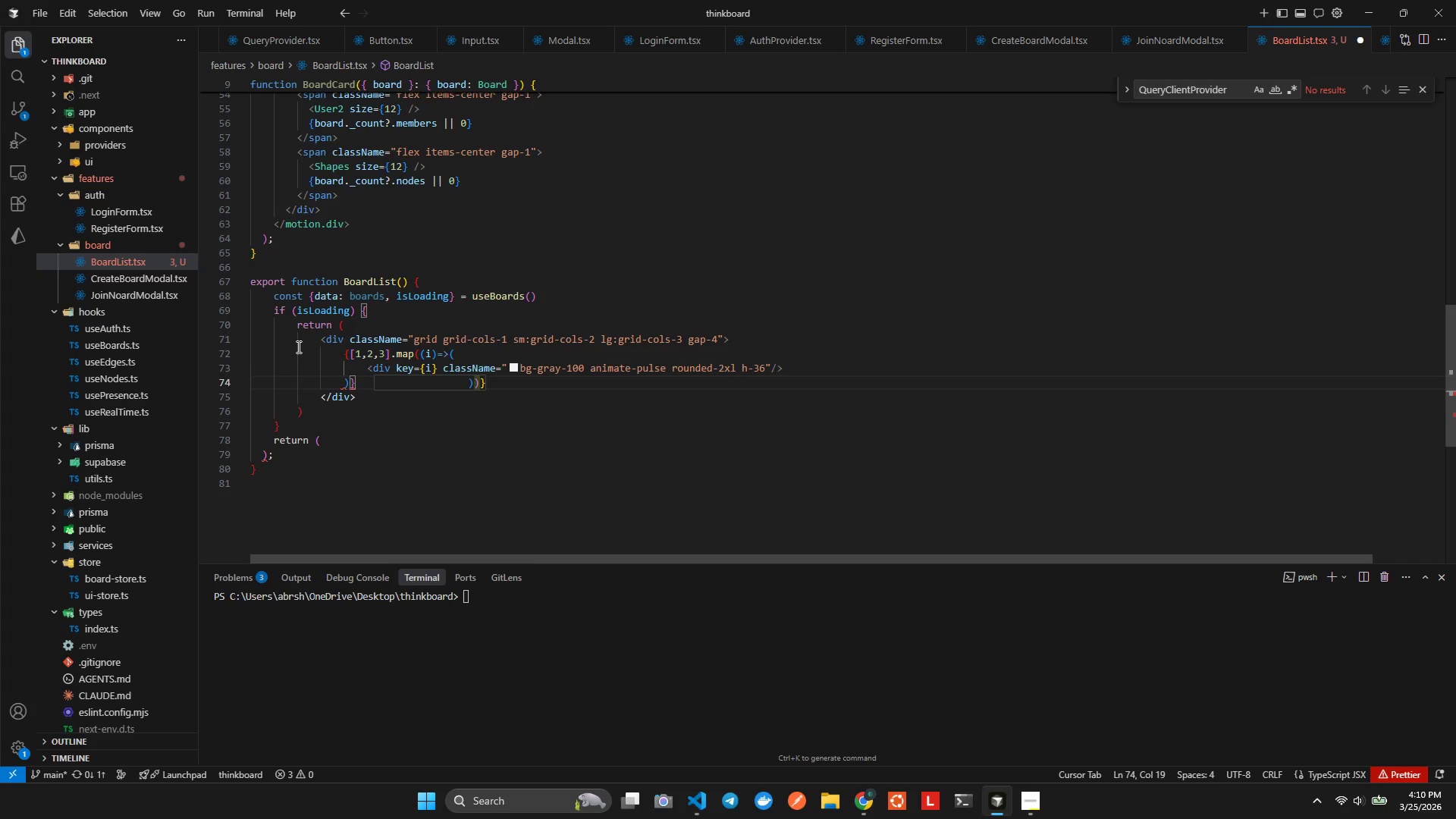 
key(Alt+Shift+AltLeft)
 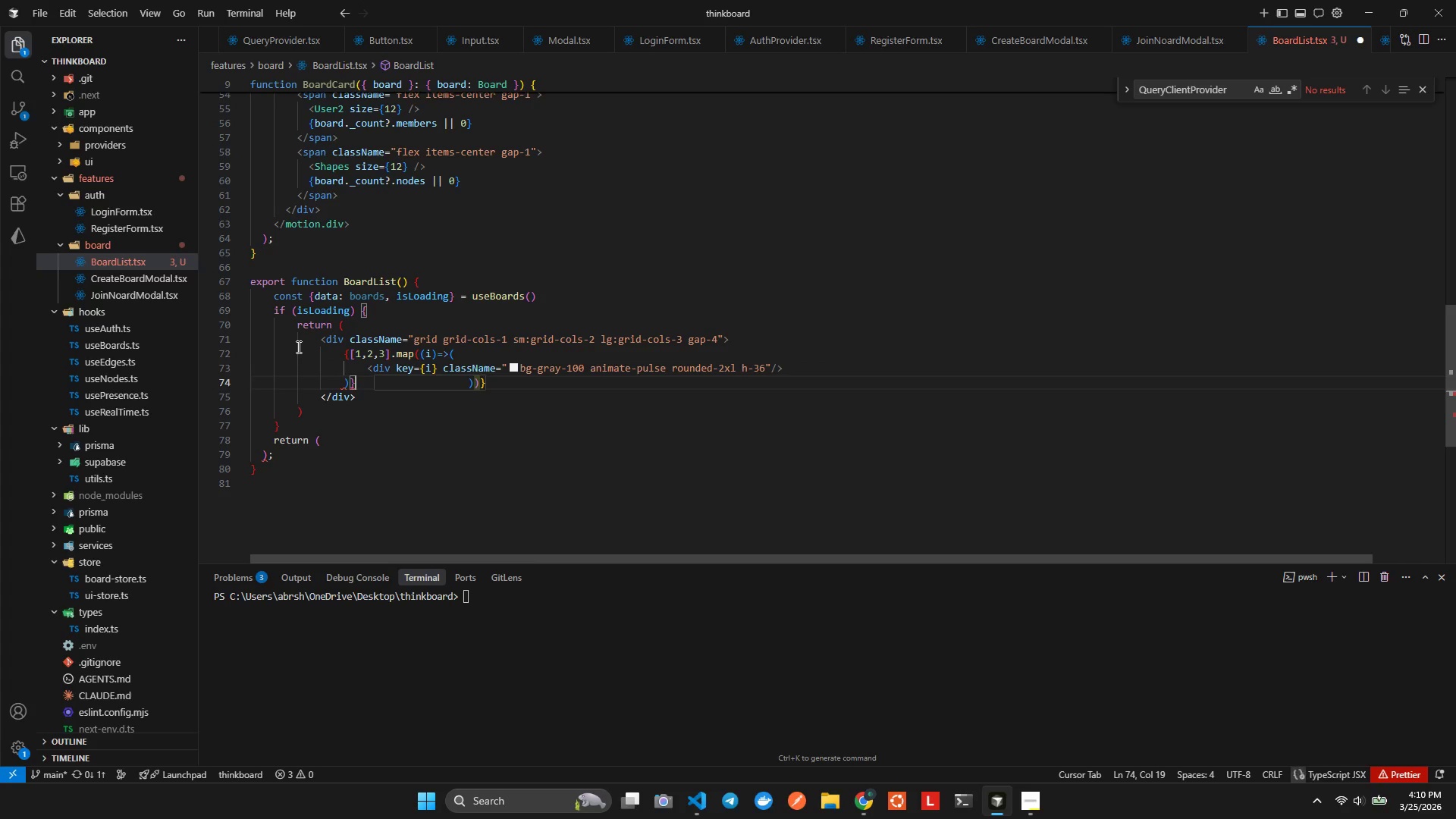 
key(Shift+ShiftLeft)
 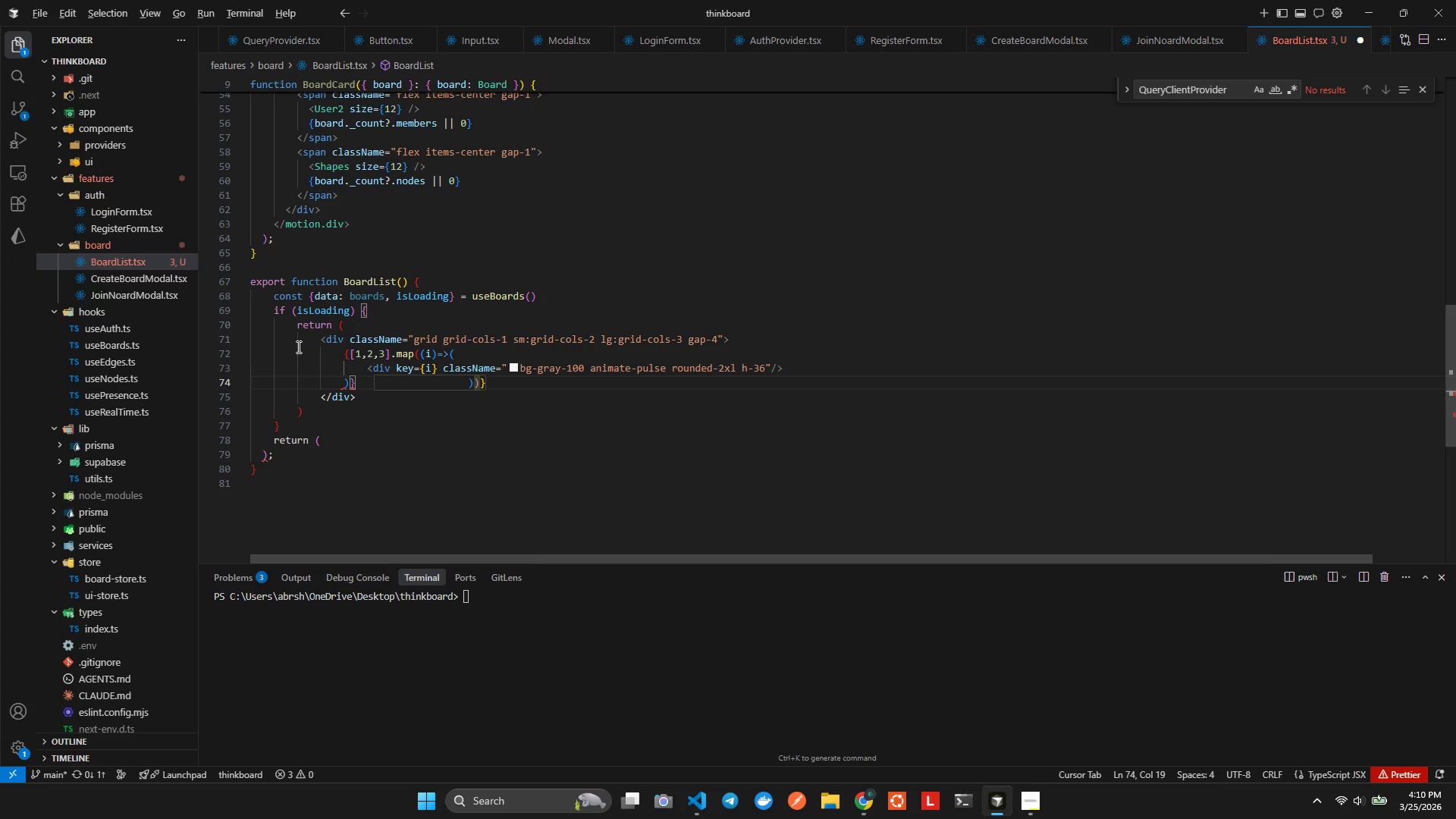 
key(Alt+Shift+F)
 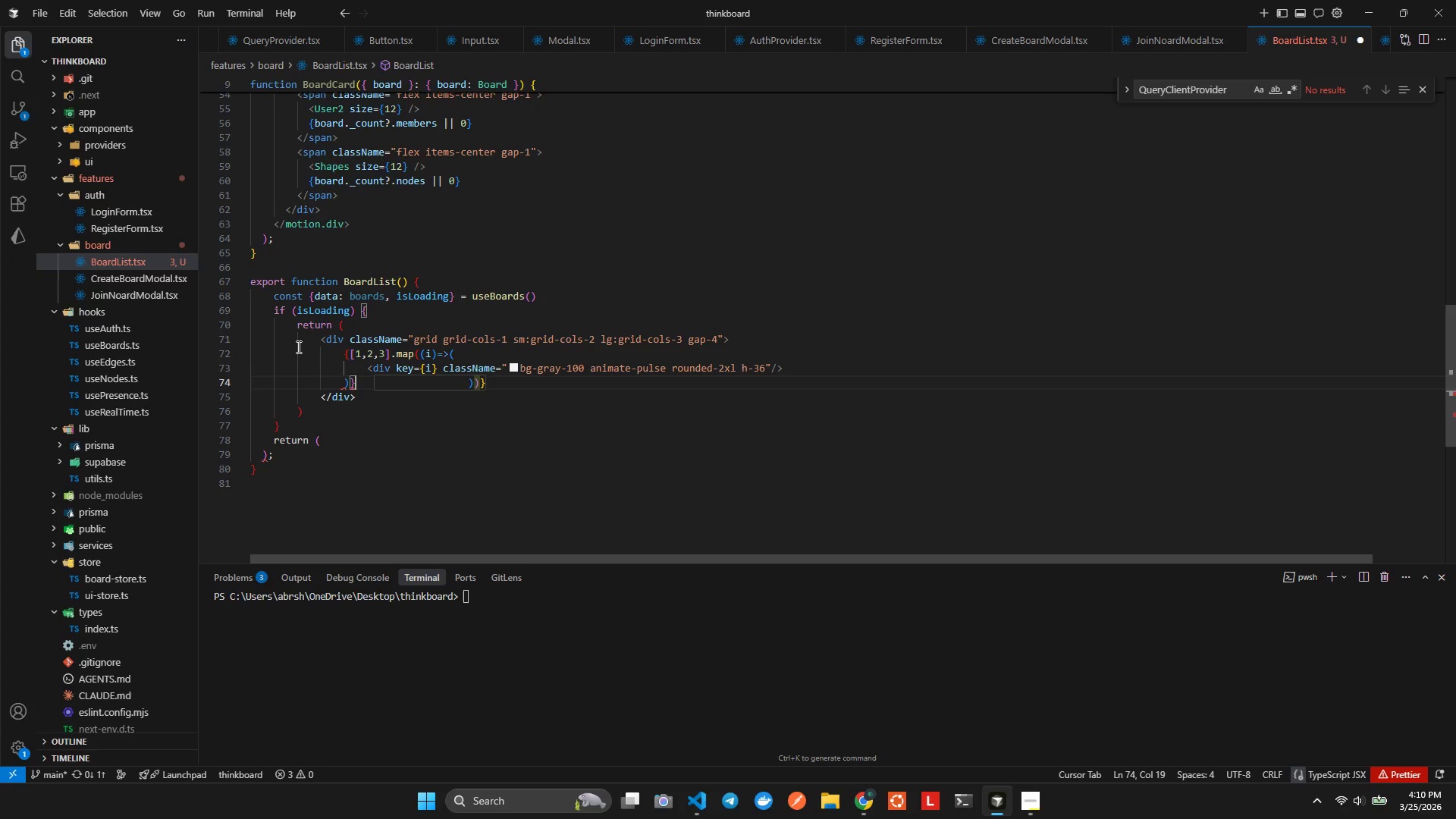 
key(ArrowDown)
 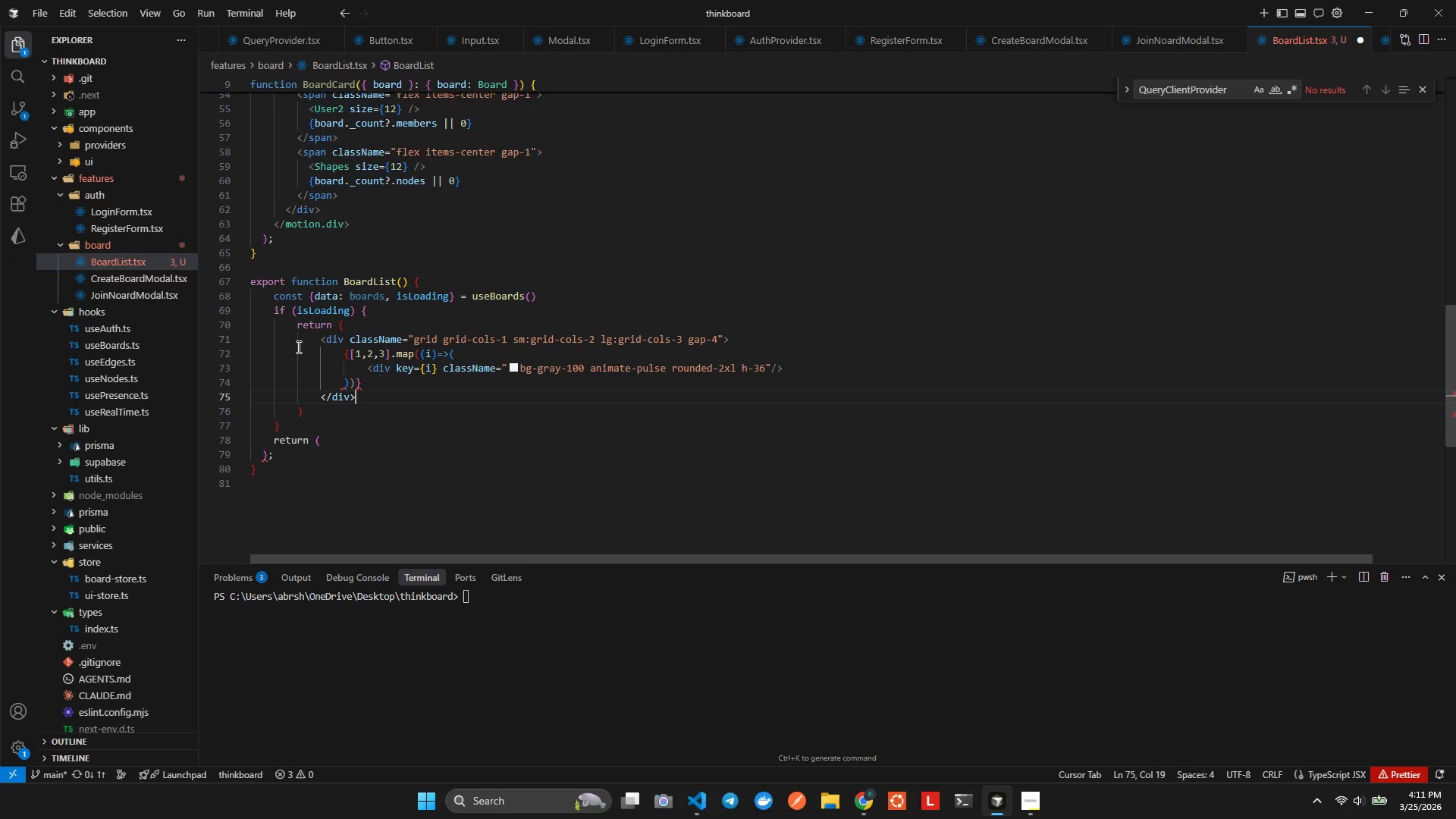 
key(ArrowLeft)
 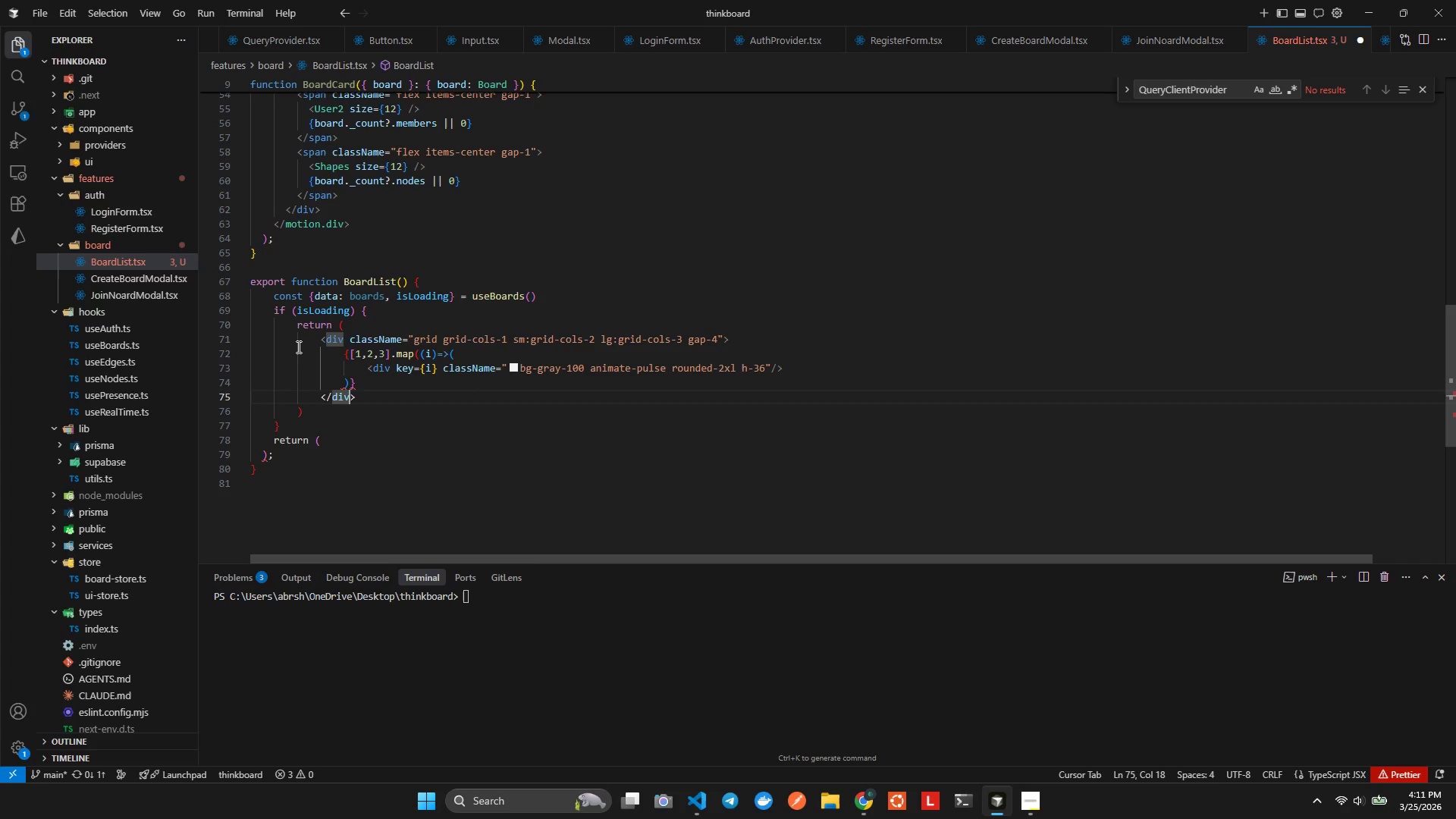 
key(ArrowLeft)
 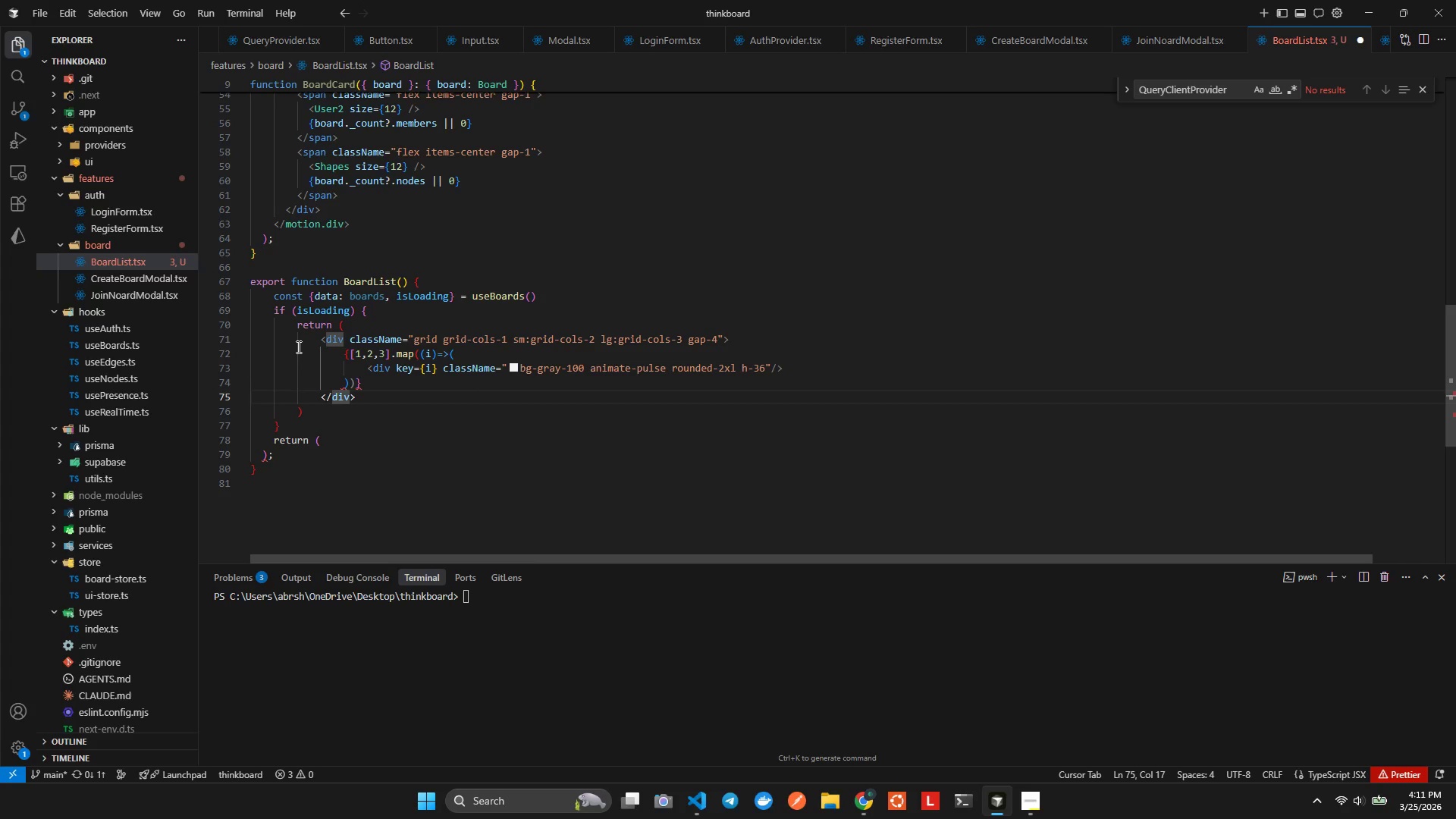 
key(ArrowUp)
 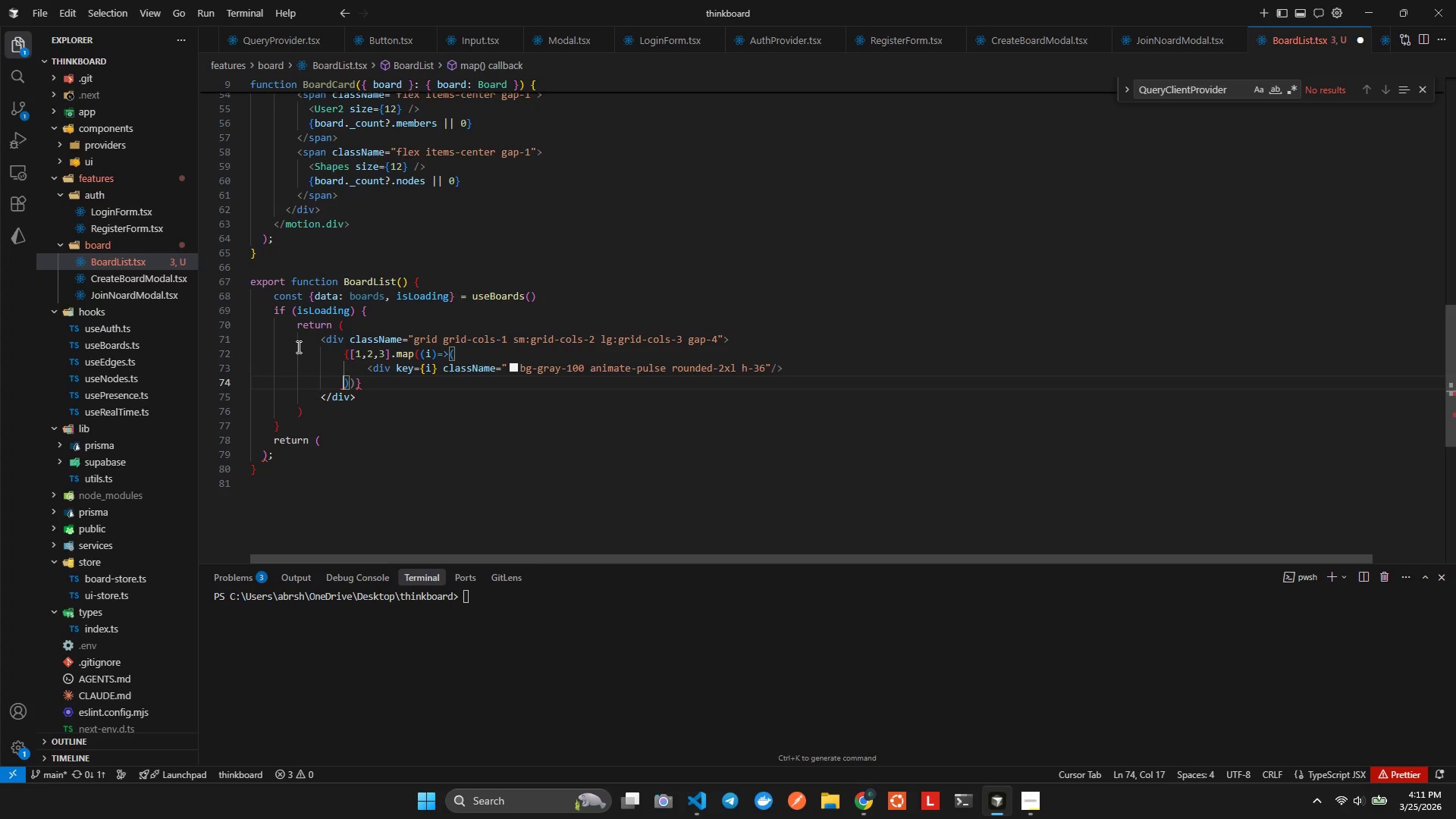 
key(Tab)
 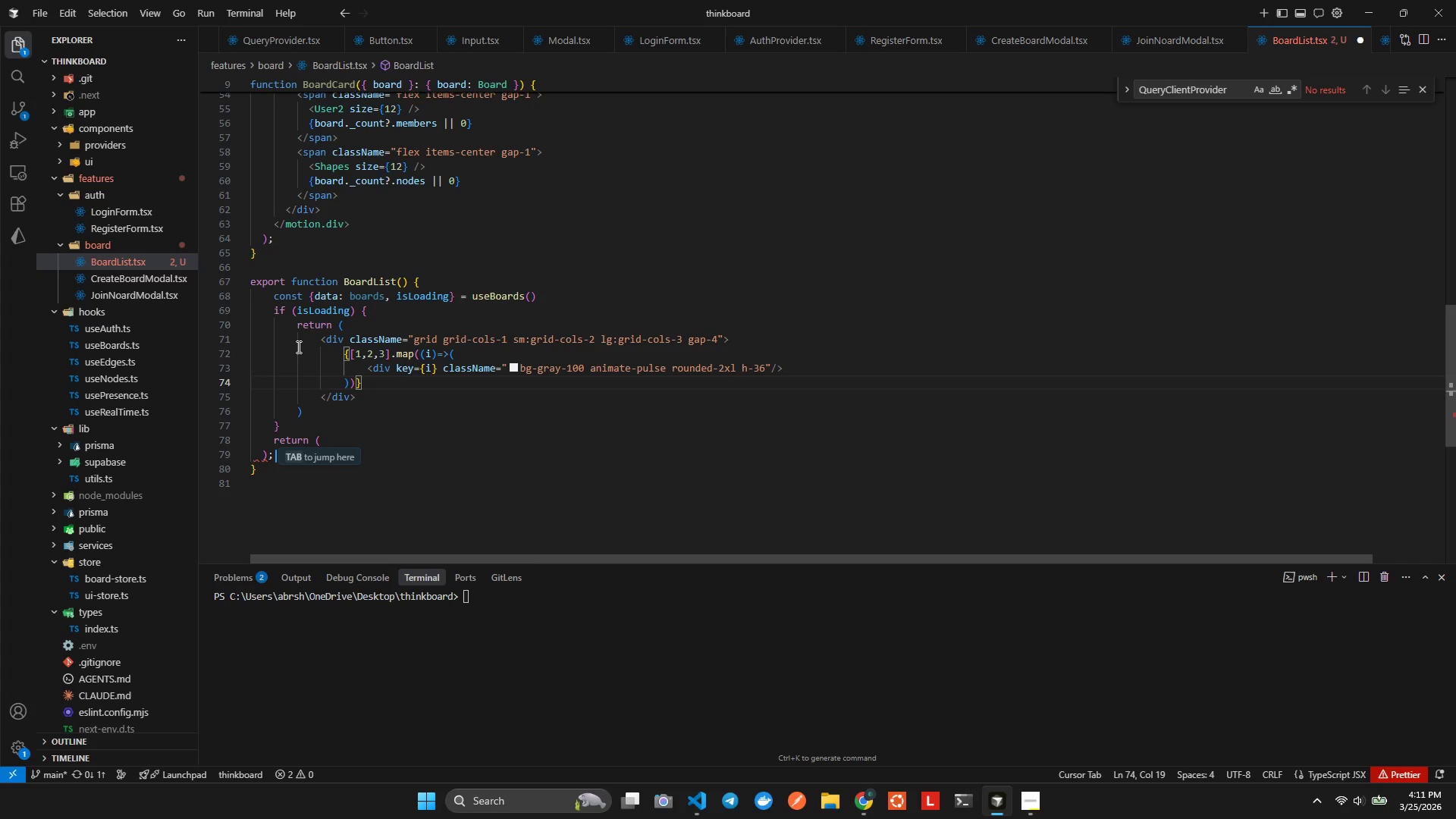 
key(Alt+Shift+F)
 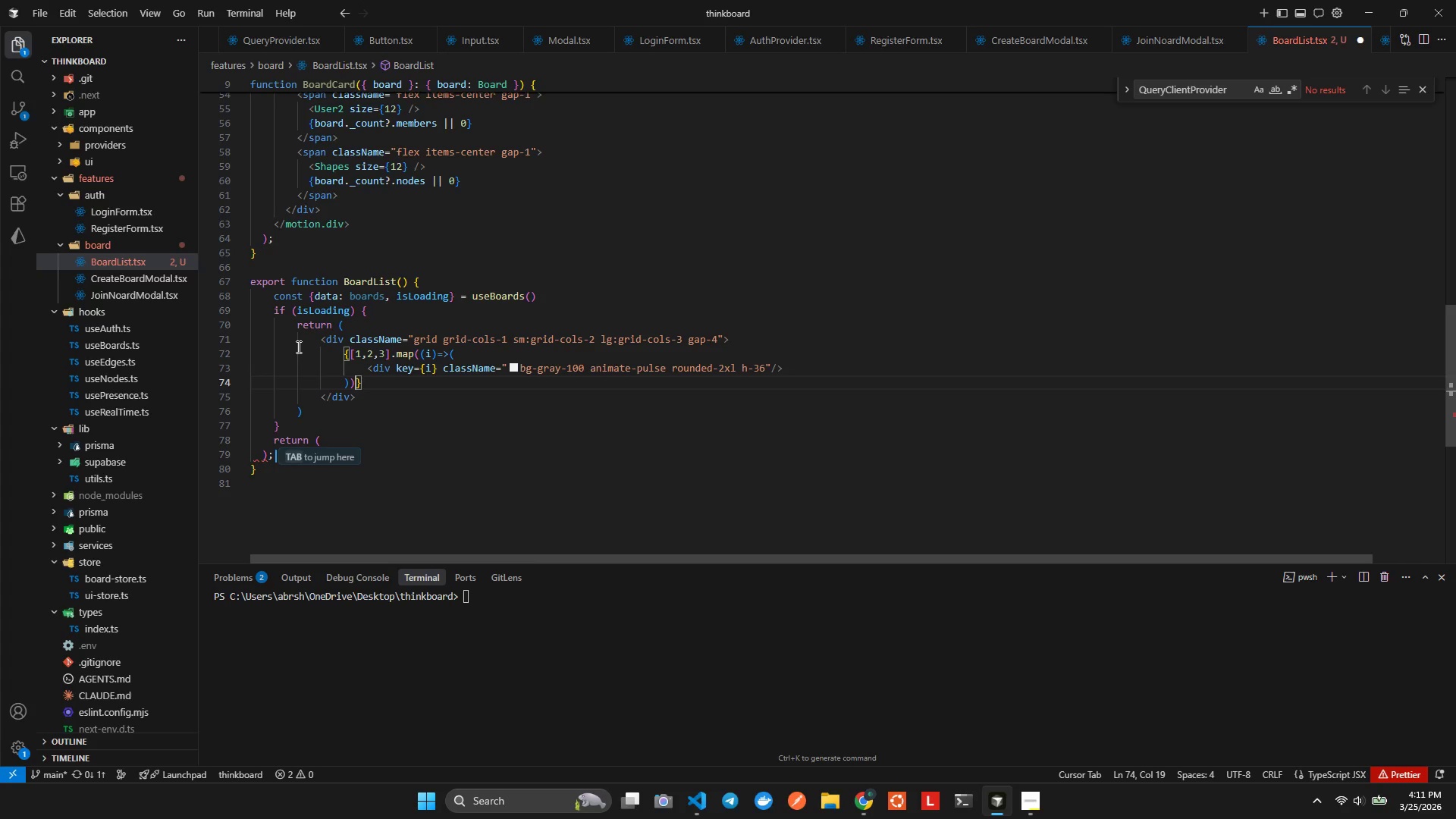 
key(ArrowDown)
 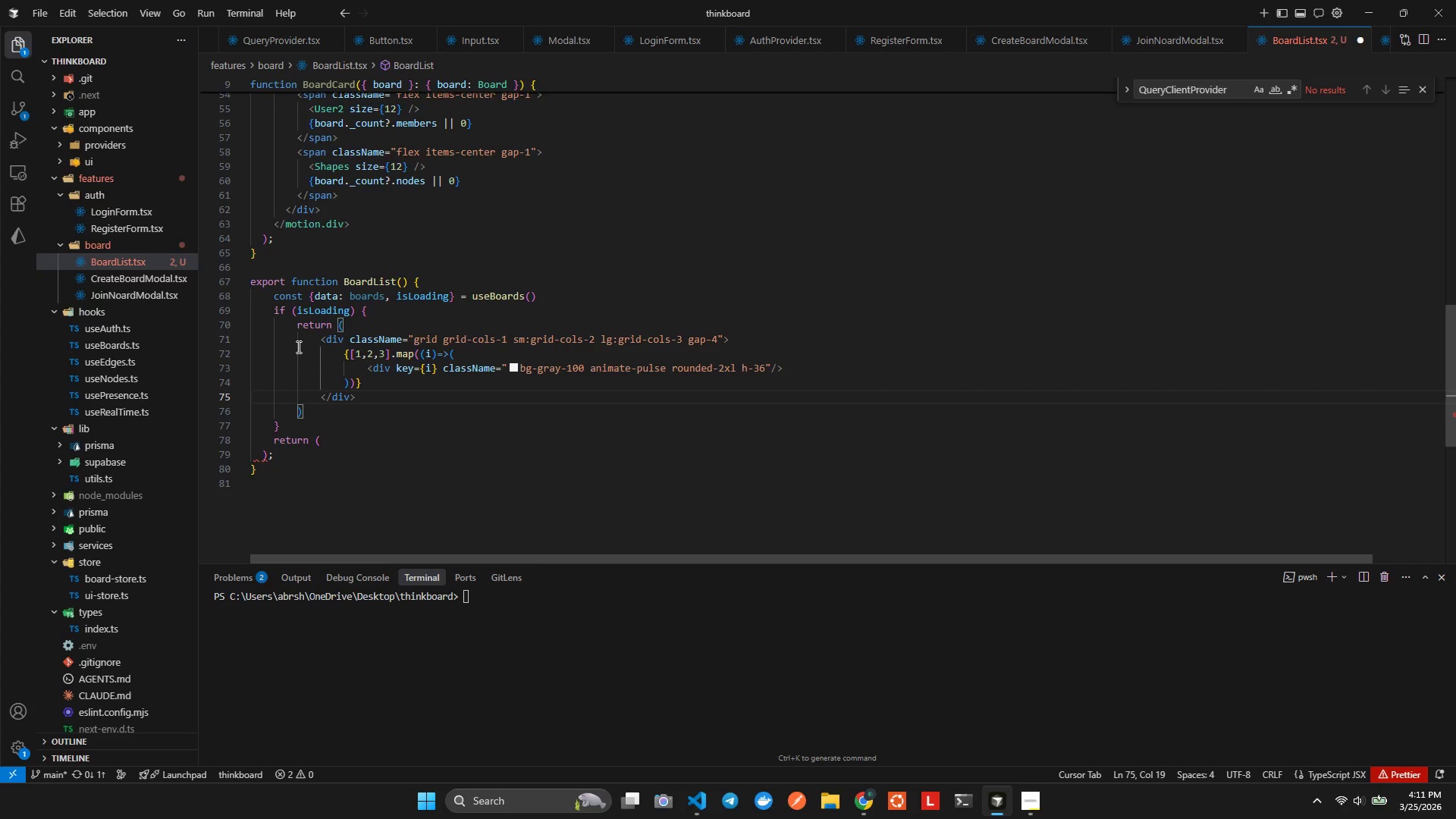 
key(ArrowDown)
 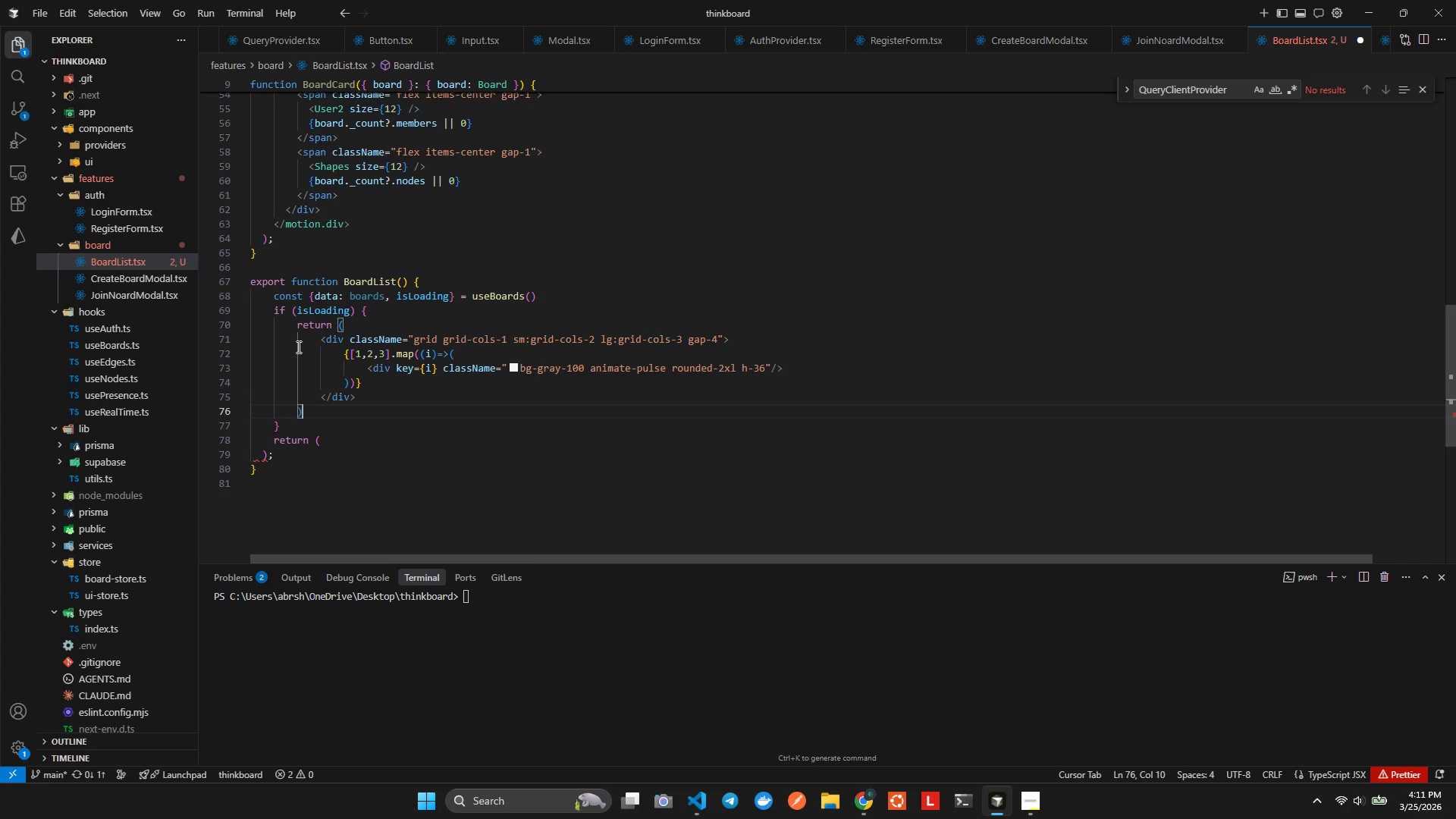 
key(ArrowDown)
 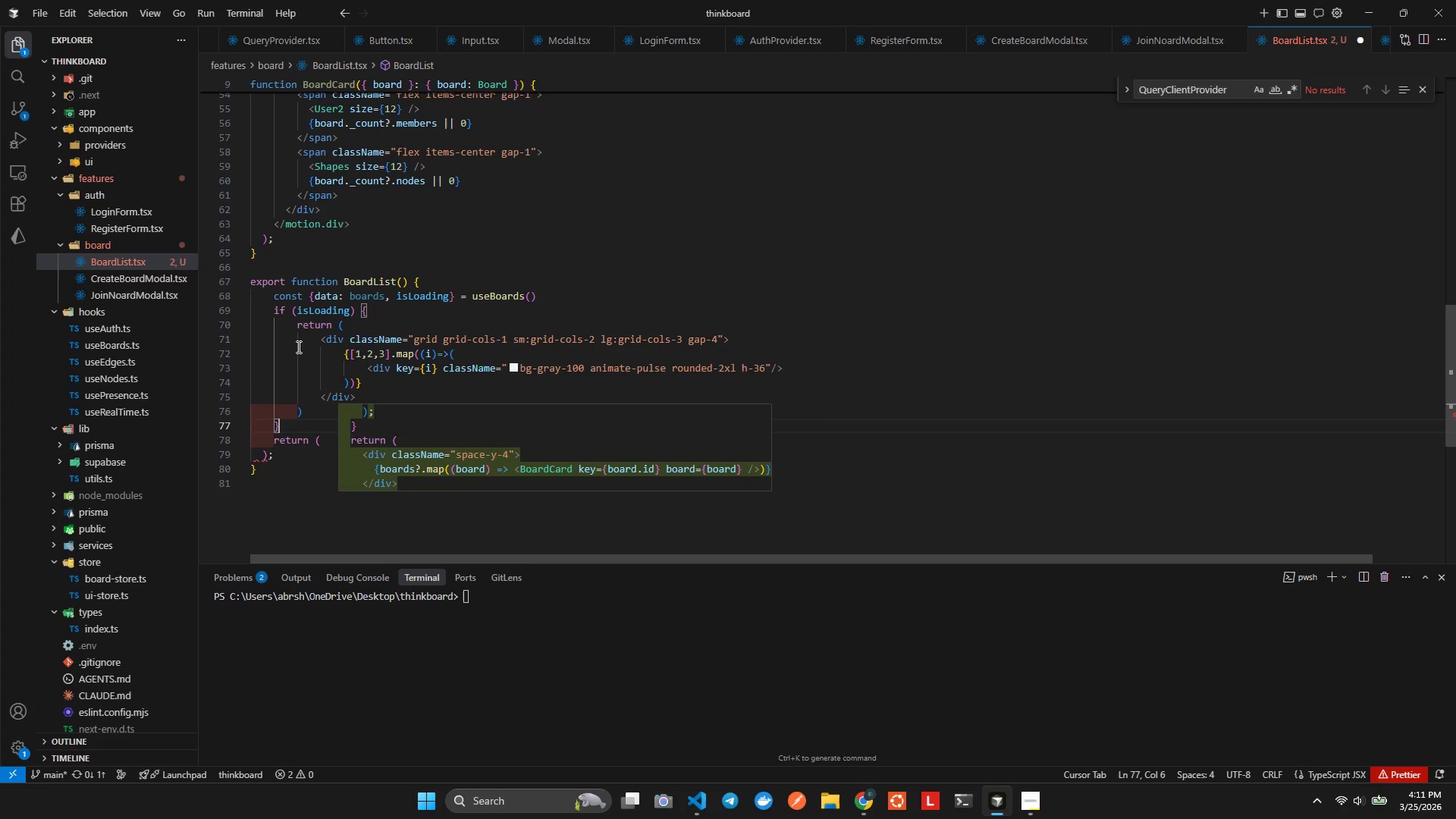 
key(ArrowUp)
 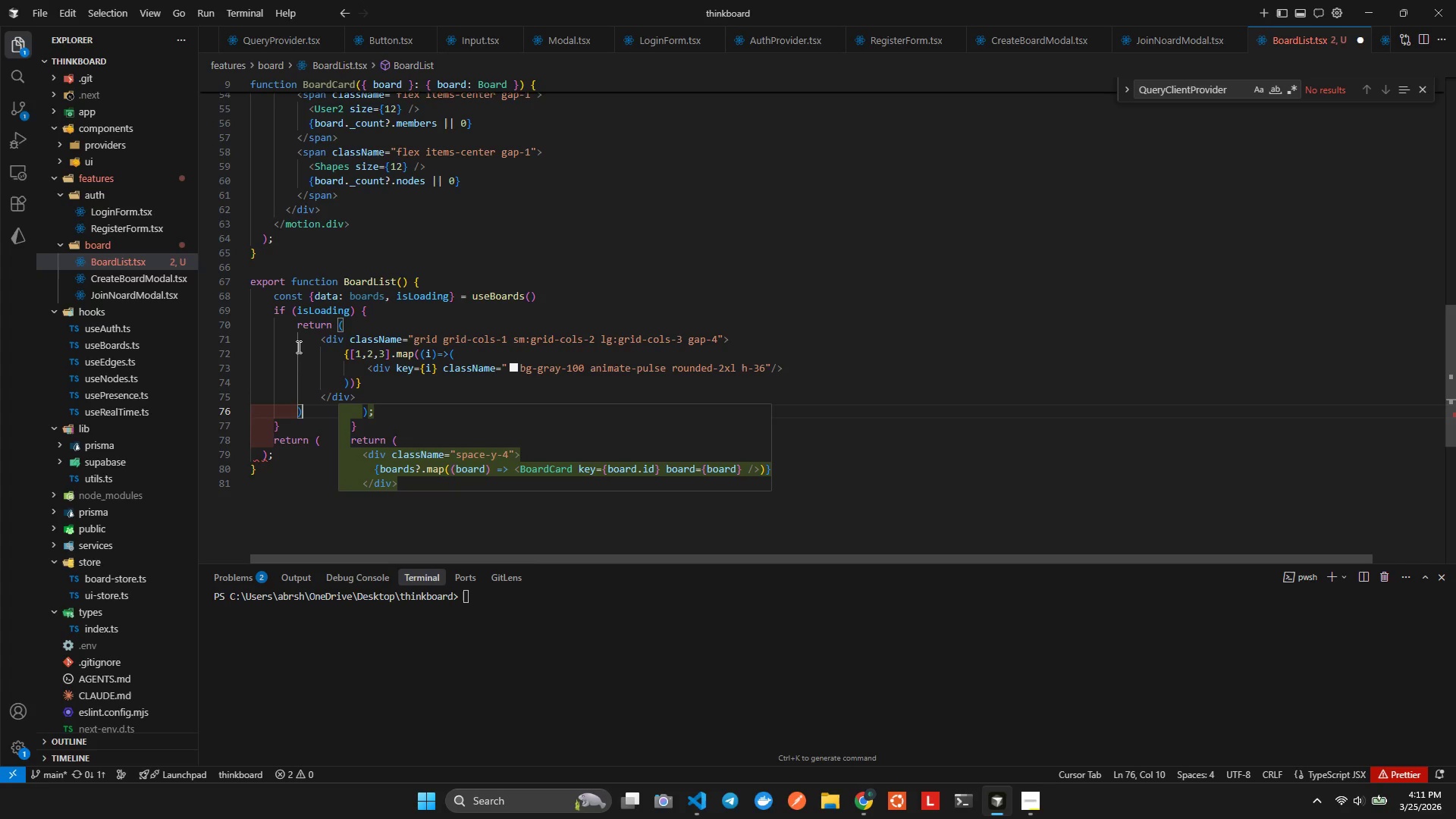 
key(ArrowDown)
 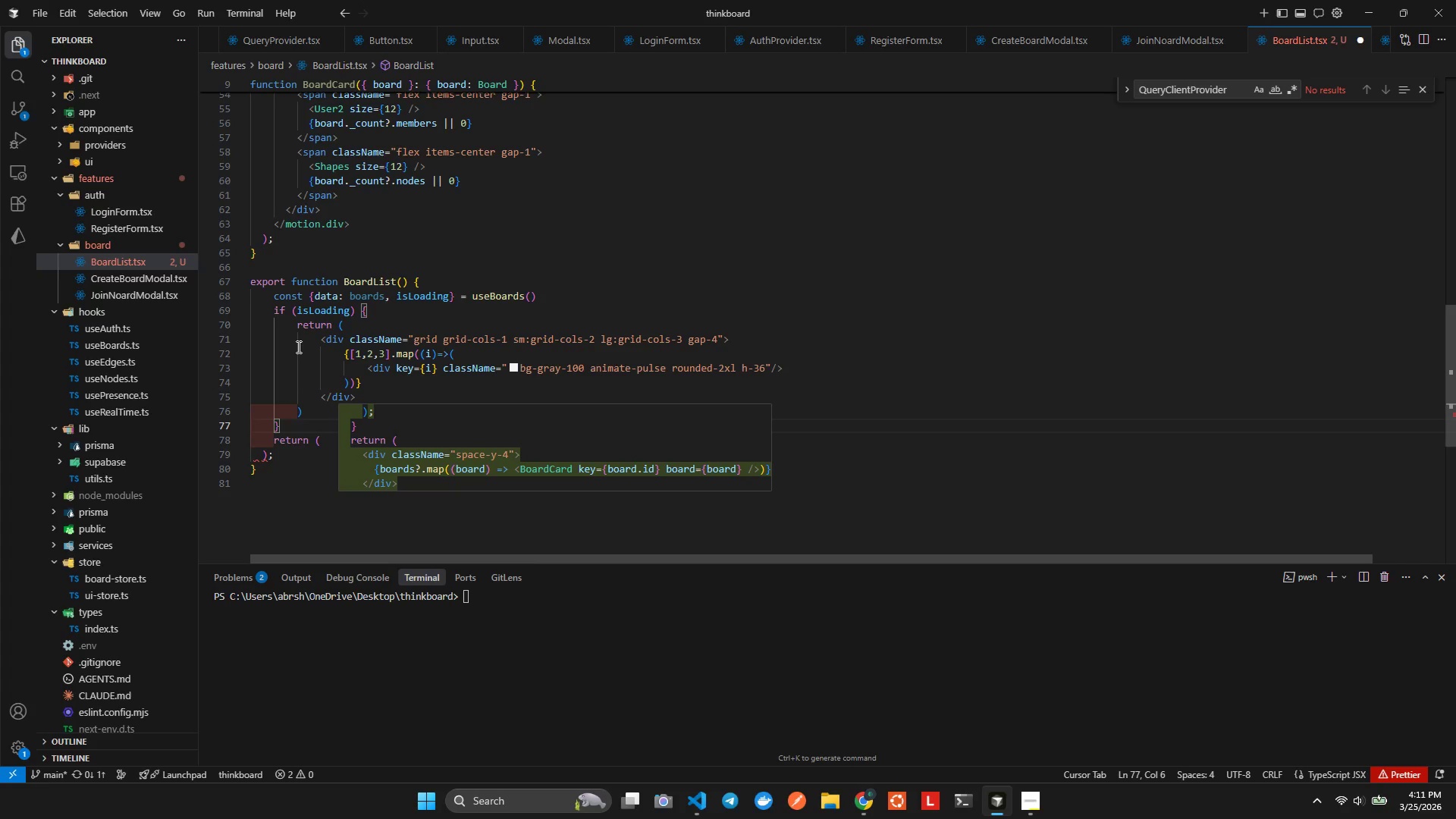 
key(ArrowDown)
 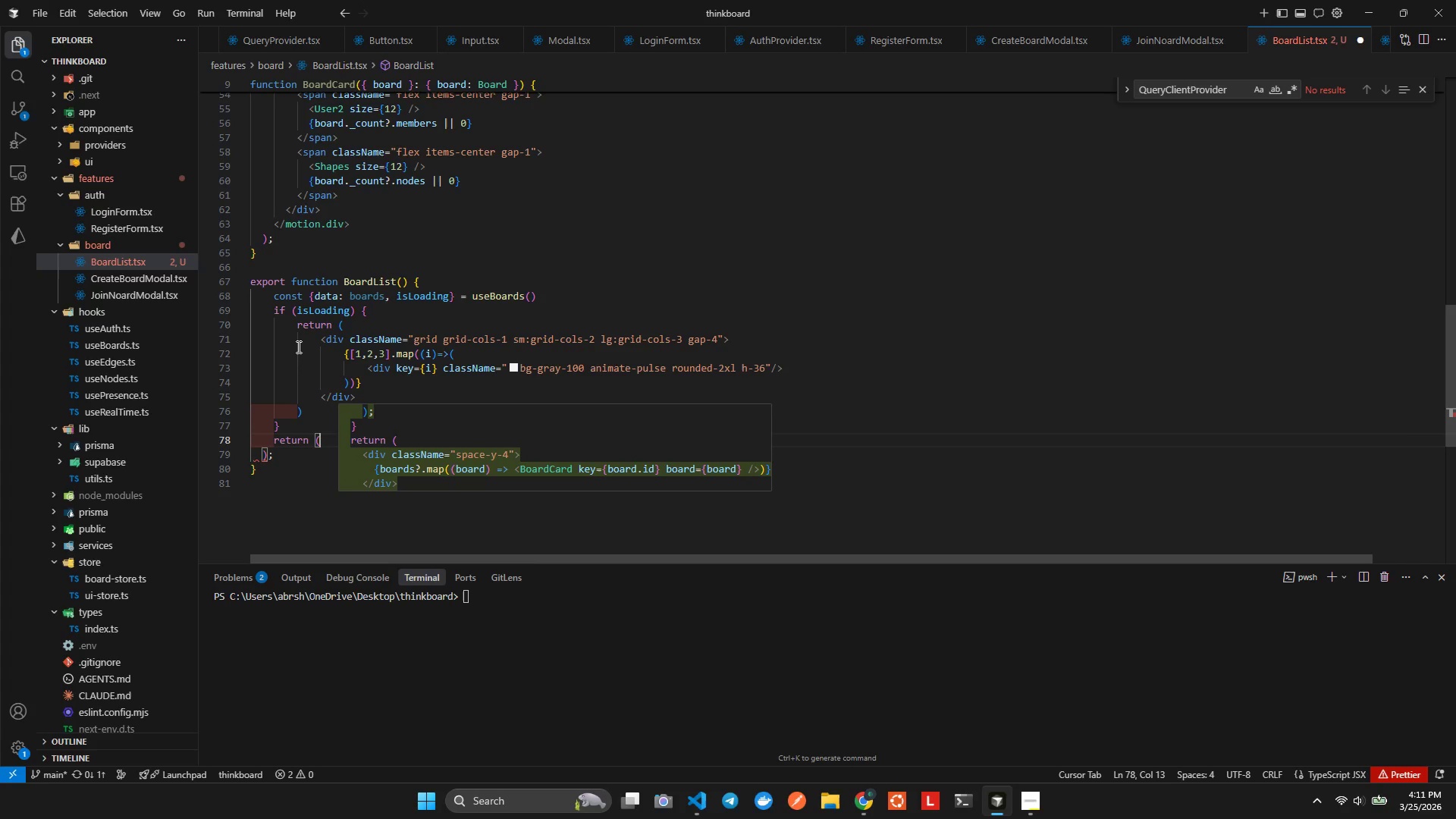 
key(Tab)
 